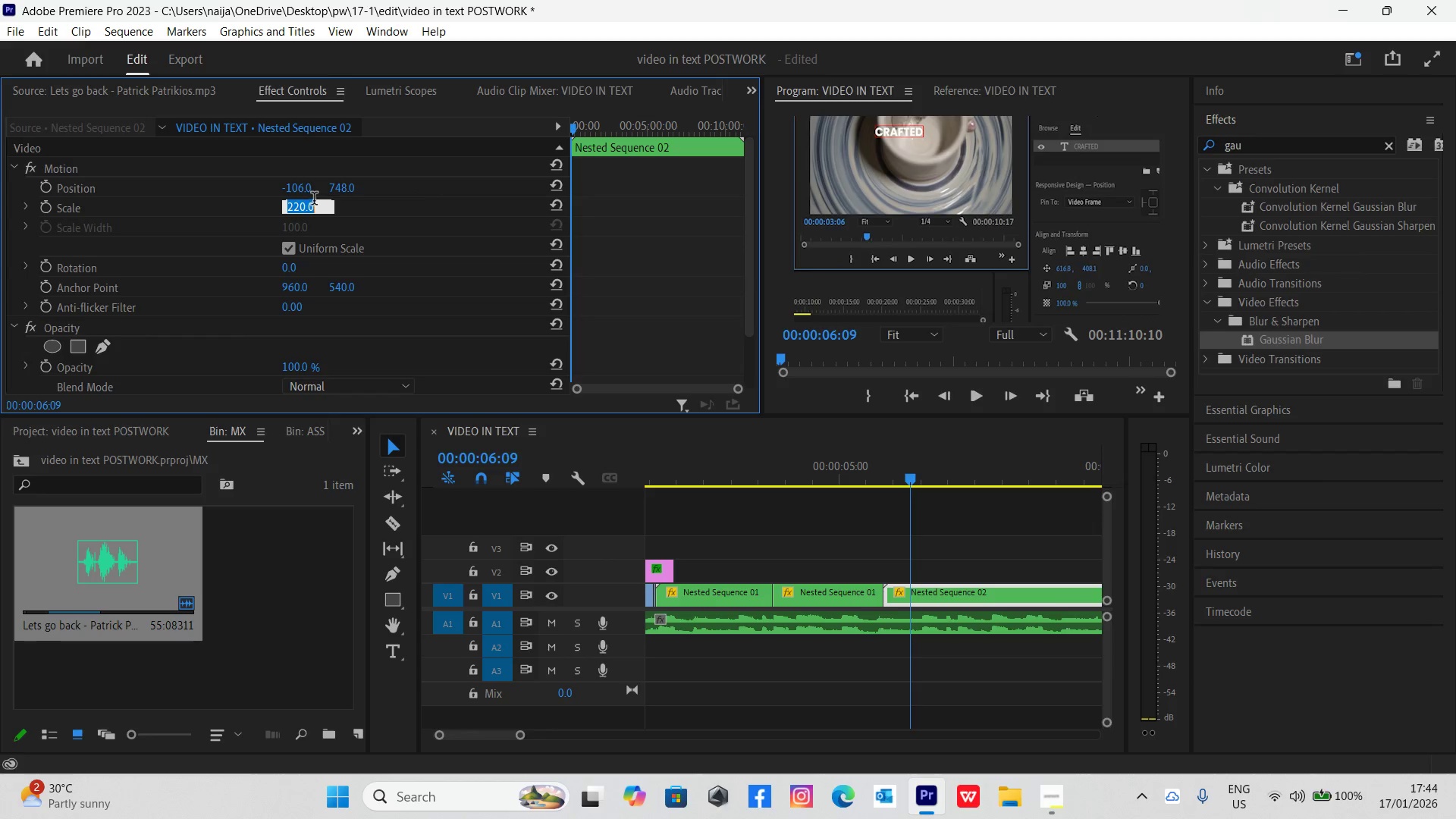 
key(1)
 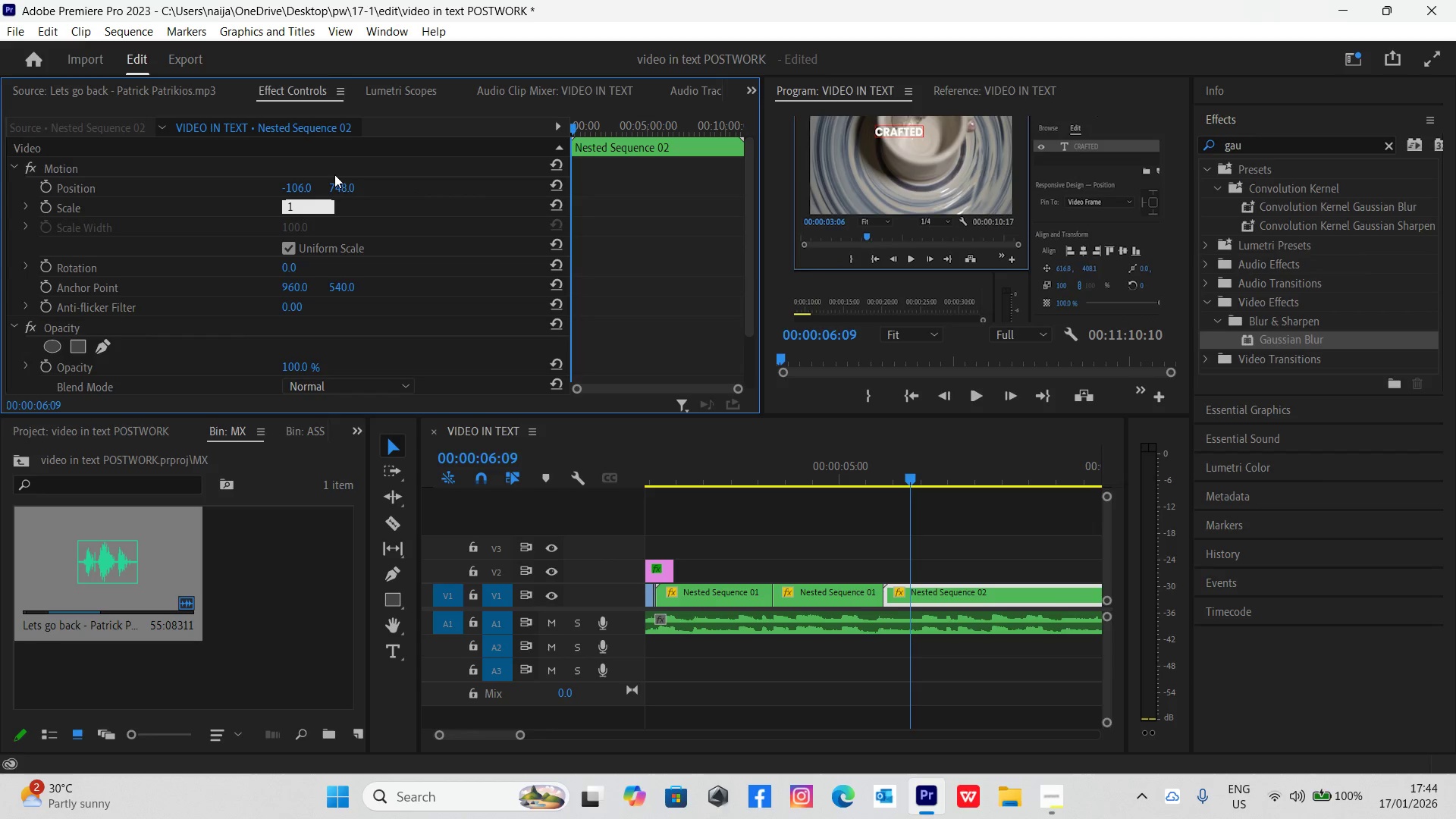 
key(Backspace)
type(215)
 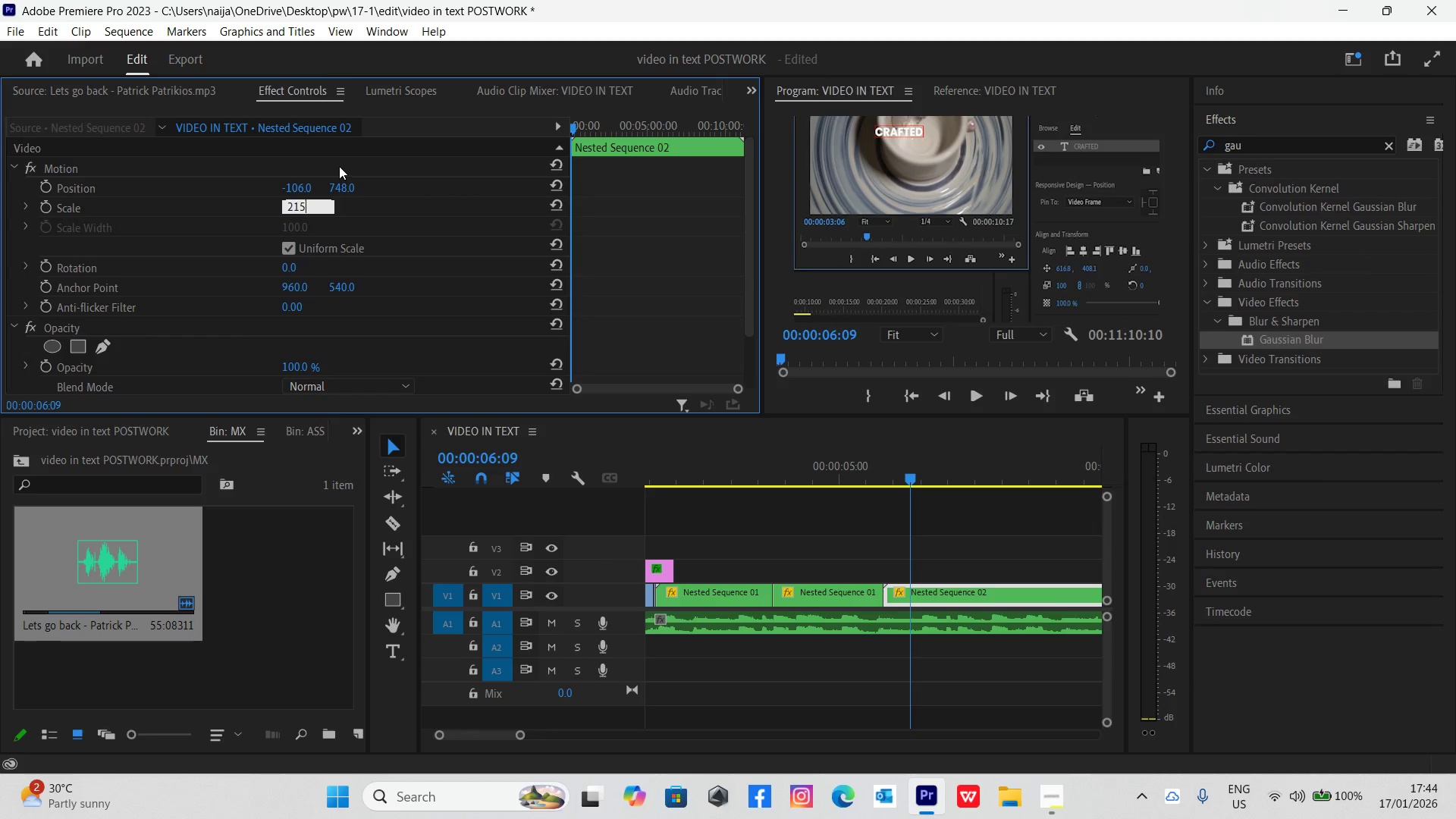 
key(Enter)
 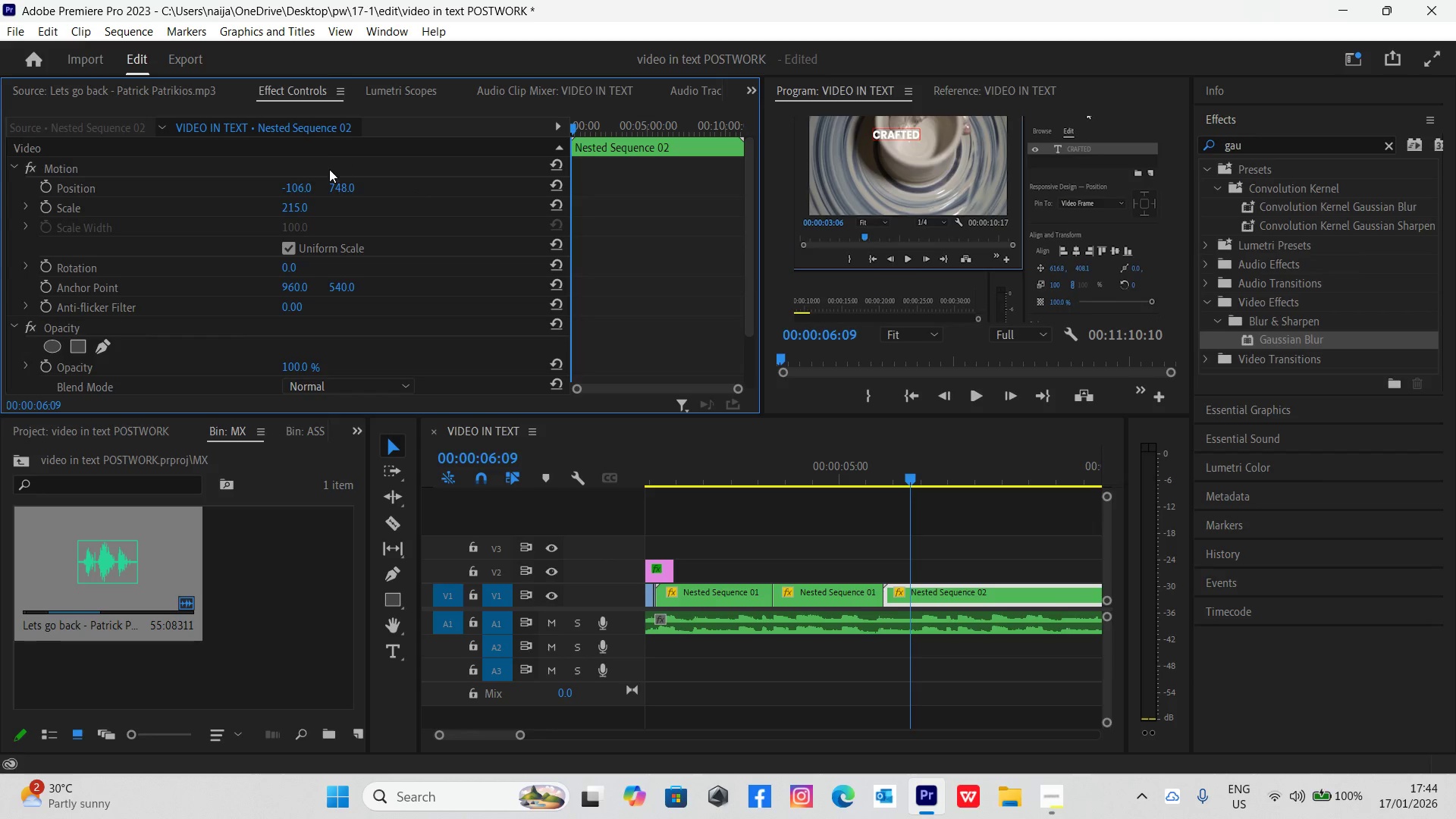 
left_click_drag(start_coordinate=[303, 187], to_coordinate=[300, 185])
 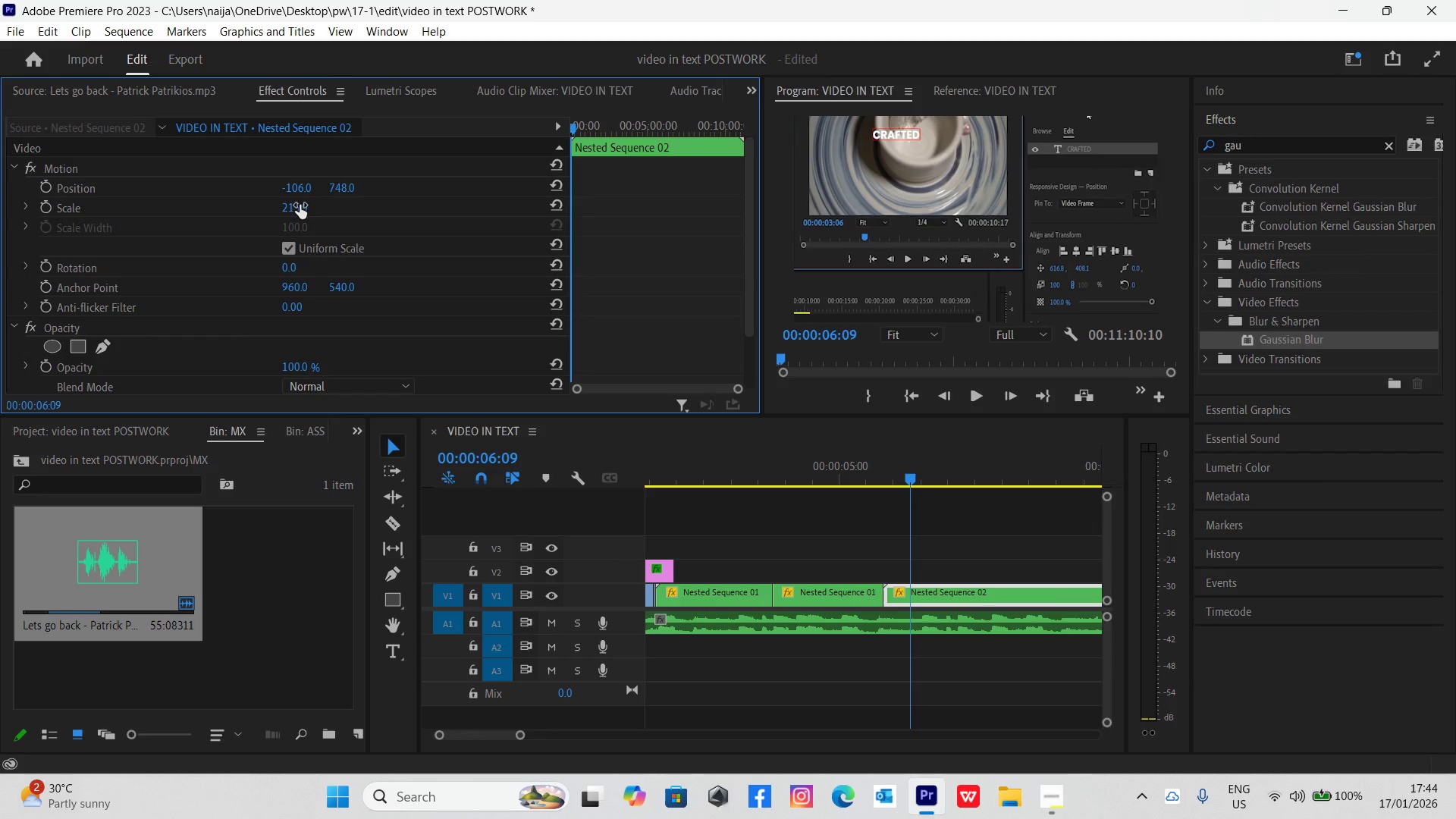 
left_click([300, 205])
 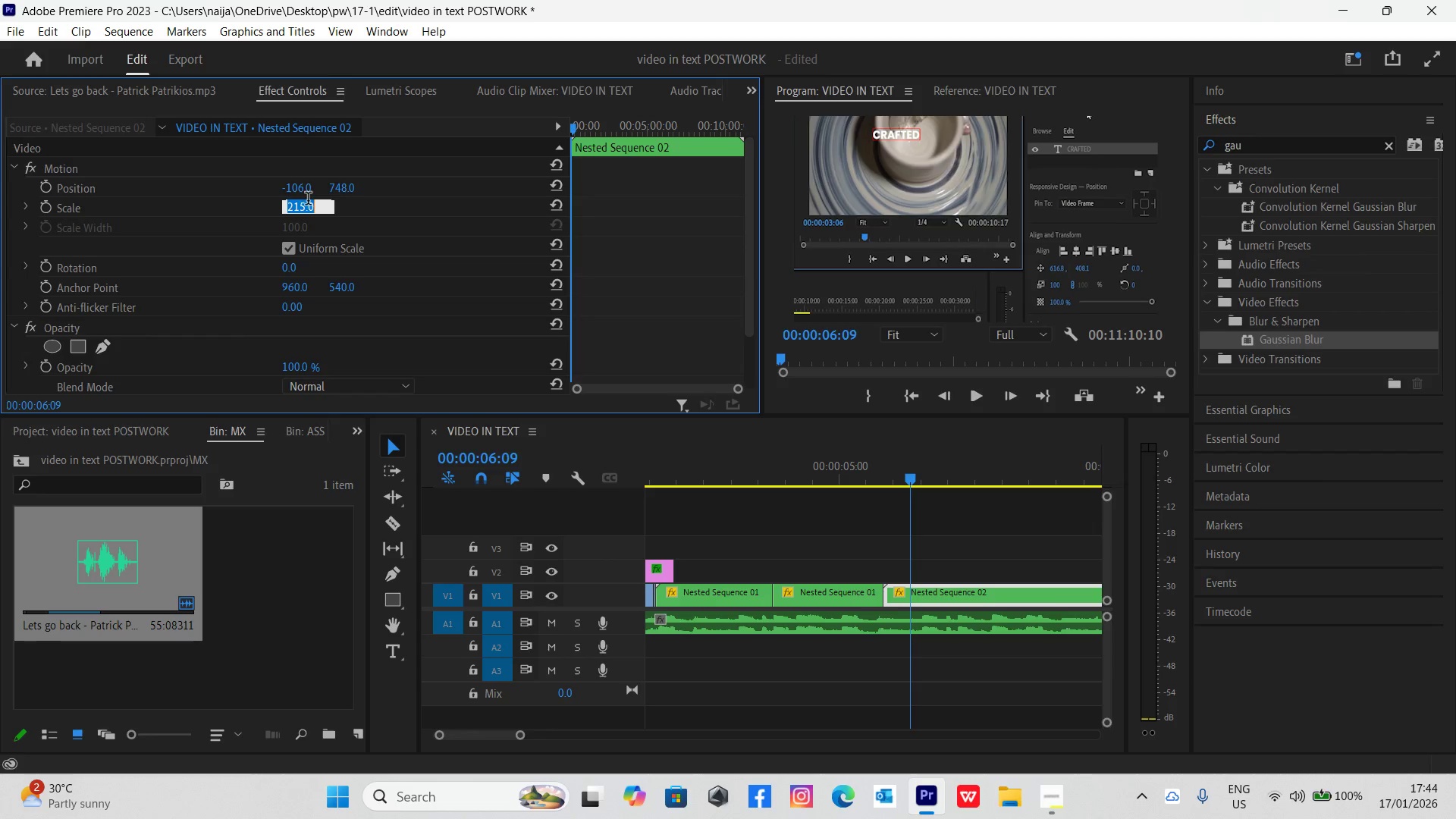 
type(225)
 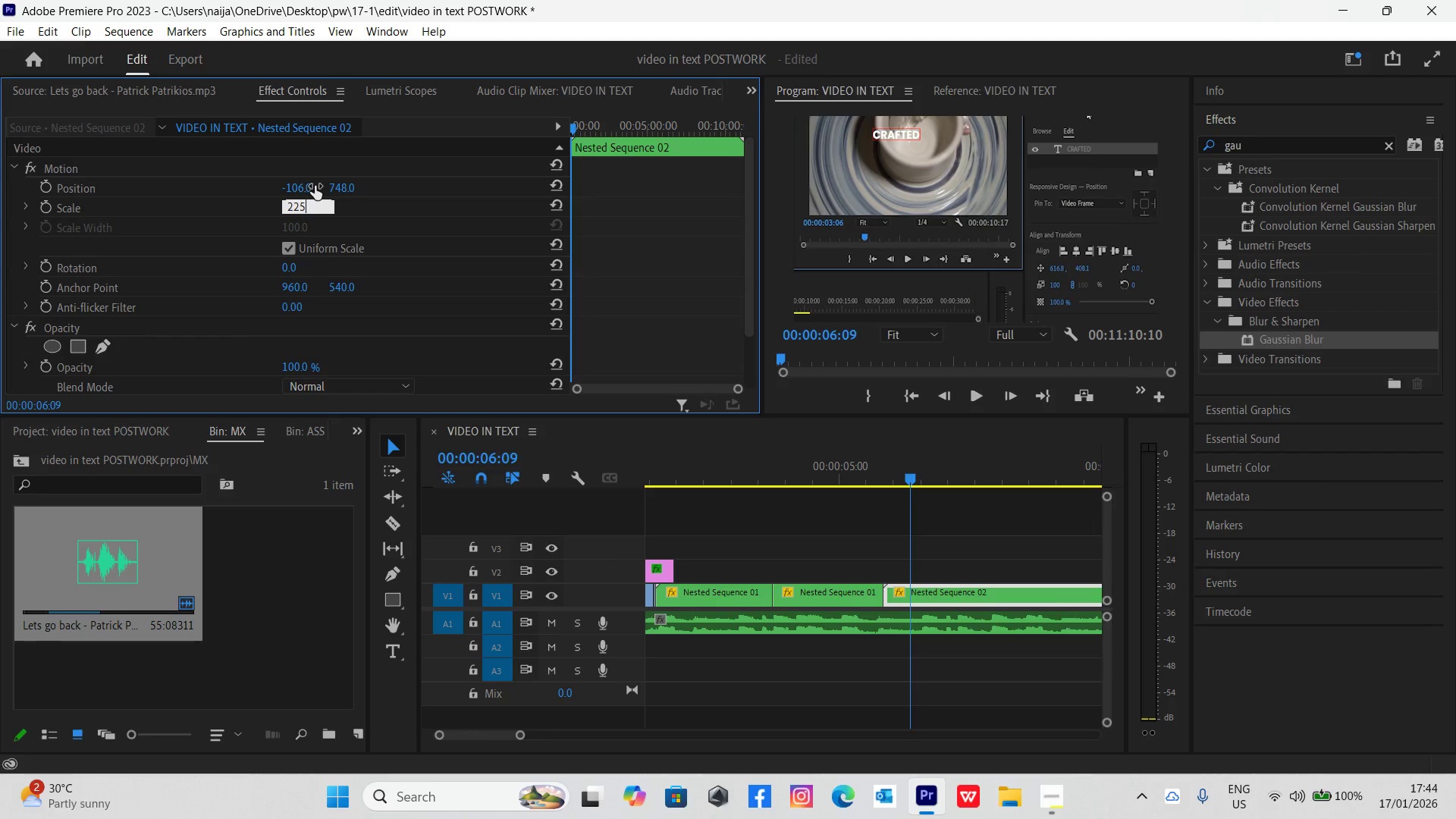 
key(Enter)
 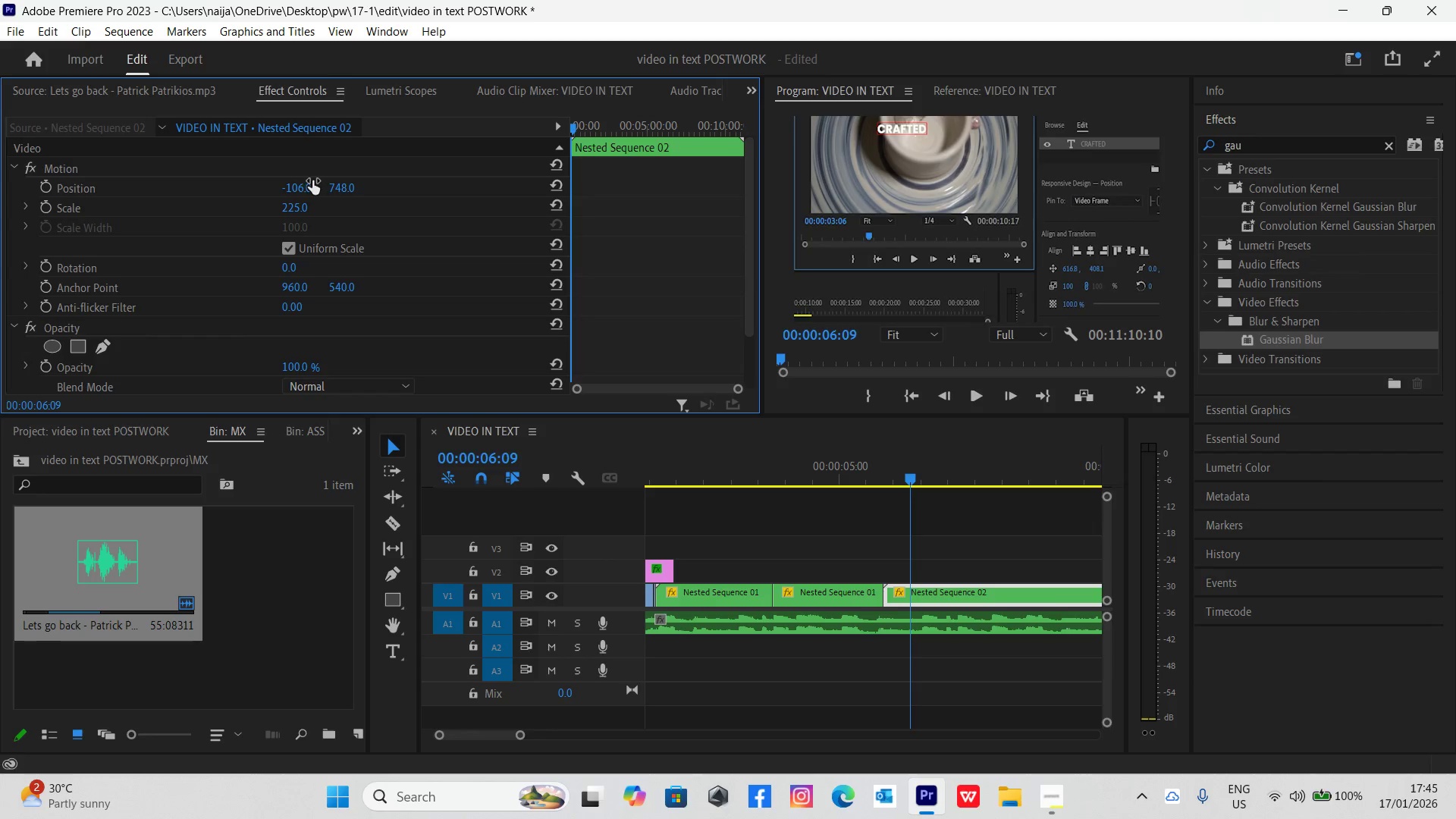 
left_click_drag(start_coordinate=[293, 187], to_coordinate=[214, 220])
 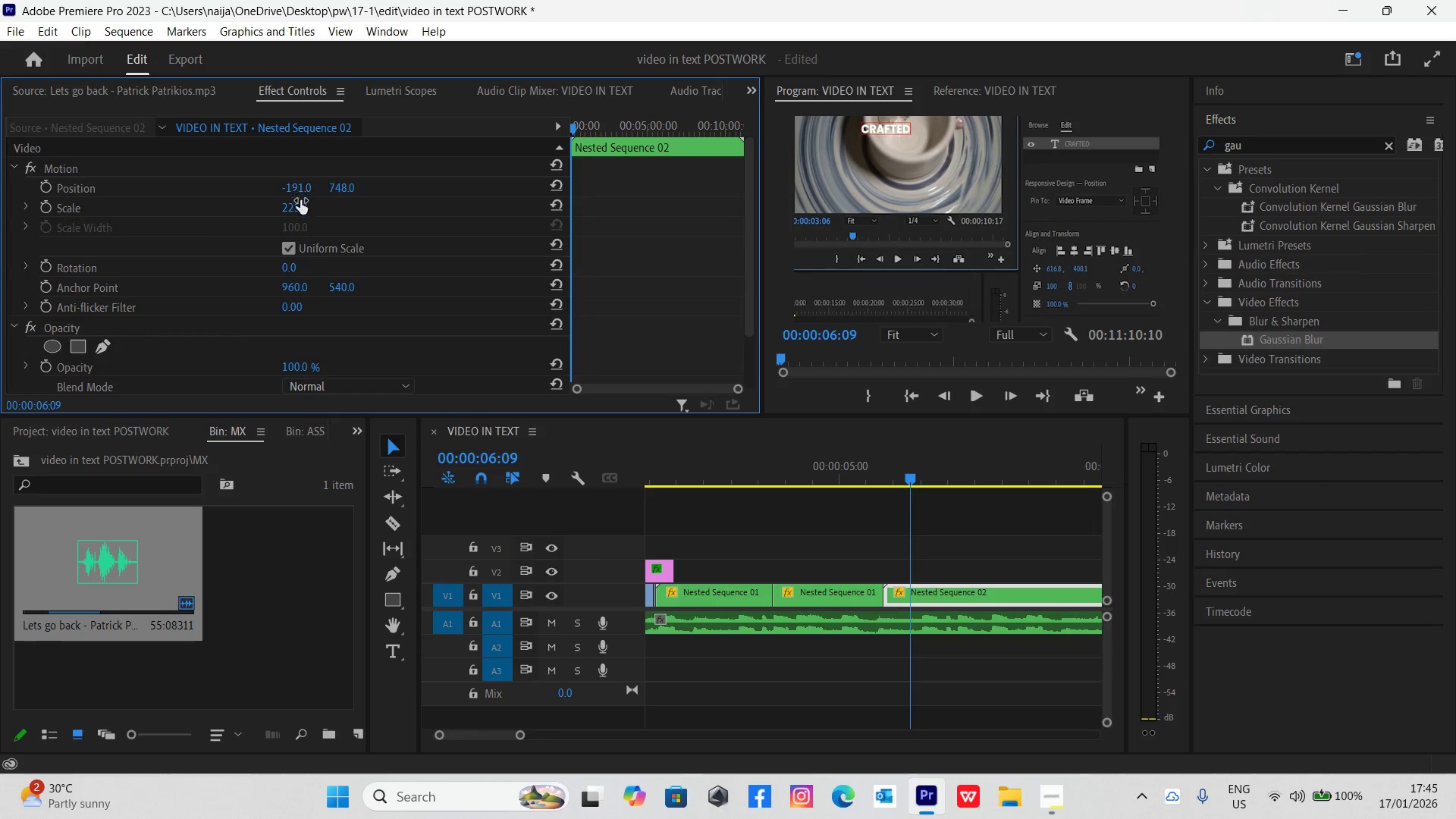 
left_click([296, 208])
 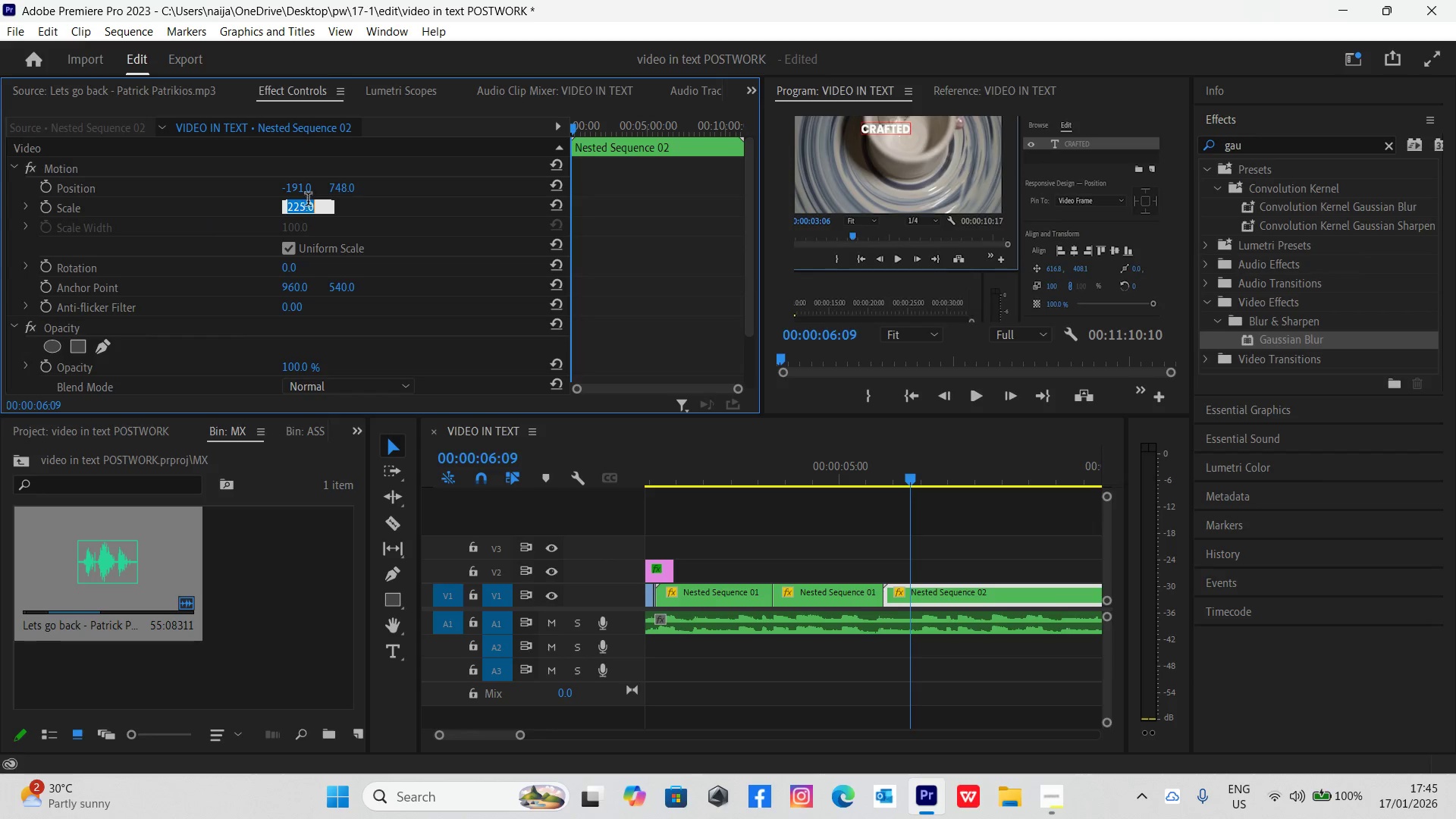 
type(210)
 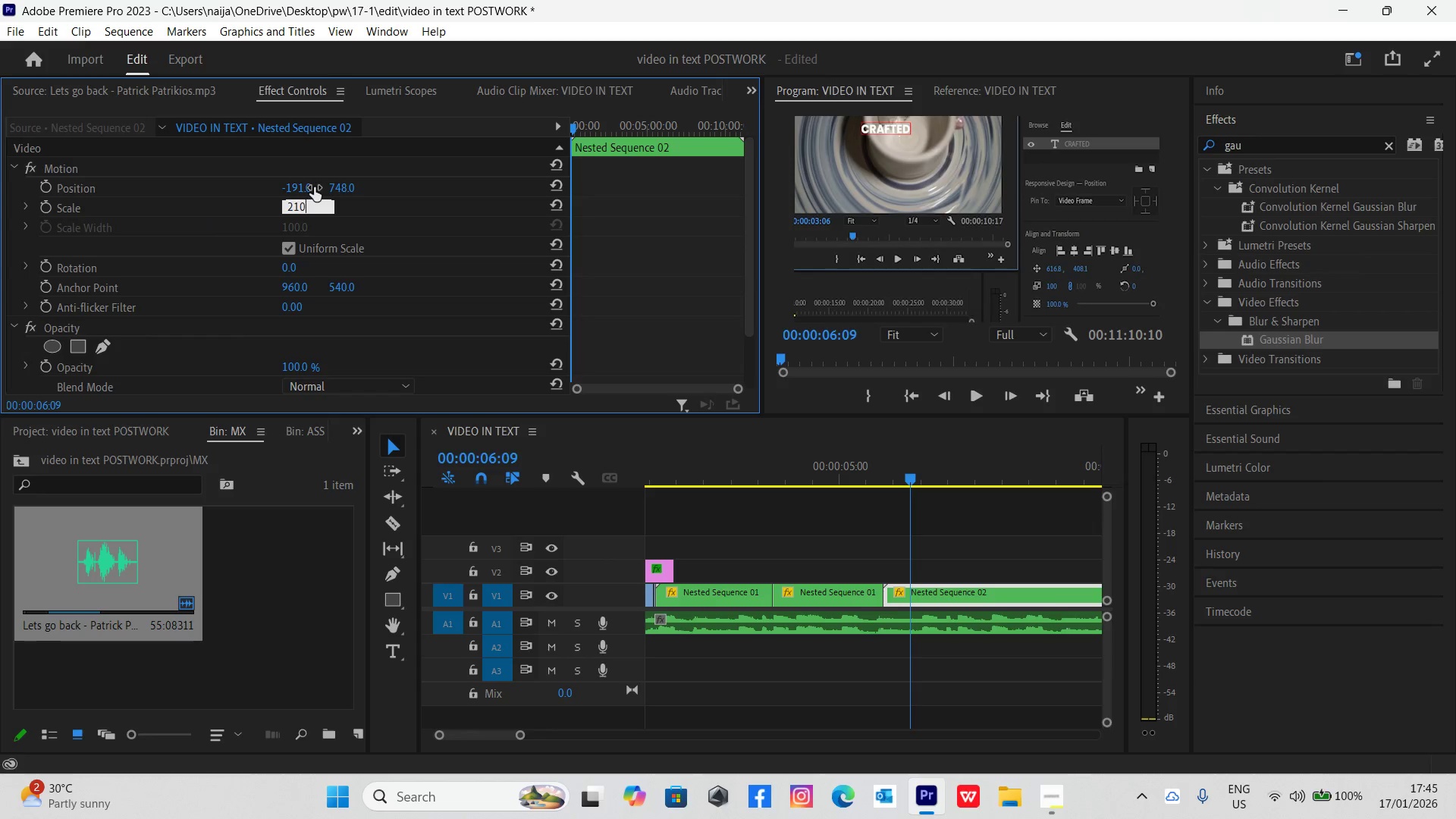 
key(Enter)
 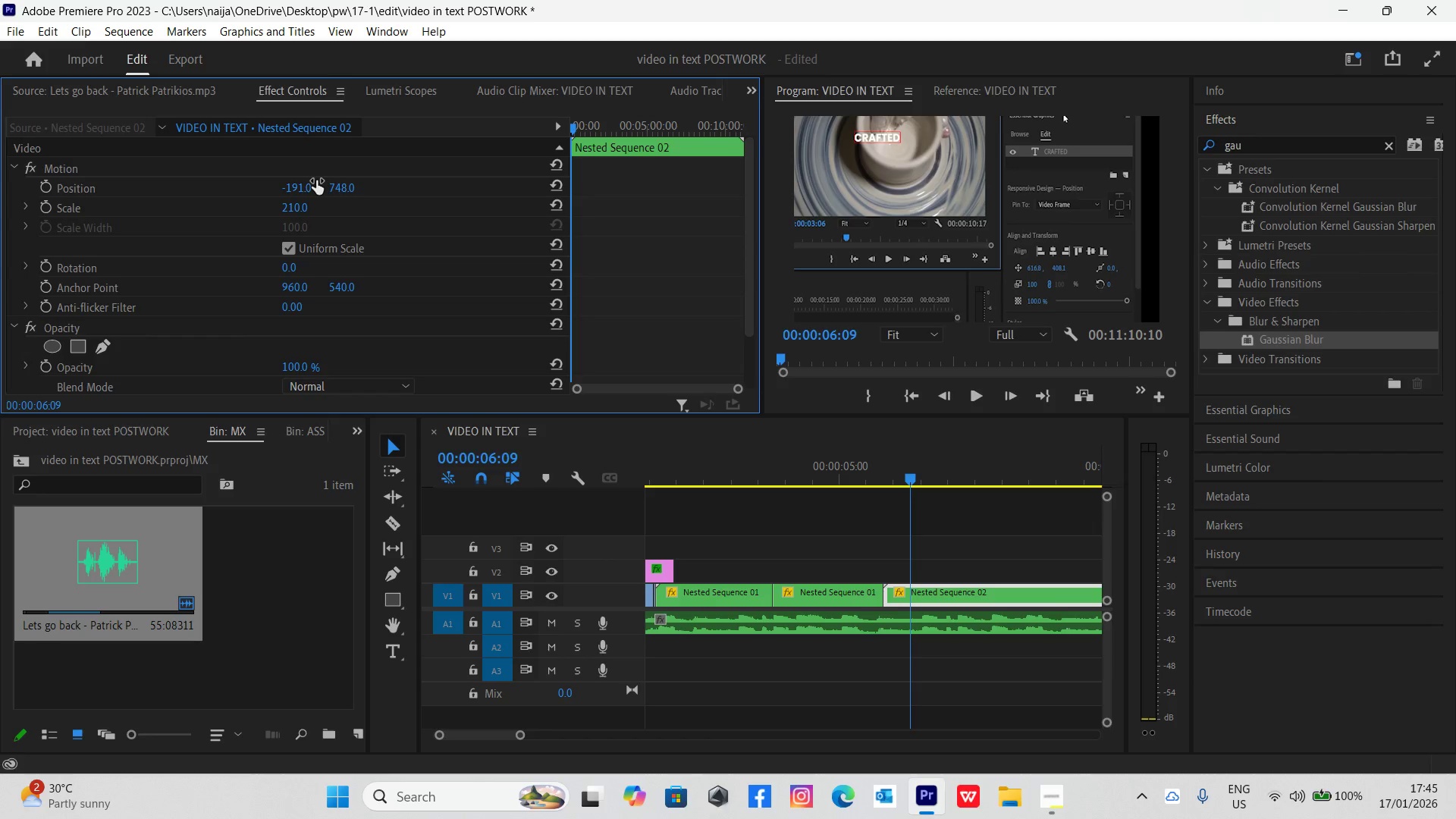 
left_click_drag(start_coordinate=[306, 187], to_coordinate=[384, 160])
 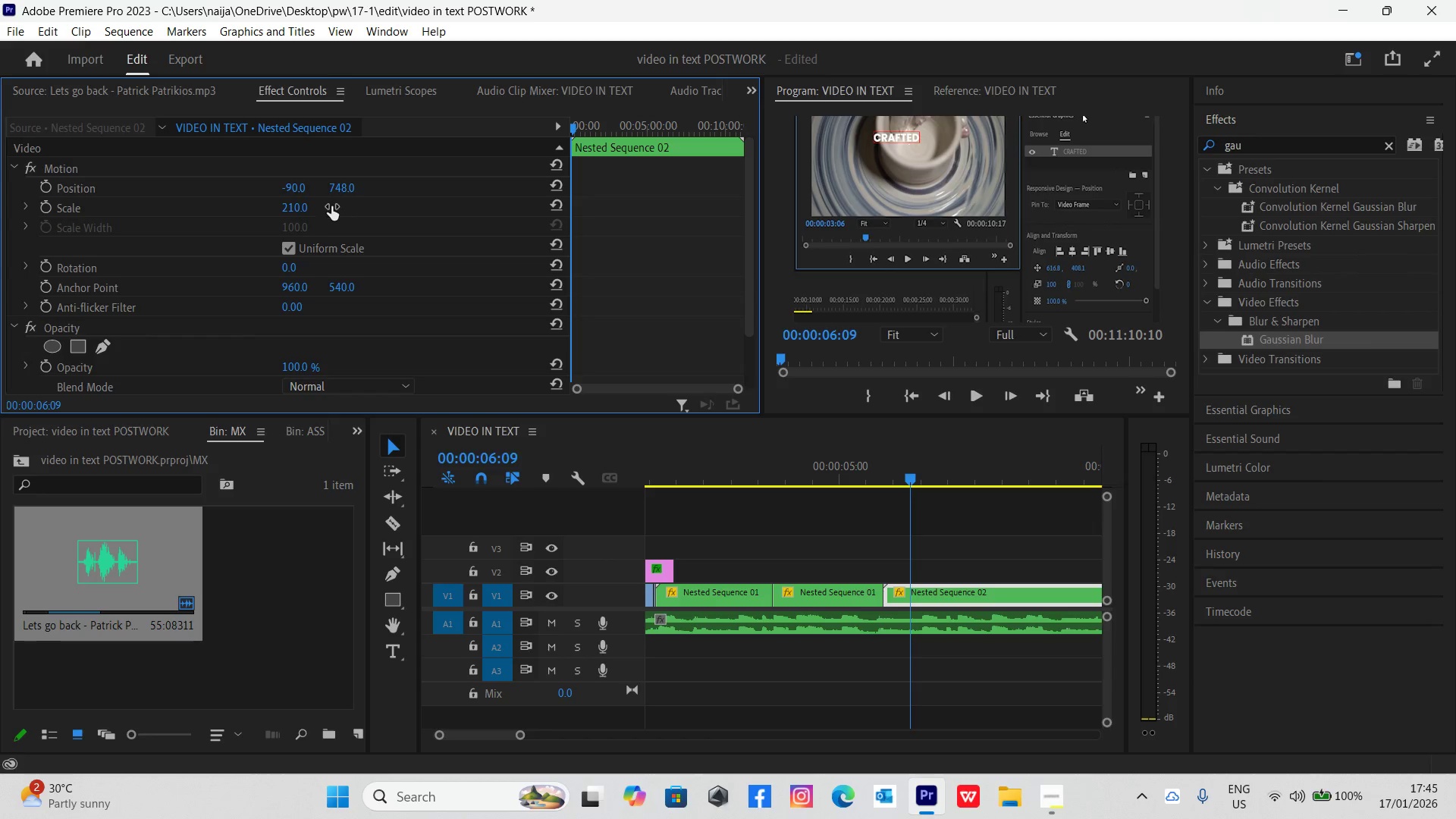 
left_click_drag(start_coordinate=[335, 190], to_coordinate=[551, 152])
 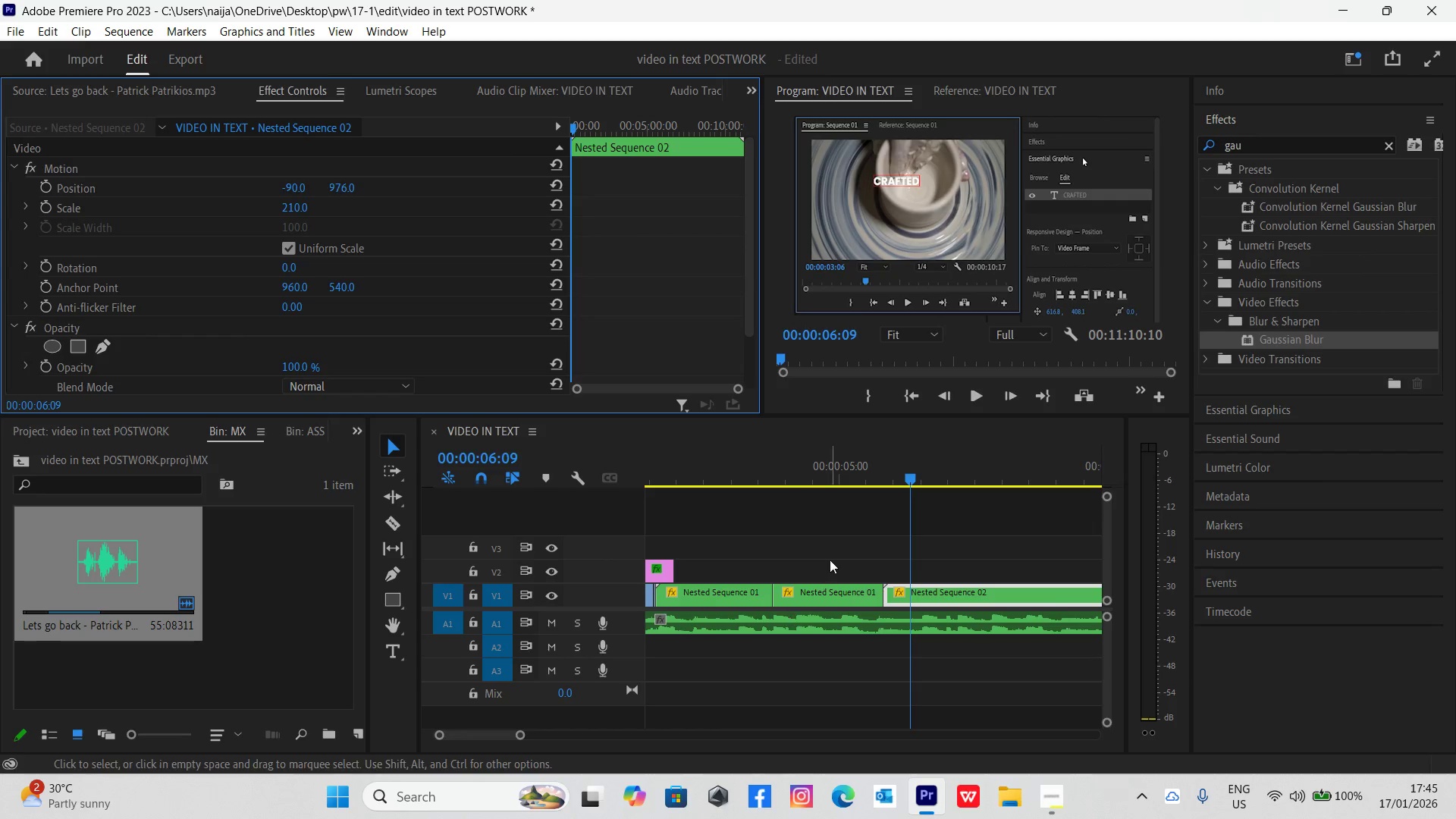 
left_click([840, 473])
 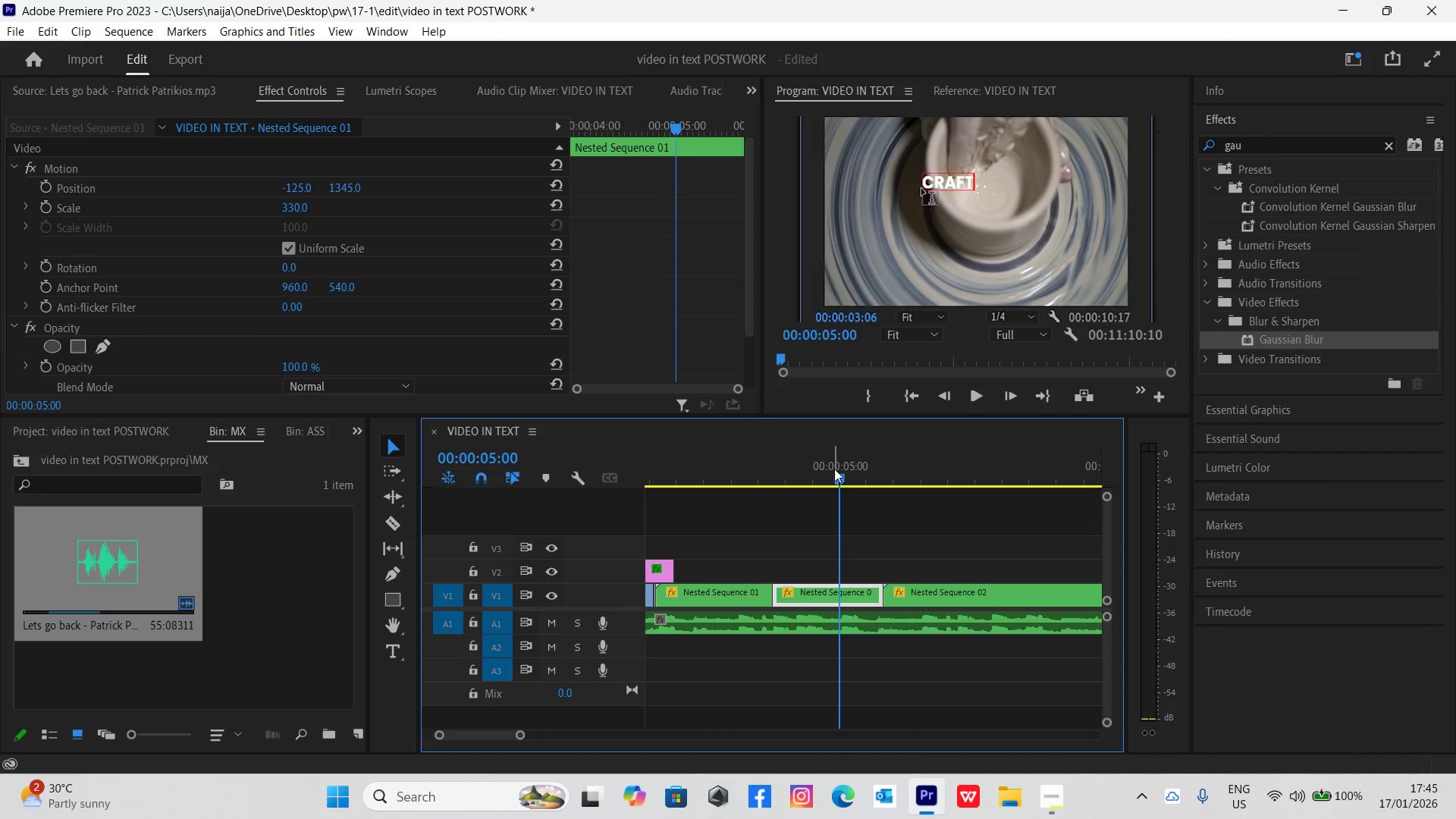 
key(Space)
 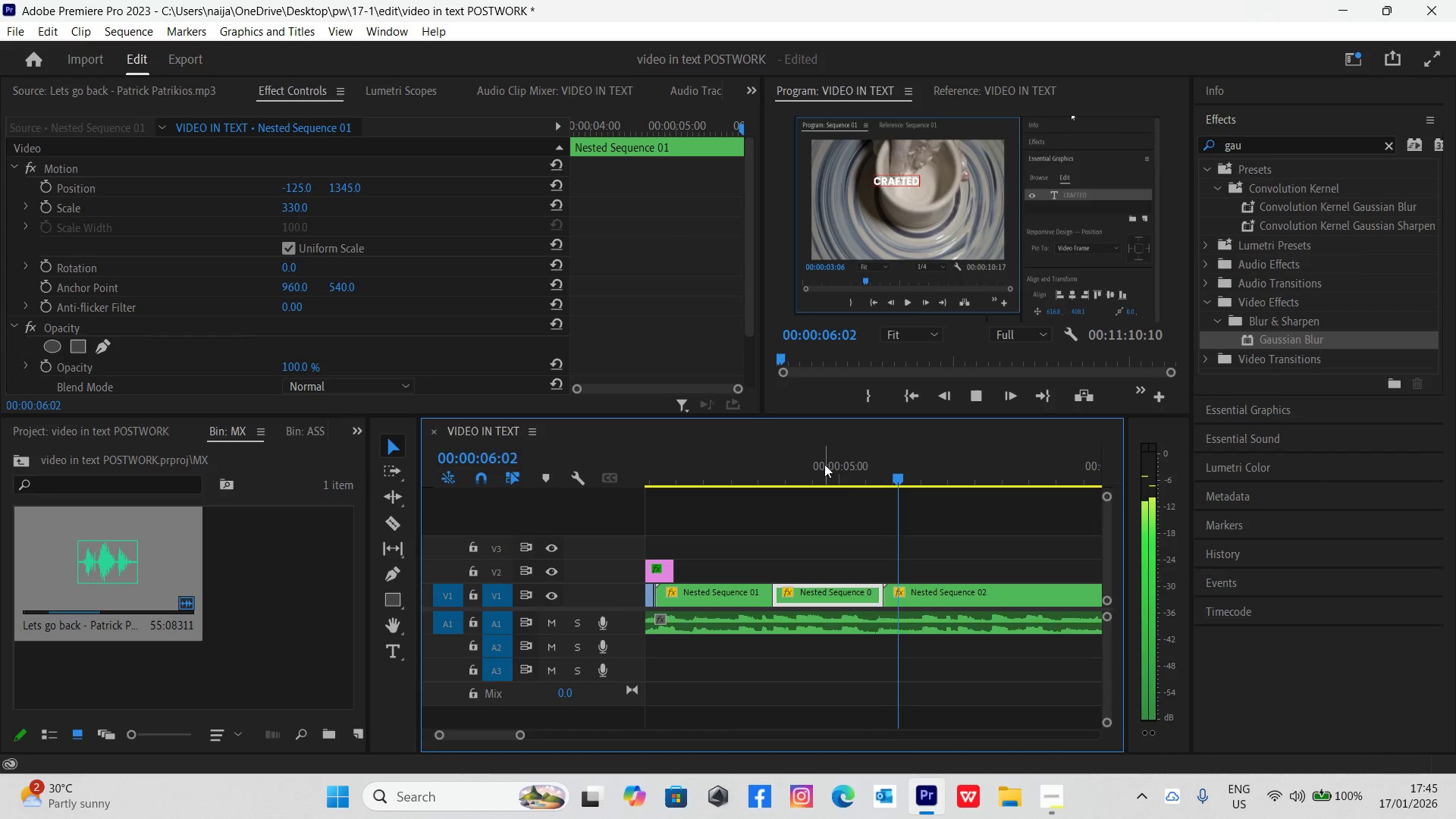 
key(Space)
 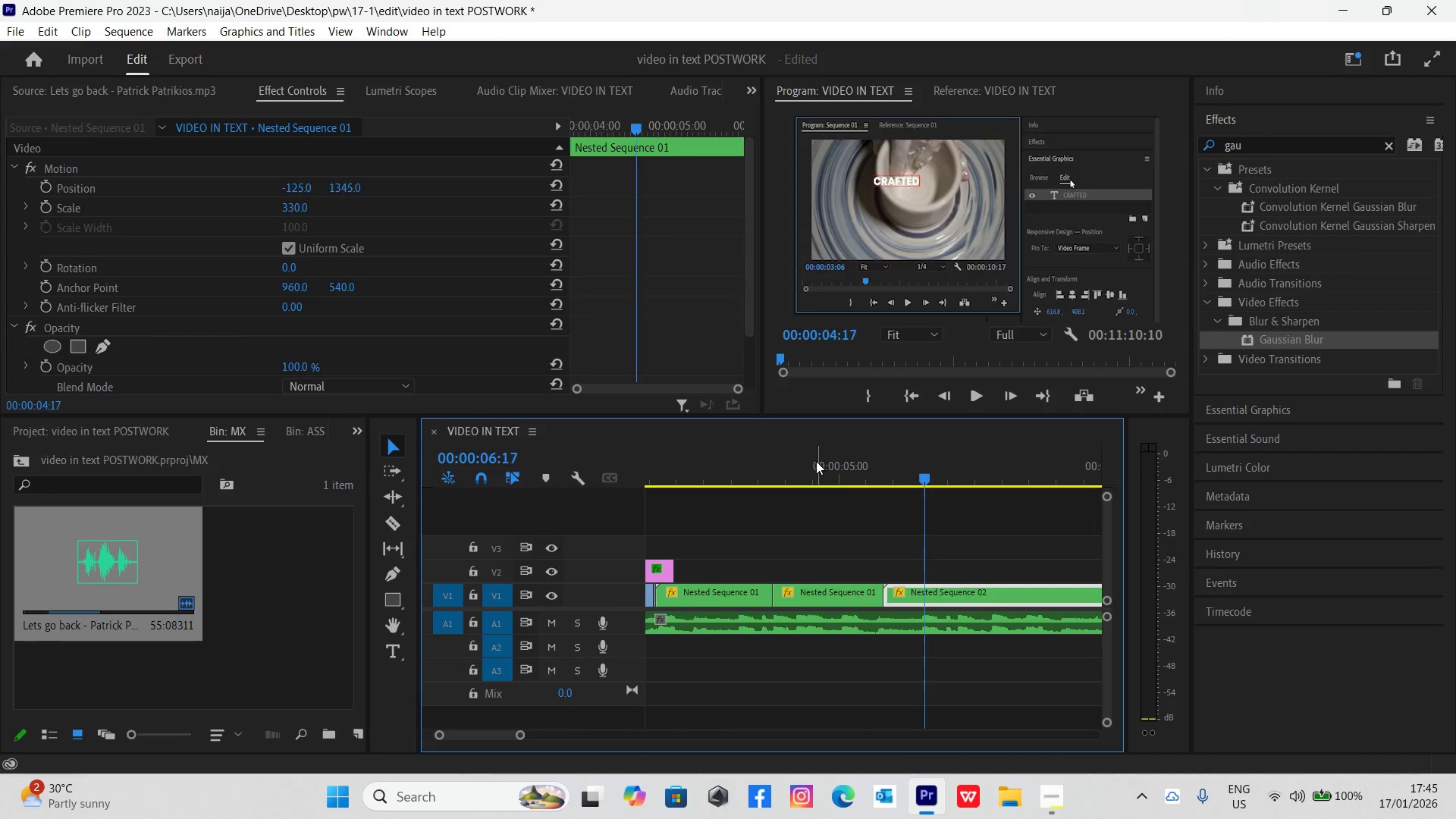 
key(Space)
 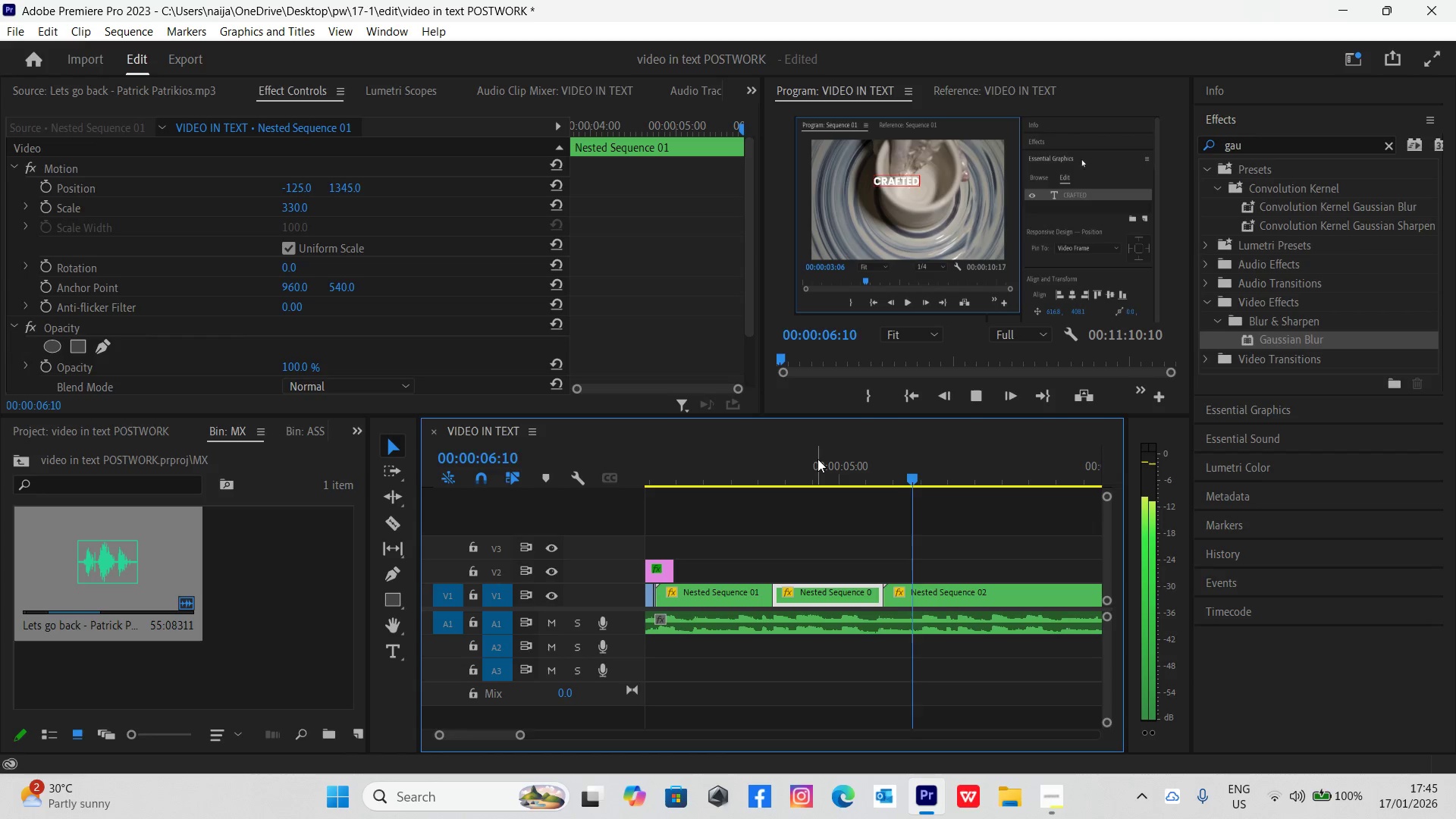 
key(Space)
 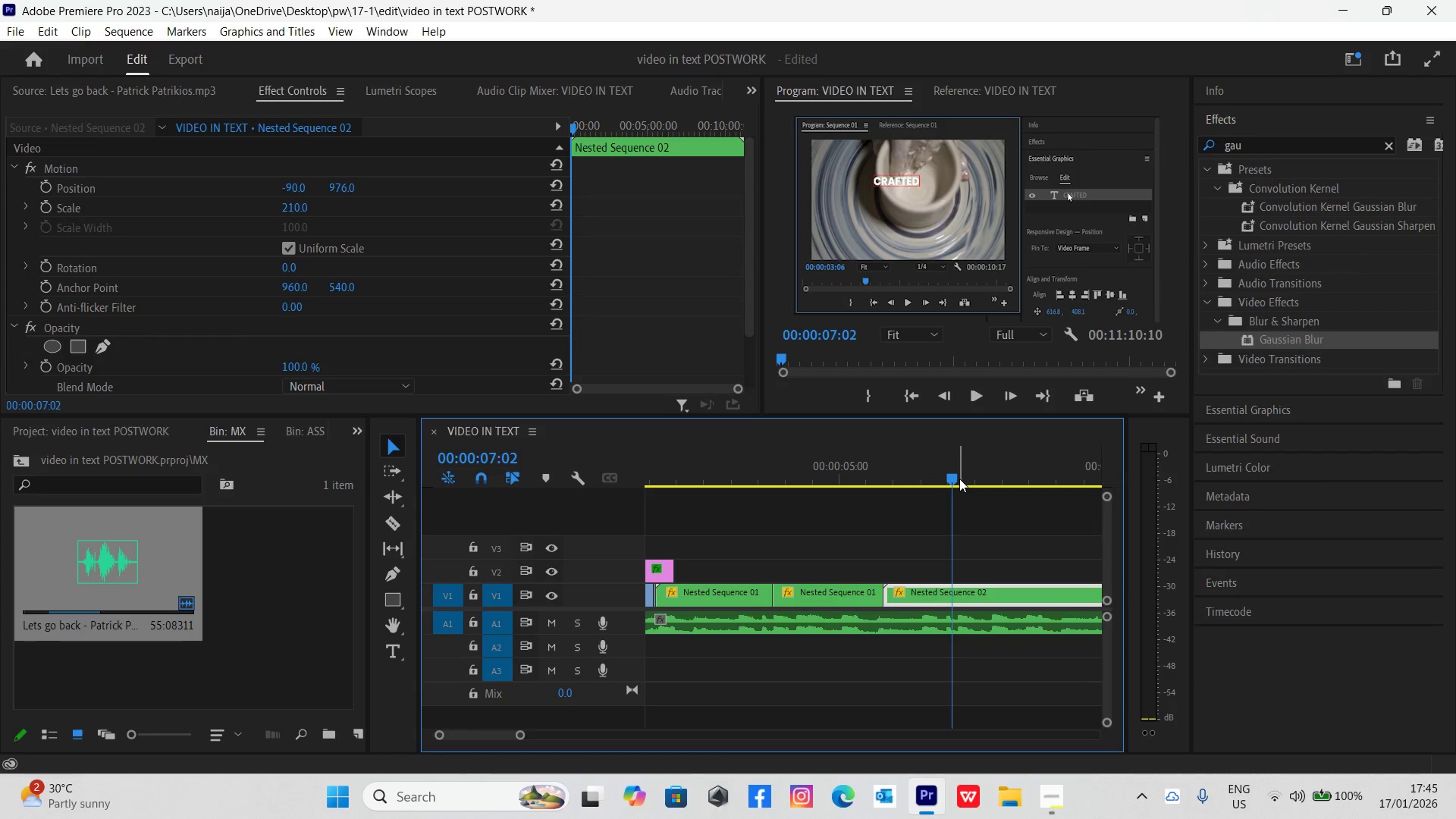 
left_click_drag(start_coordinate=[949, 475], to_coordinate=[840, 513])
 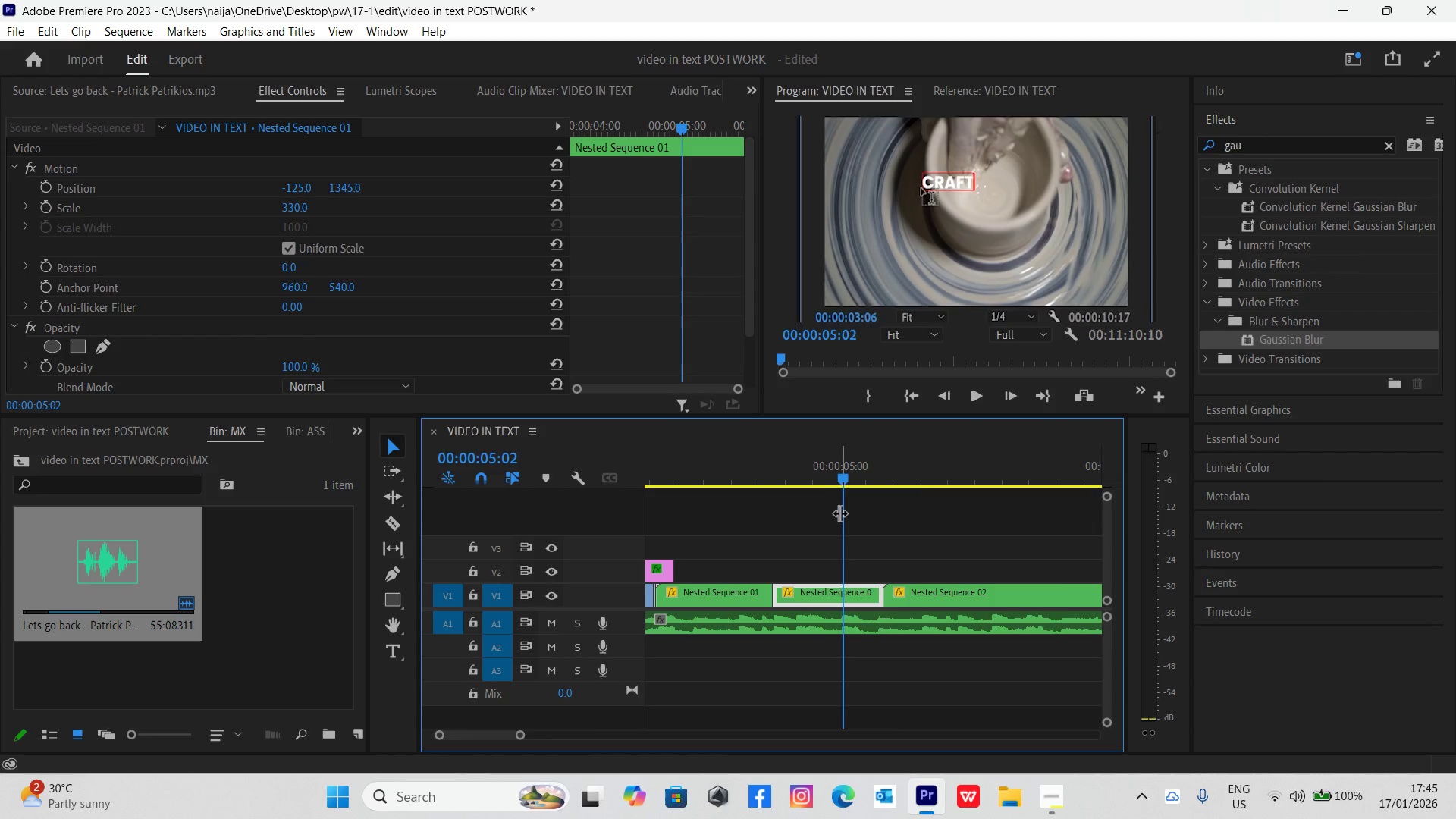 
key(Space)
 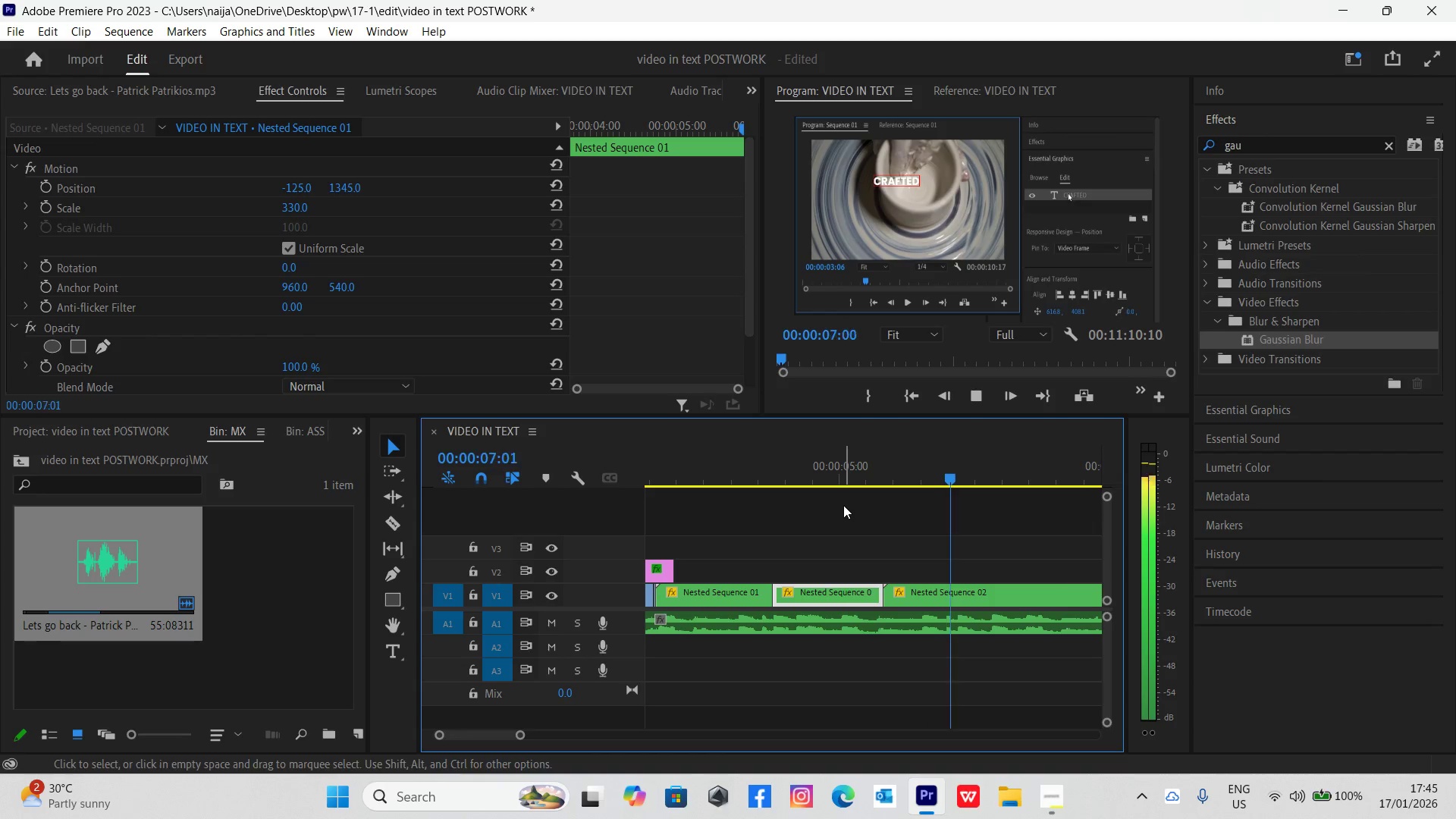 
key(Space)
 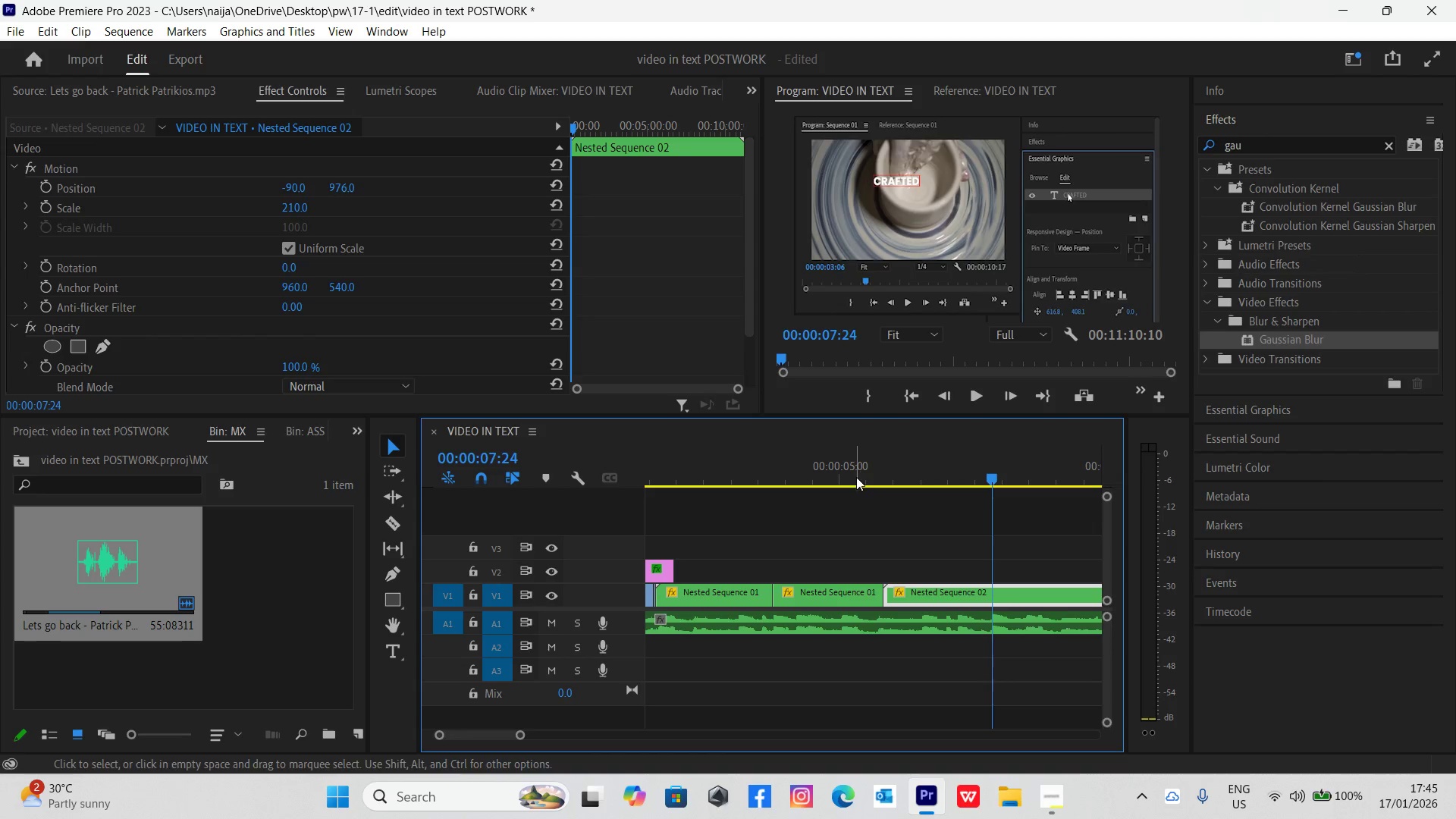 
key(Space)
 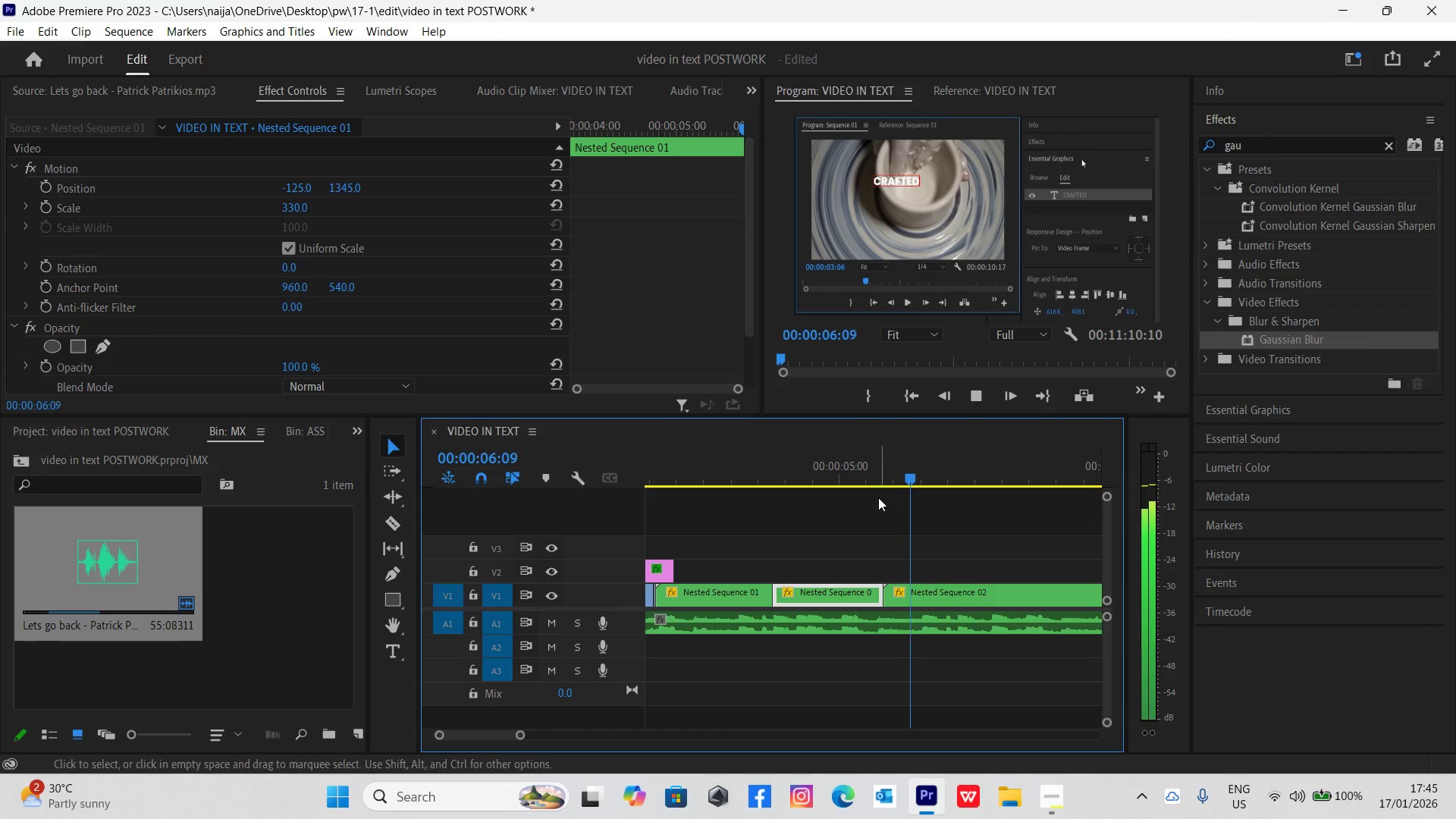 
key(Space)
 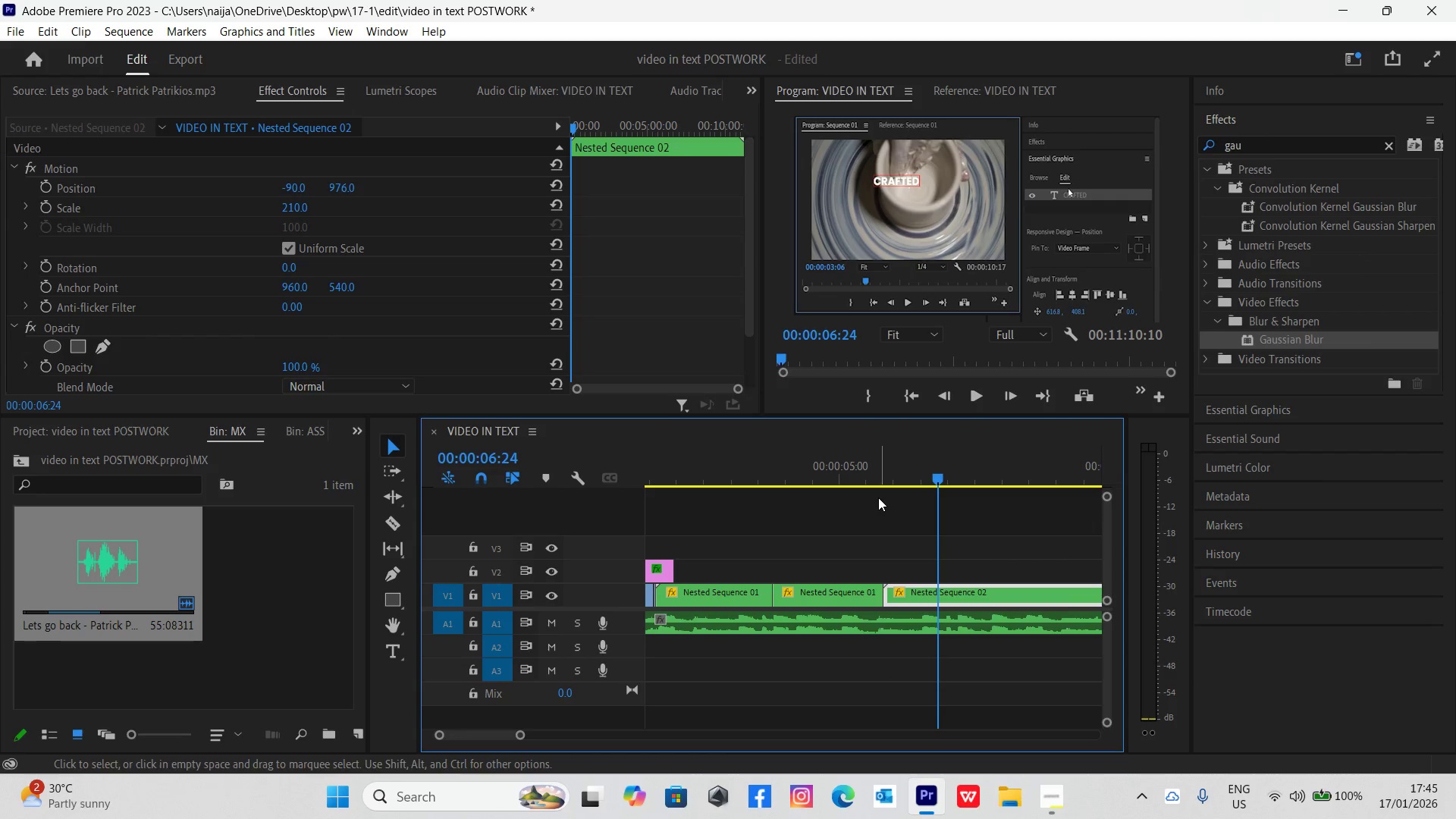 
key(Space)
 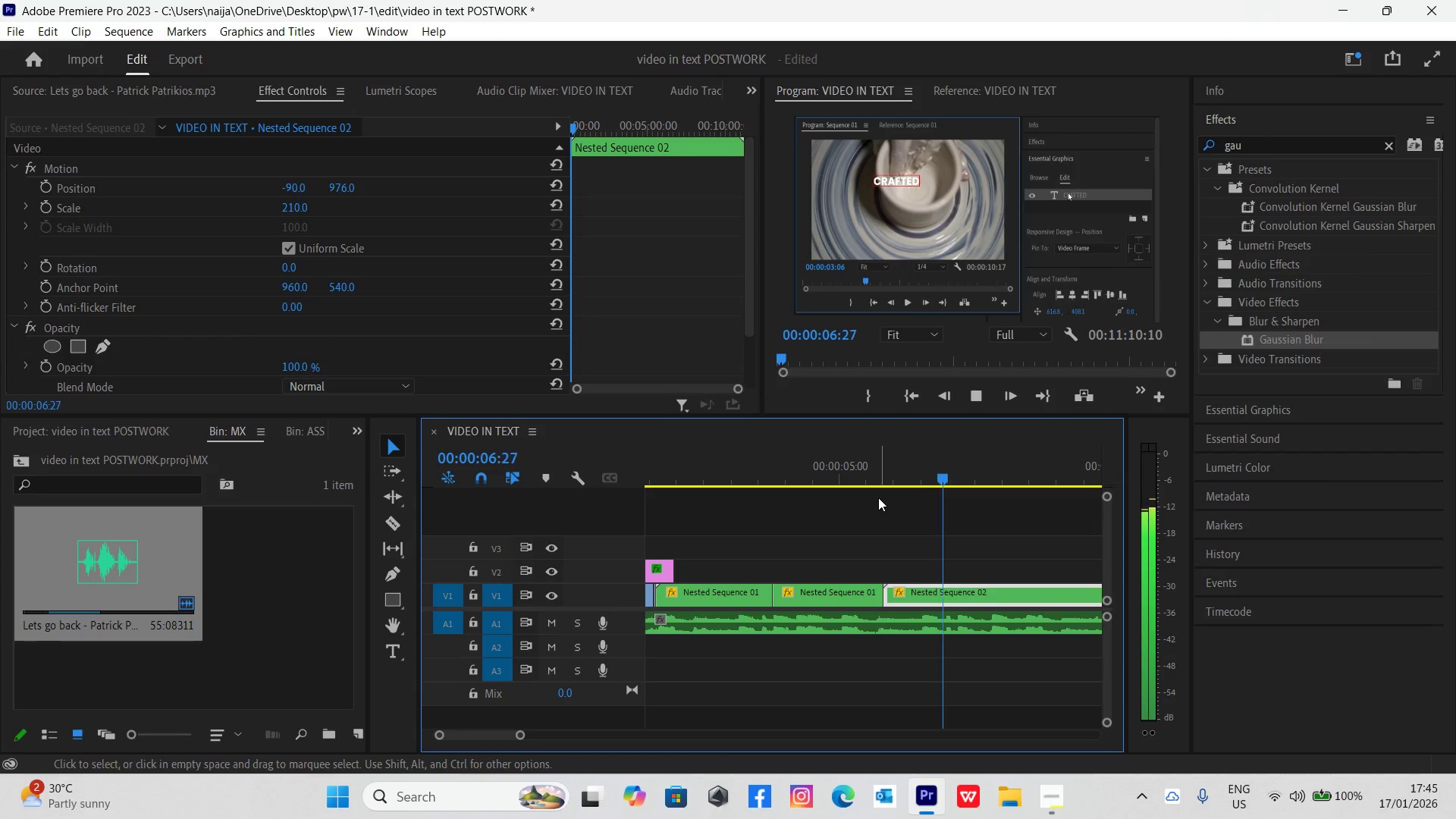 
key(Space)
 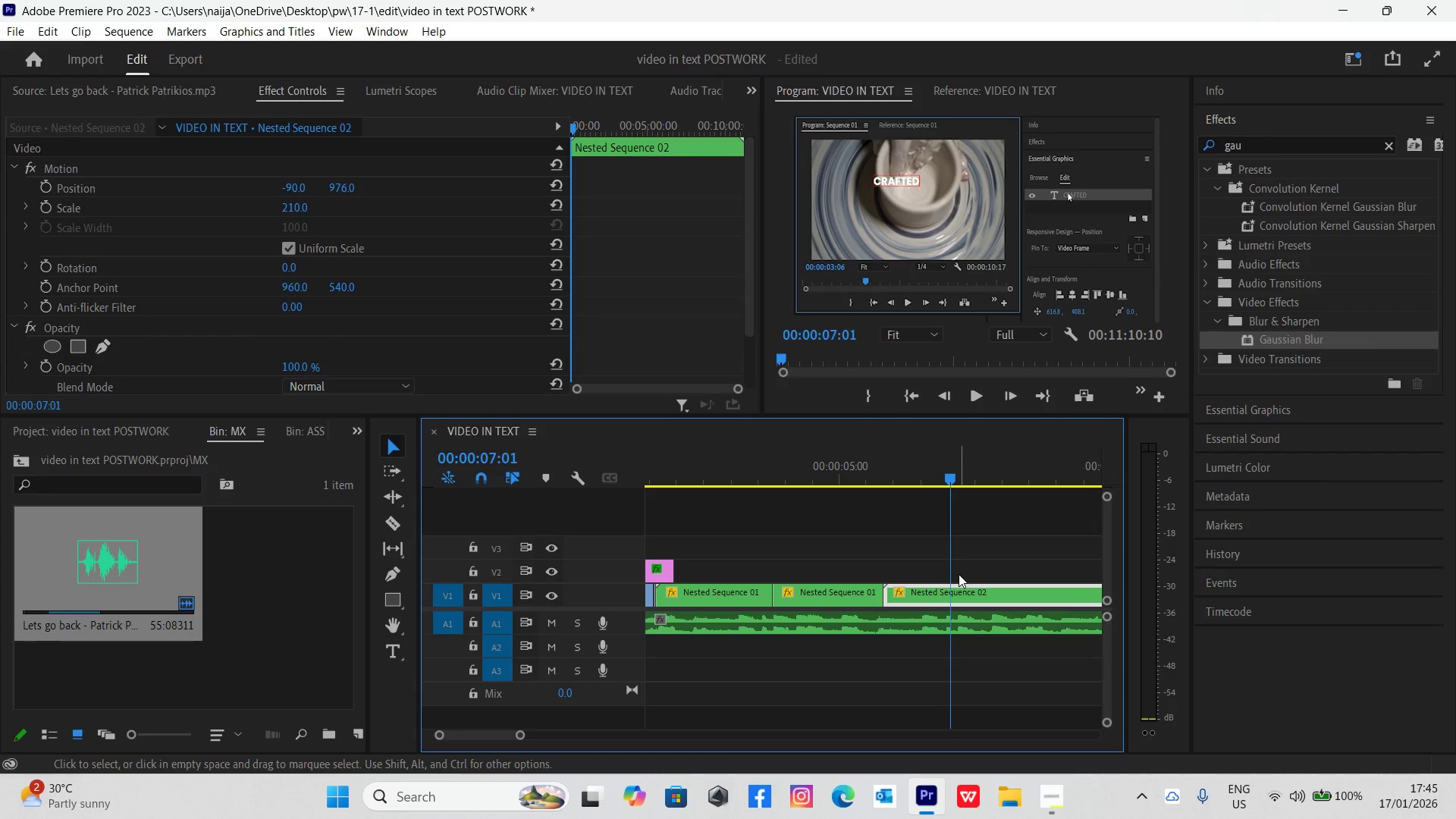 
key(C)
 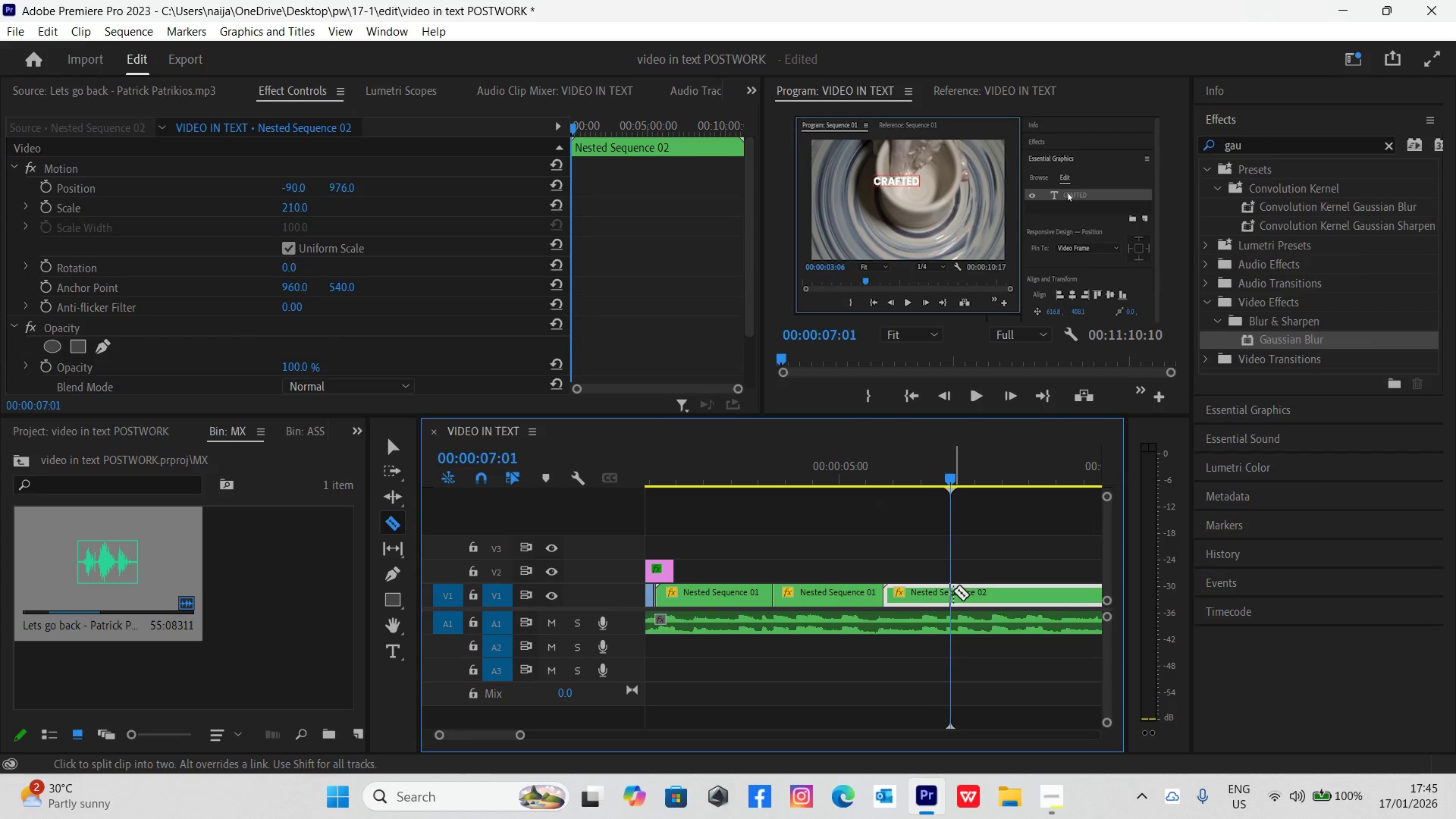 
left_click([953, 596])
 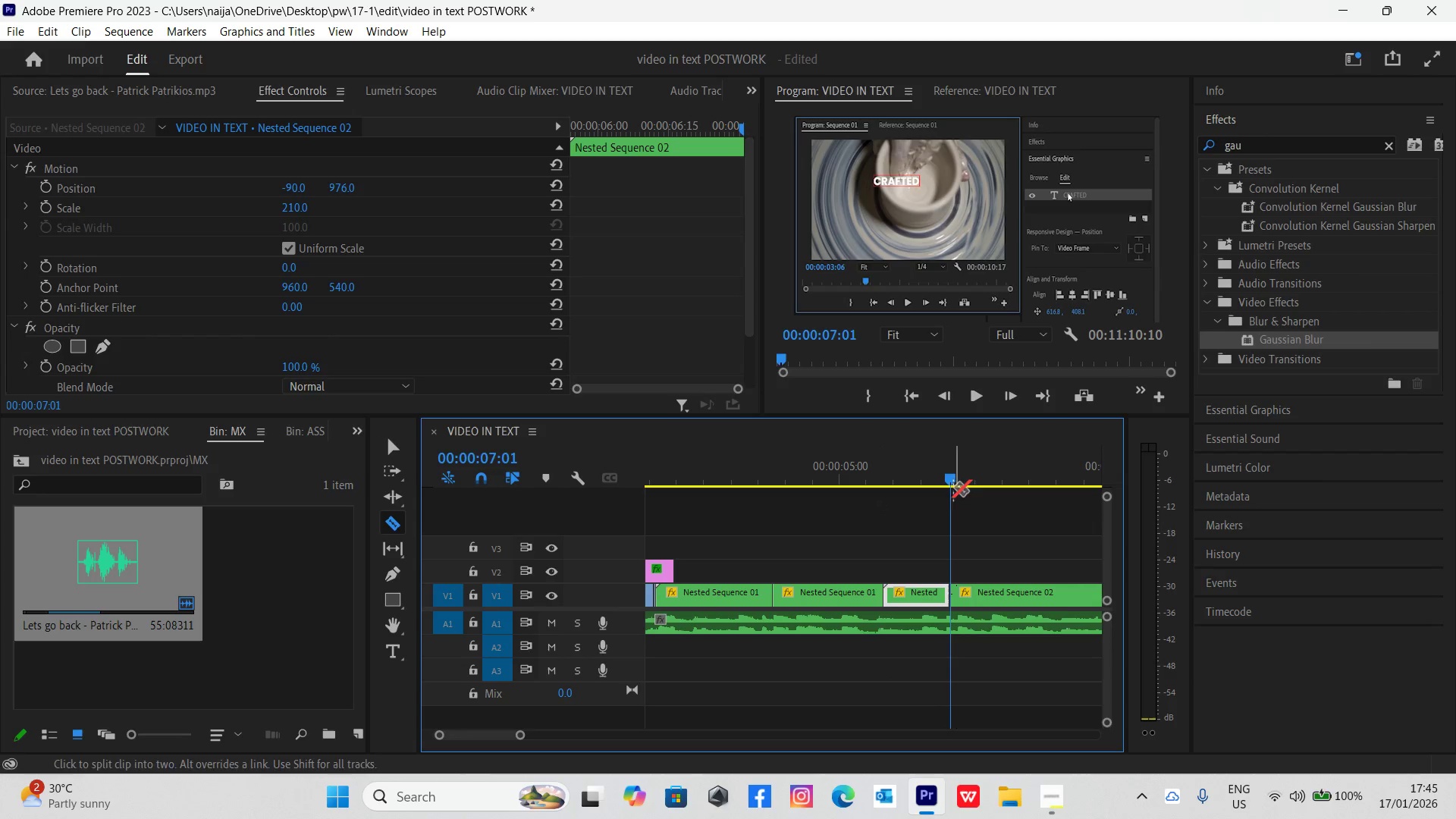 
left_click_drag(start_coordinate=[949, 479], to_coordinate=[1056, 522])
 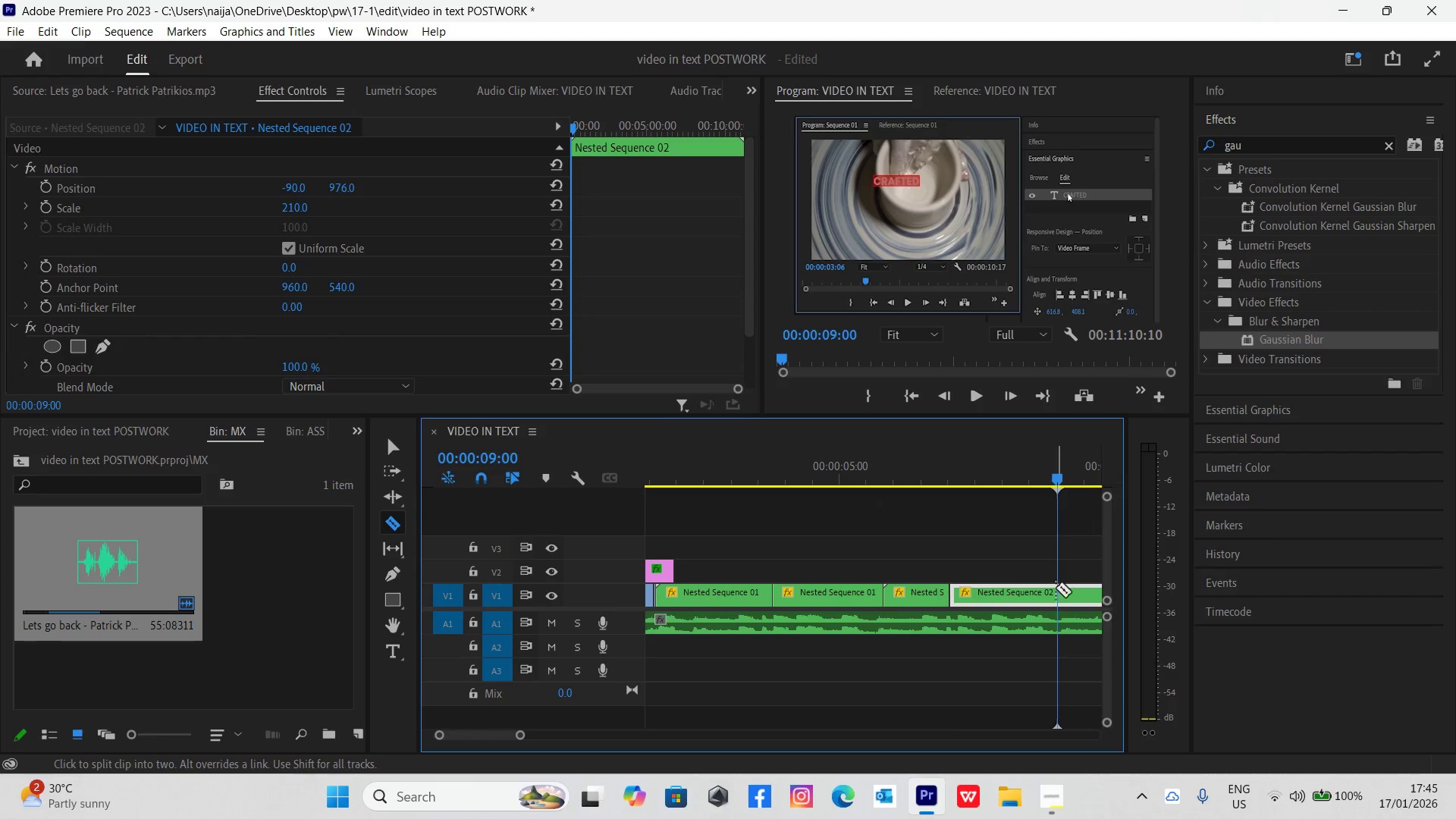 
left_click([1056, 595])
 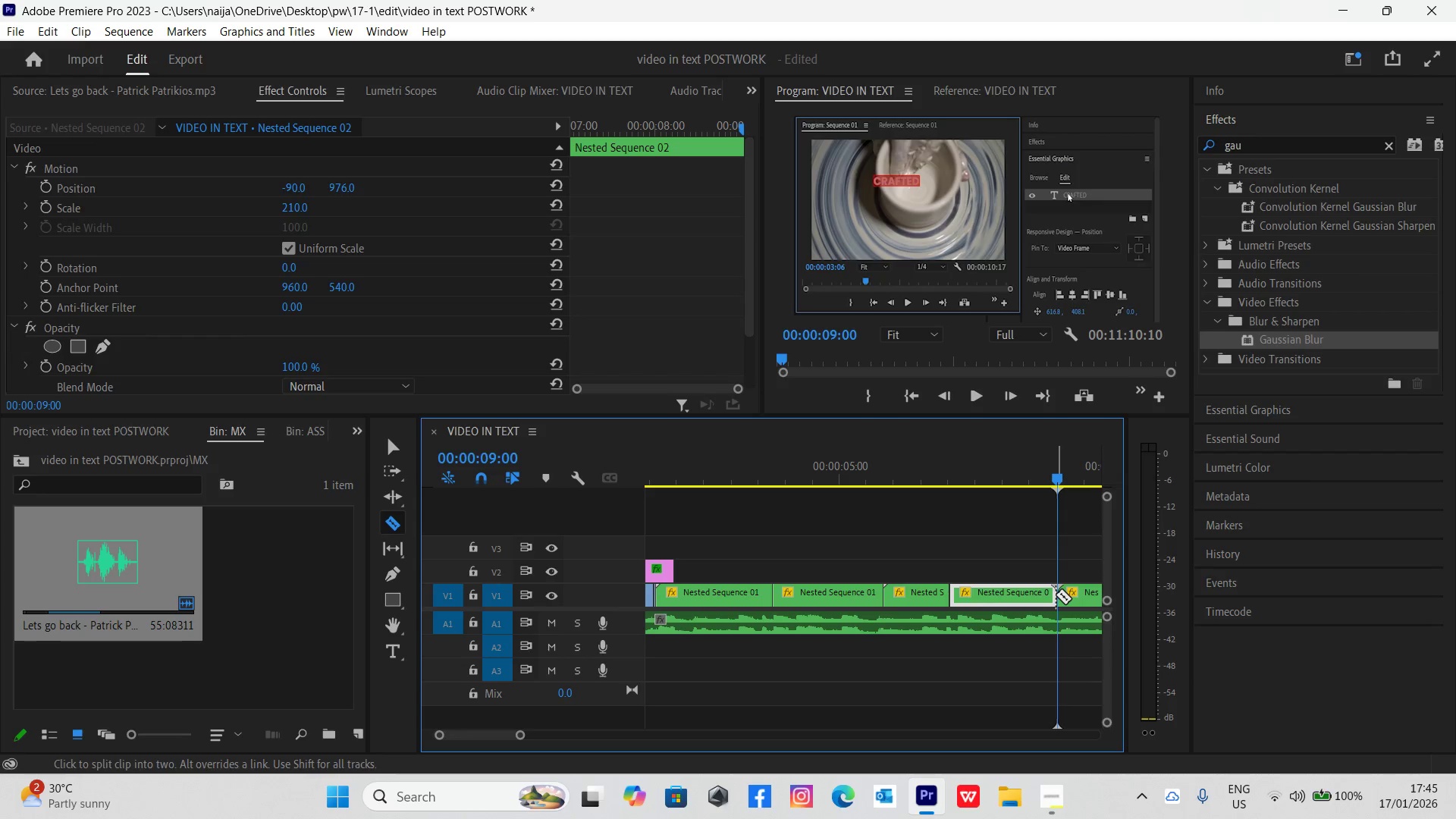 
key(V)
 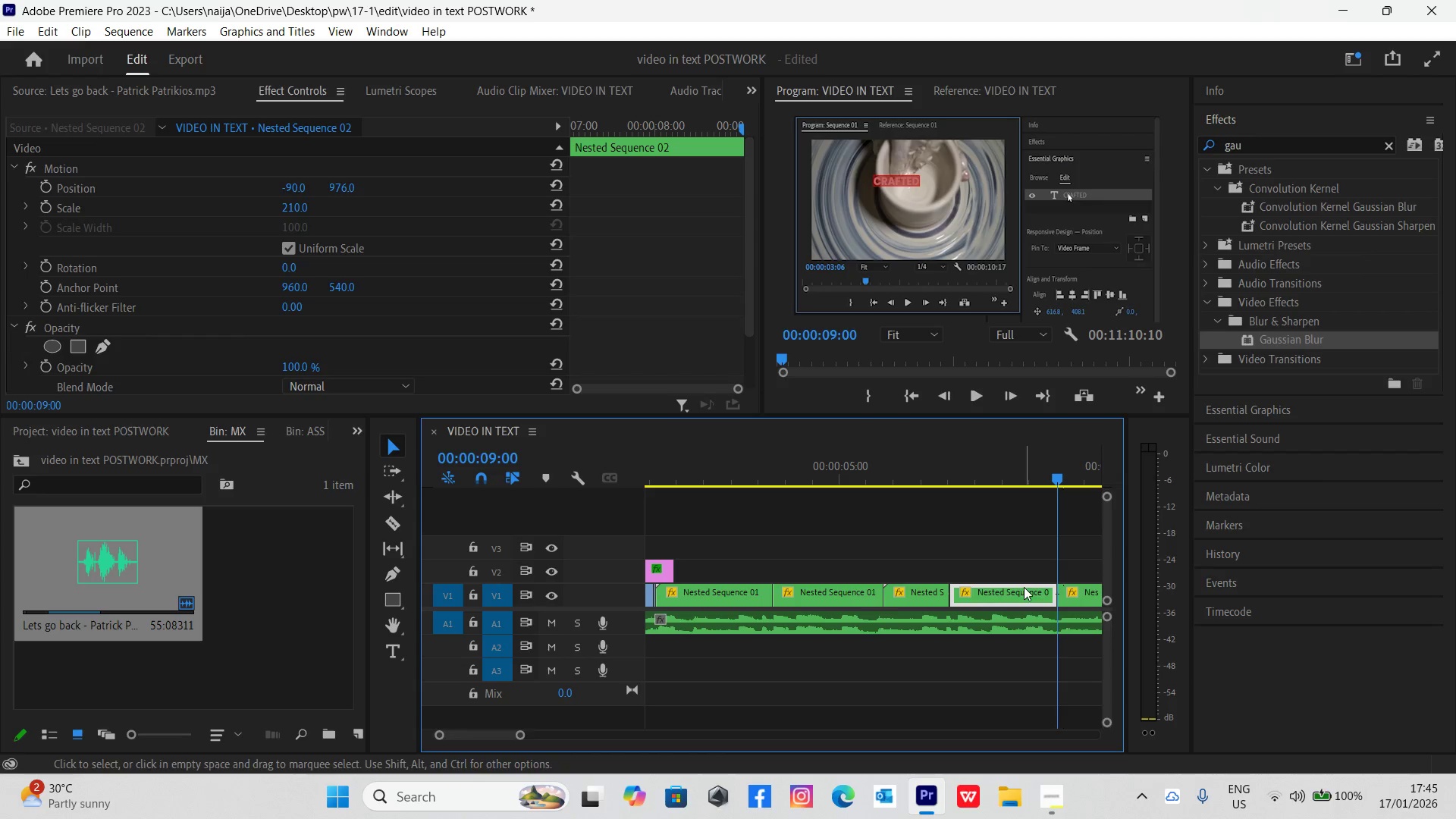 
left_click([1018, 593])
 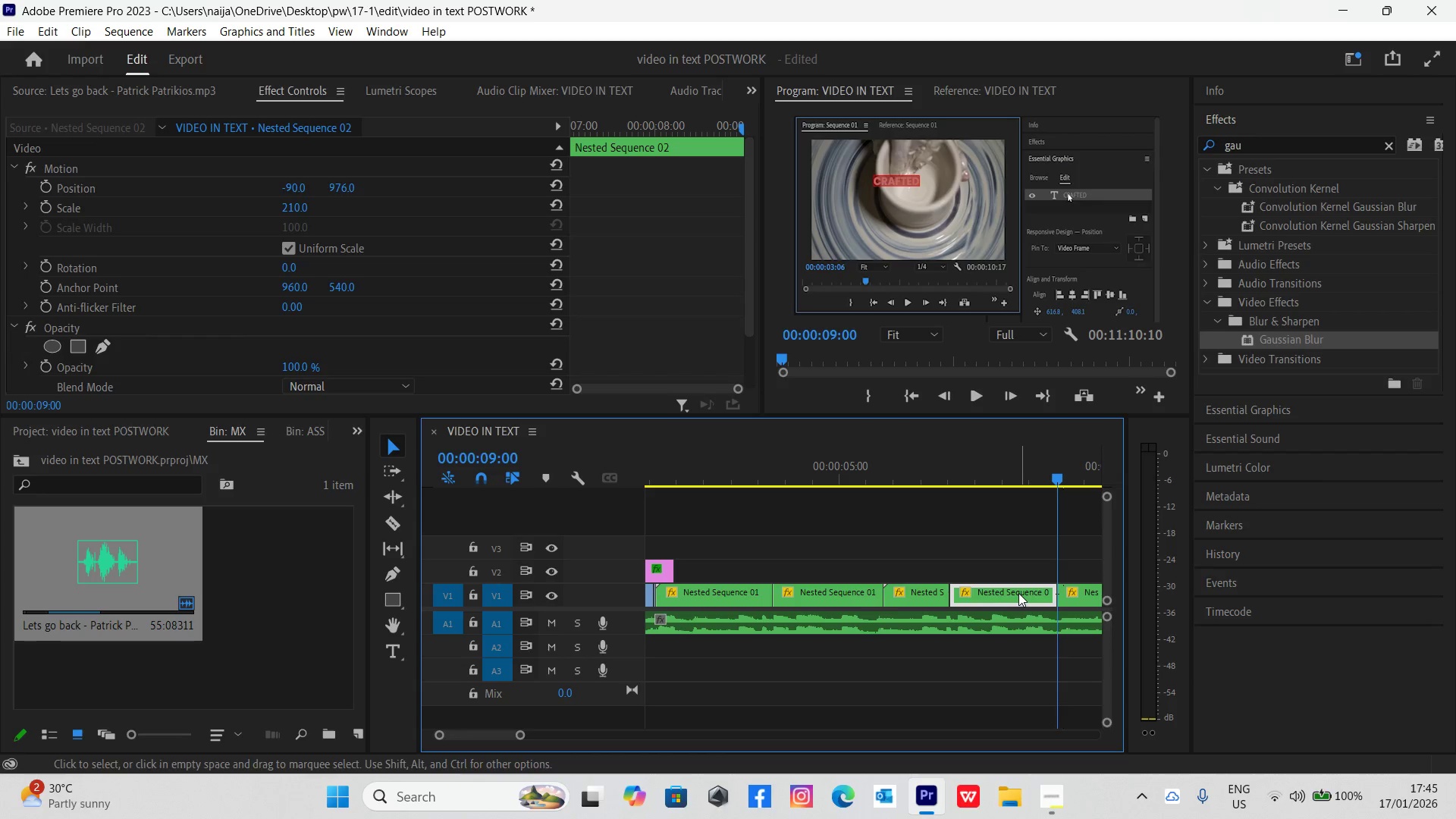 
key(Delete)
 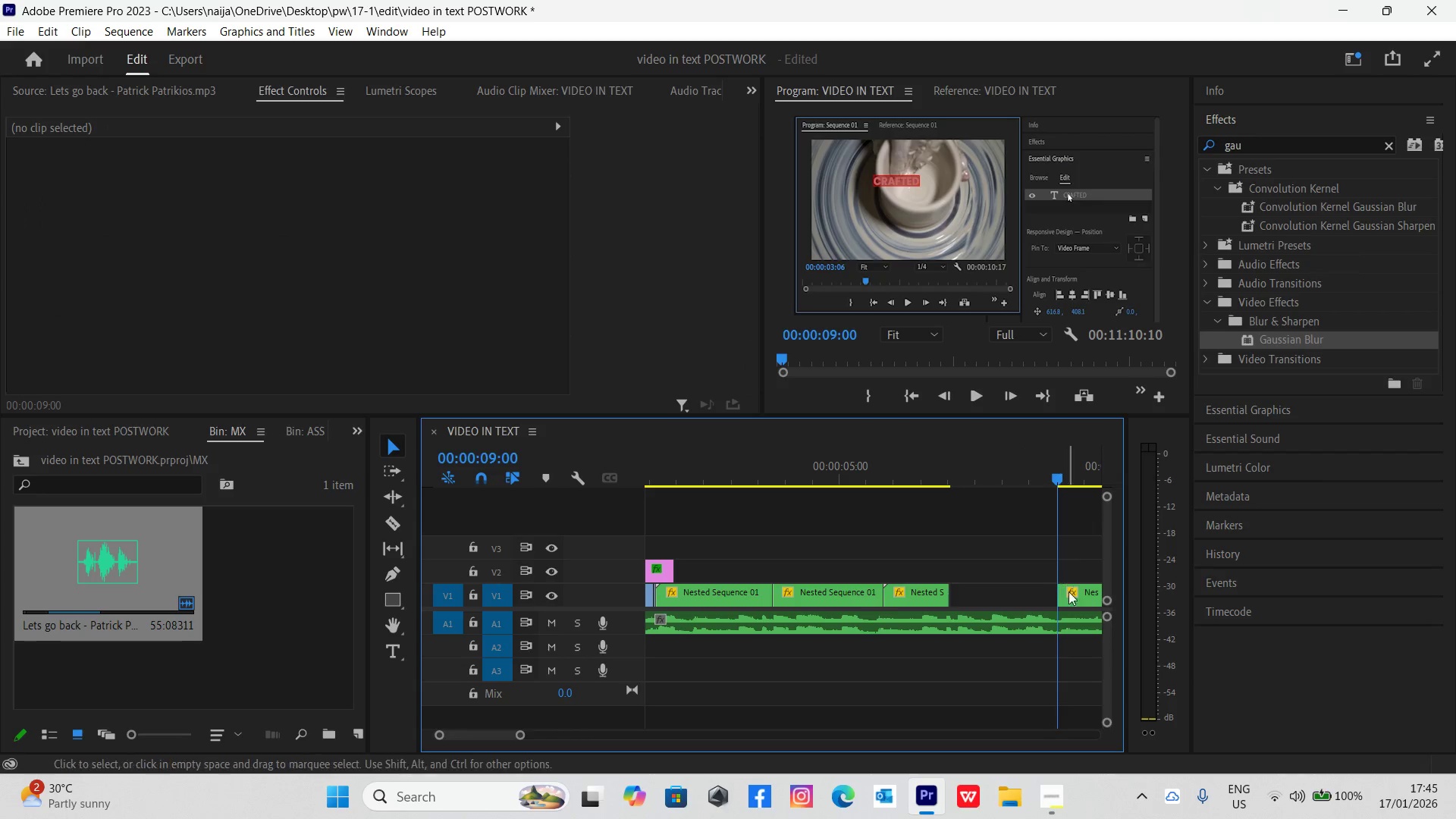 
left_click_drag(start_coordinate=[1075, 595], to_coordinate=[973, 585])
 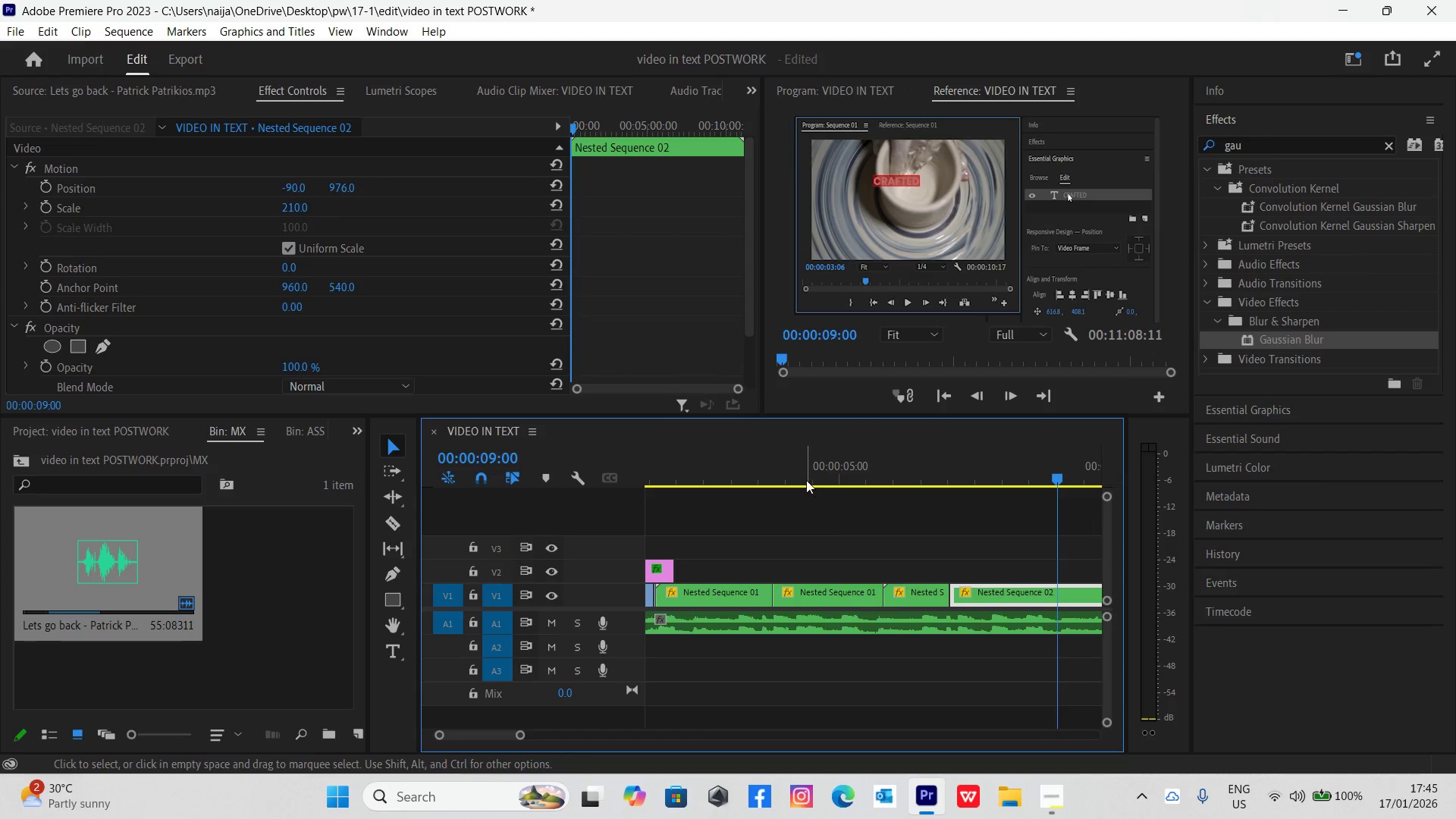 
left_click([809, 475])
 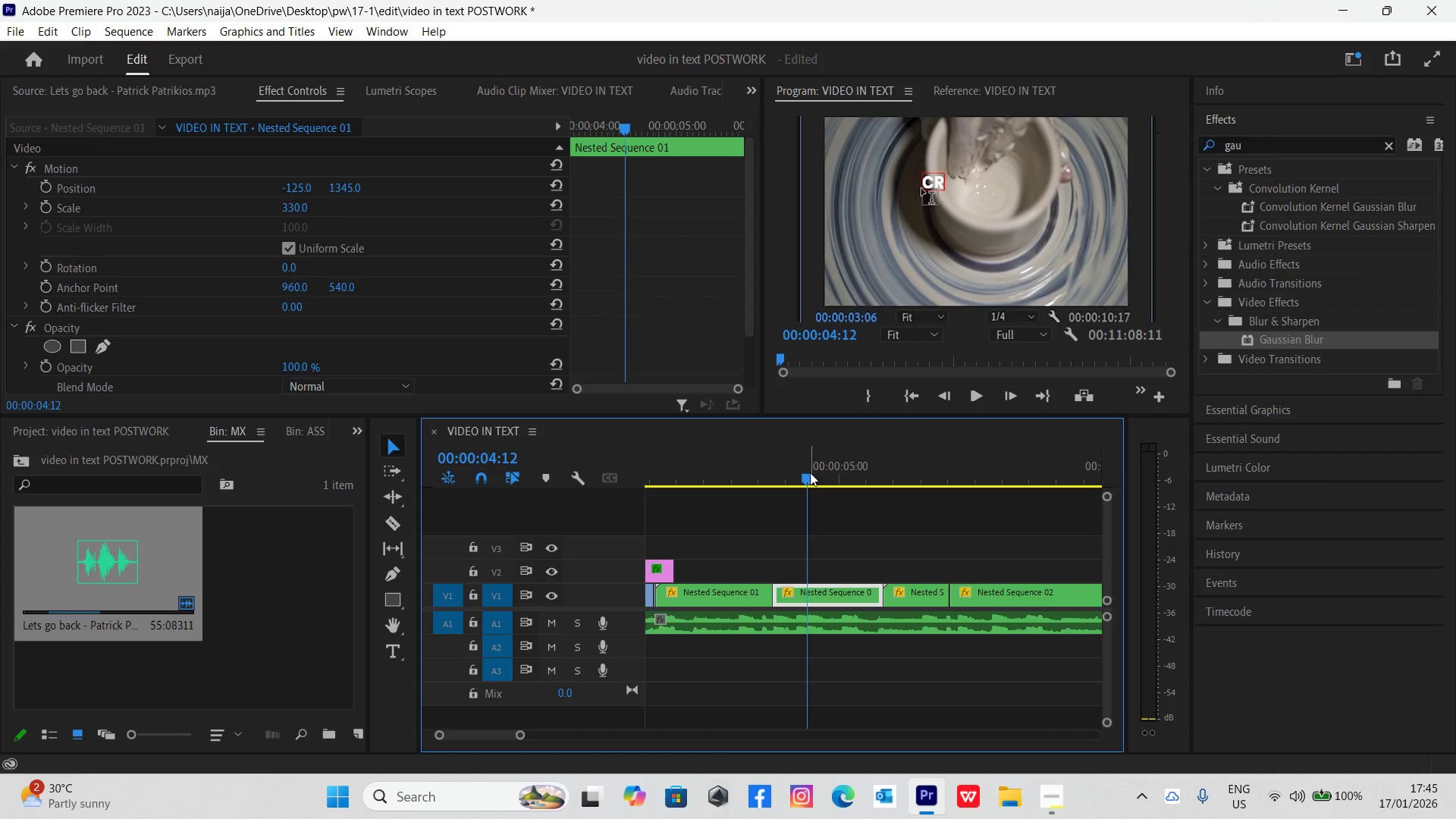 
key(Space)
 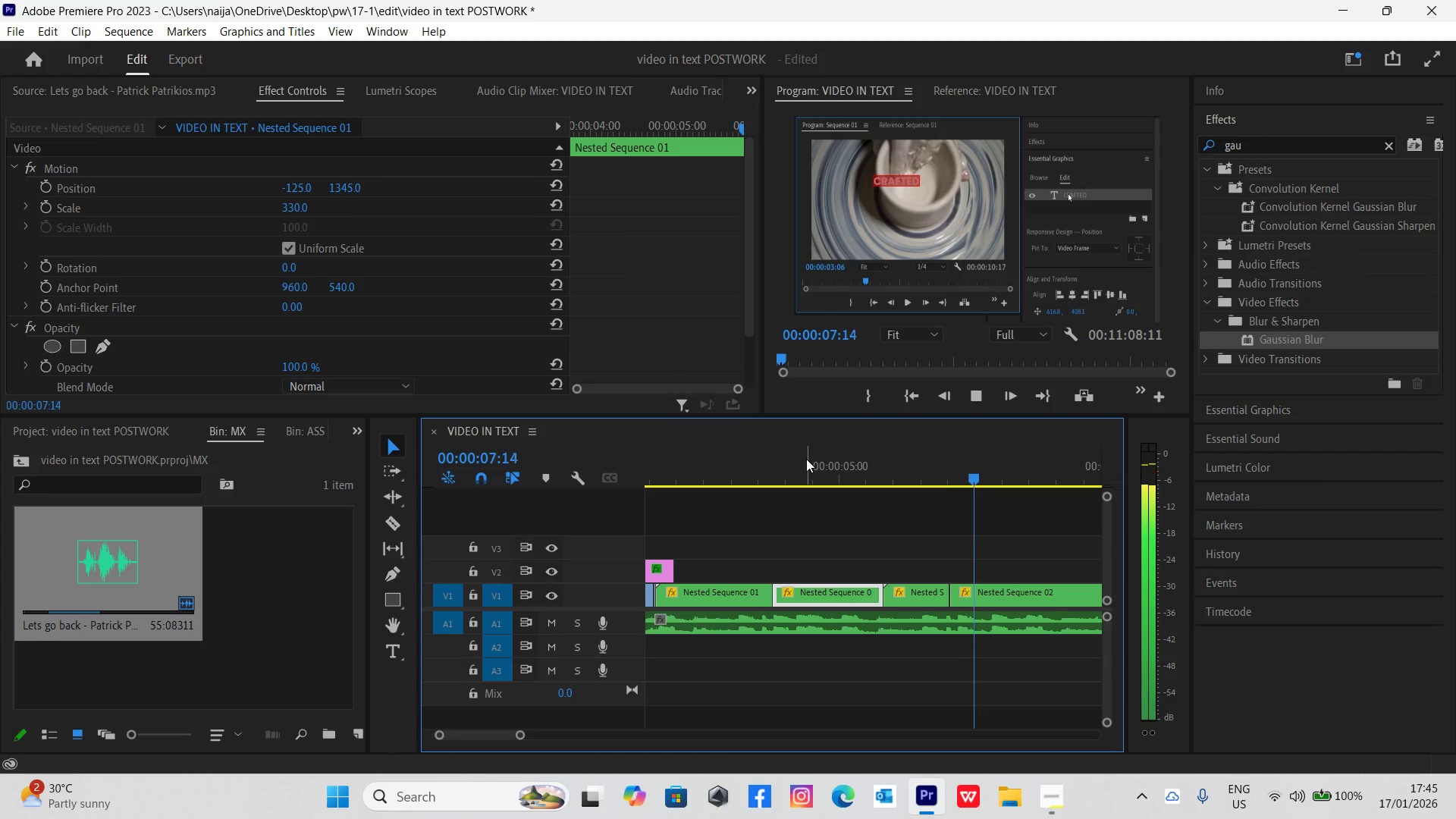 
key(Space)
 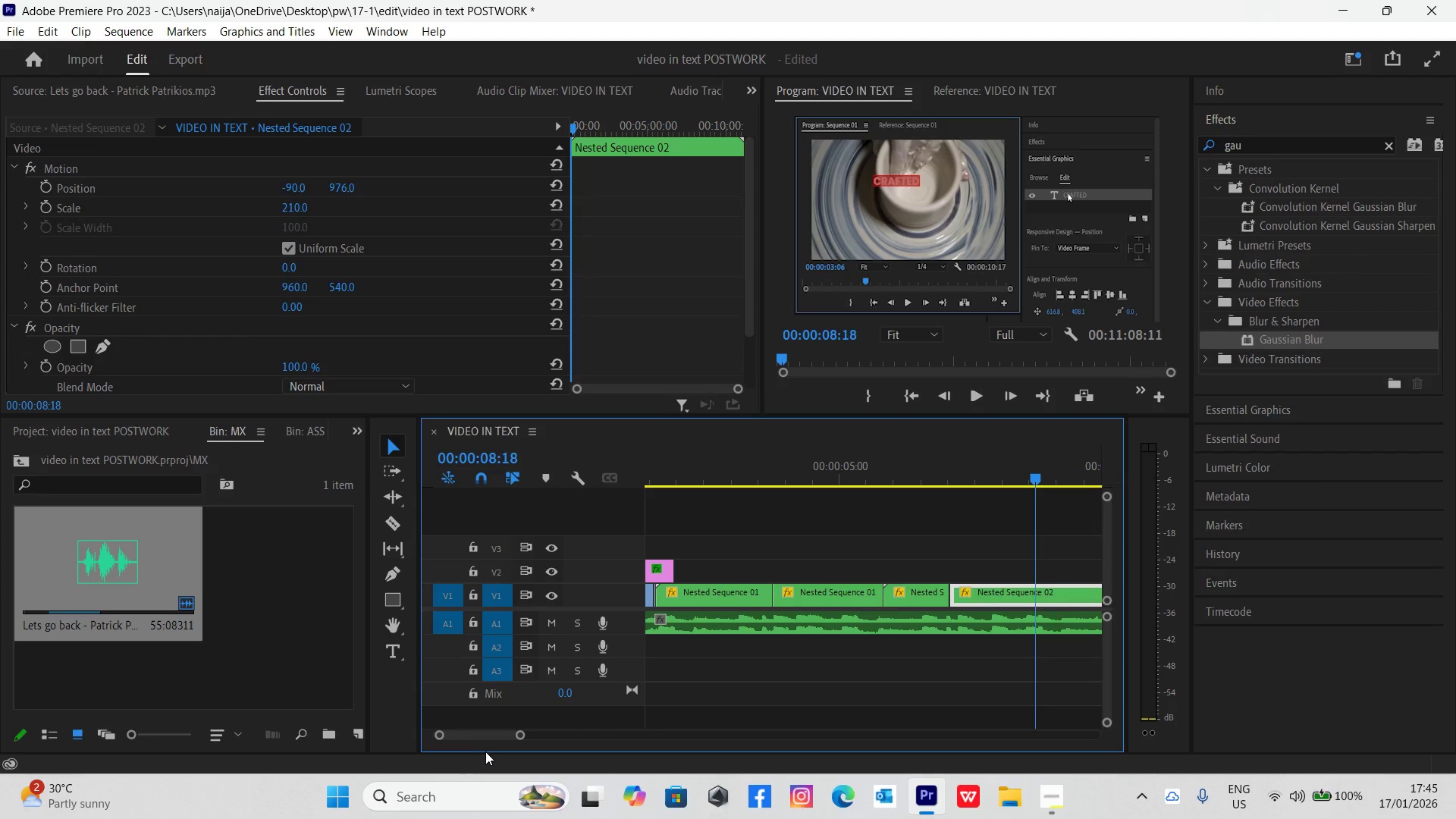 
left_click_drag(start_coordinate=[520, 738], to_coordinate=[538, 749])
 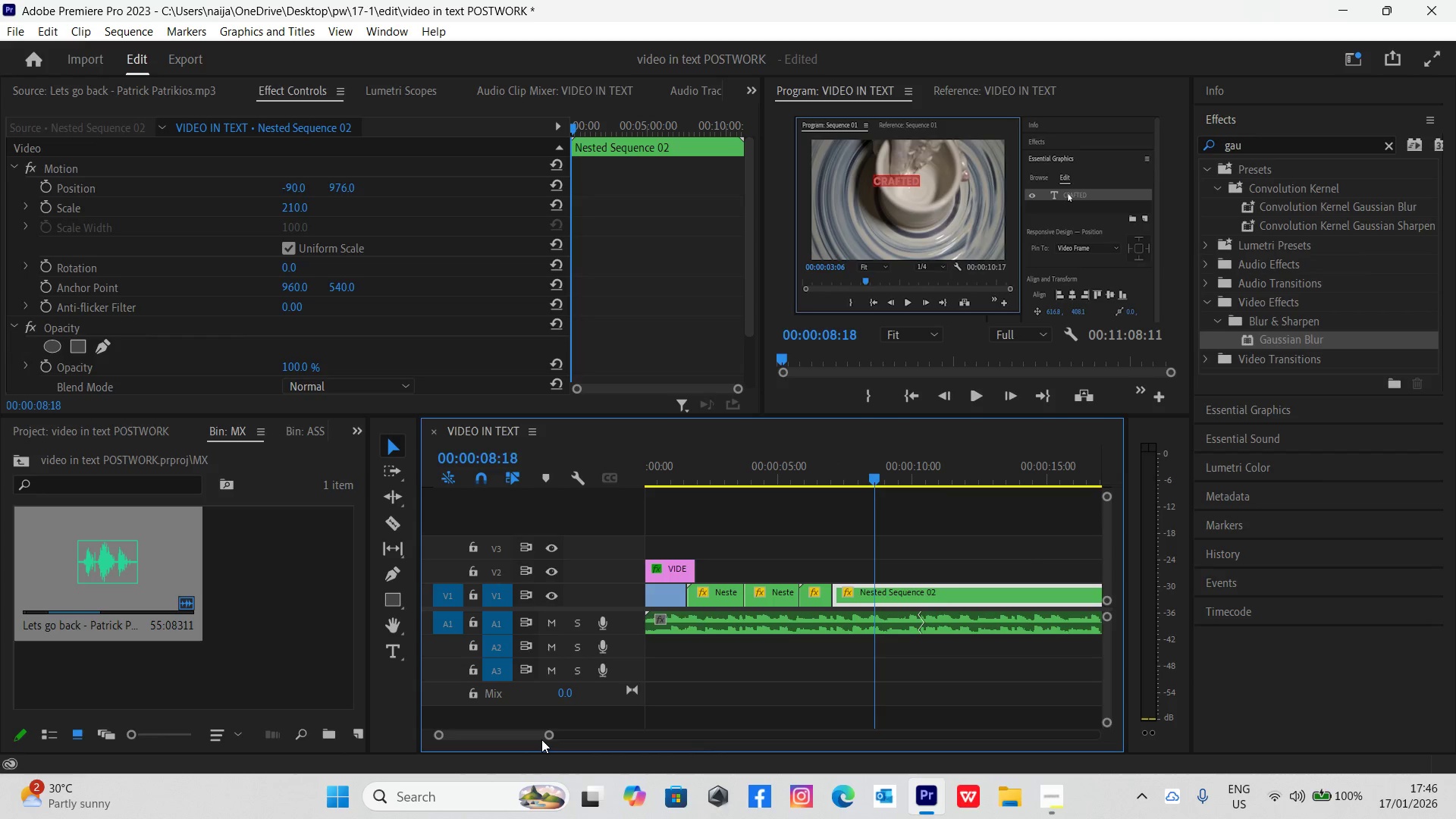 
key(Control+S)
 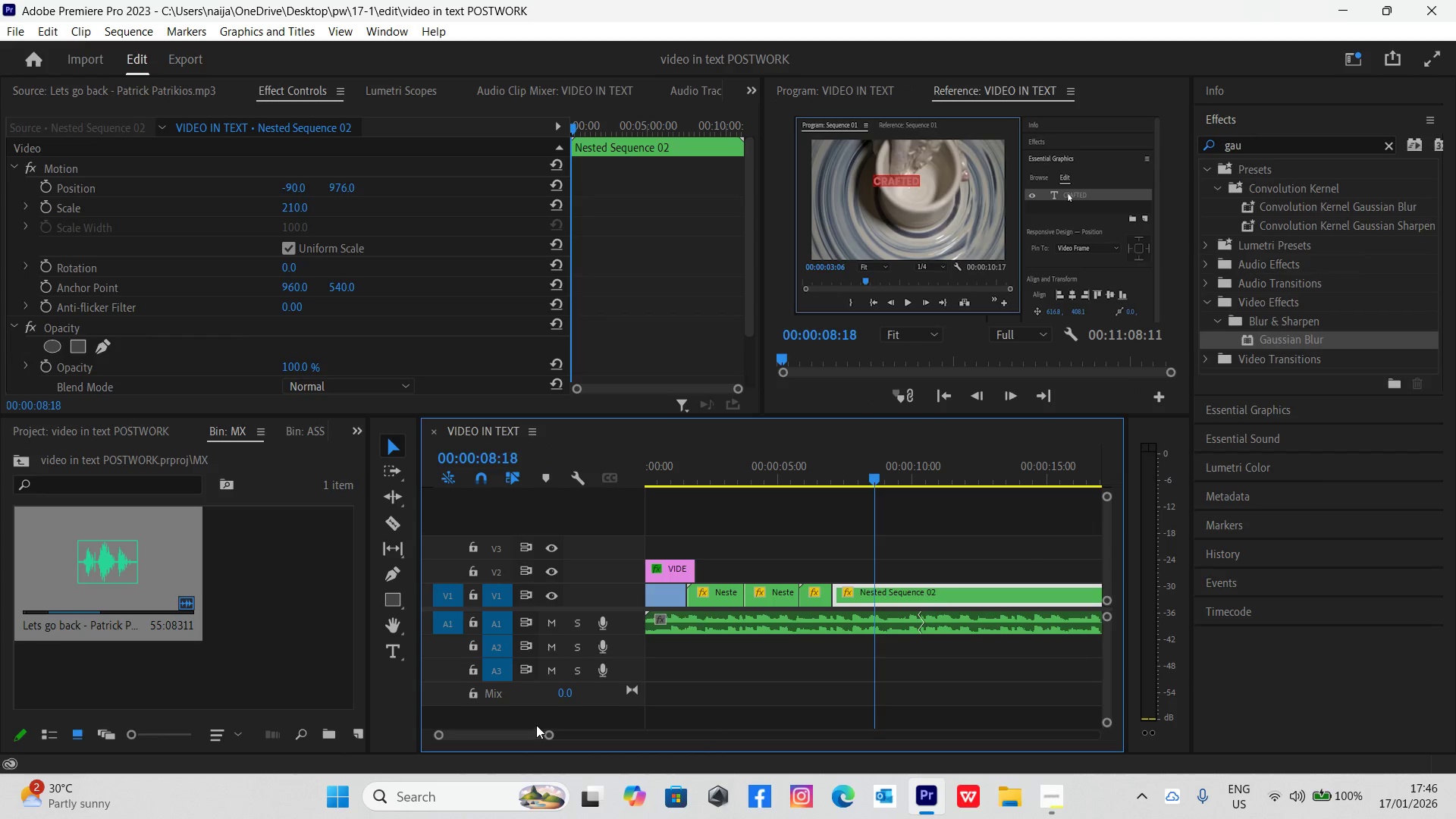 
key(Space)
 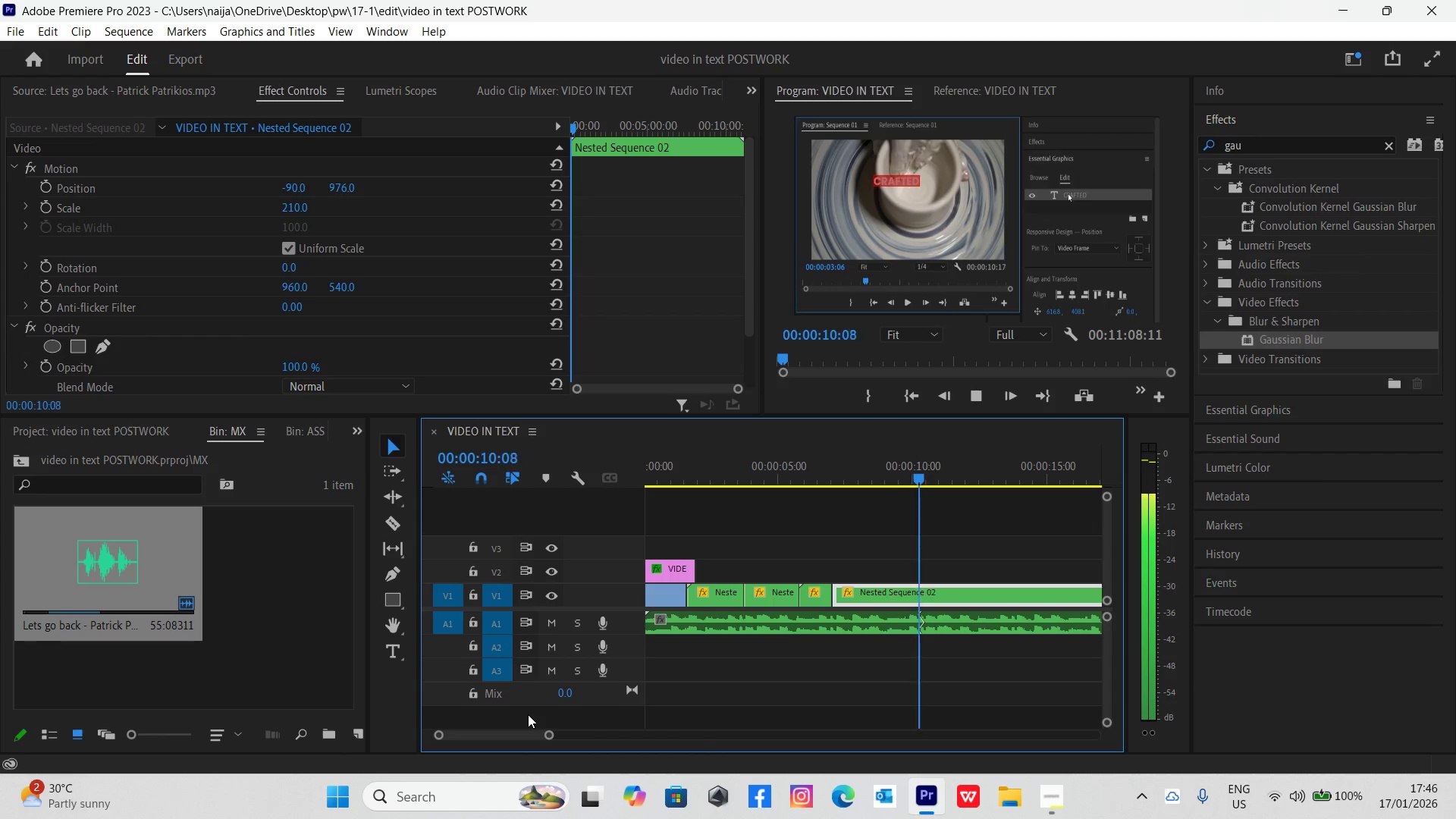 
key(Space)
 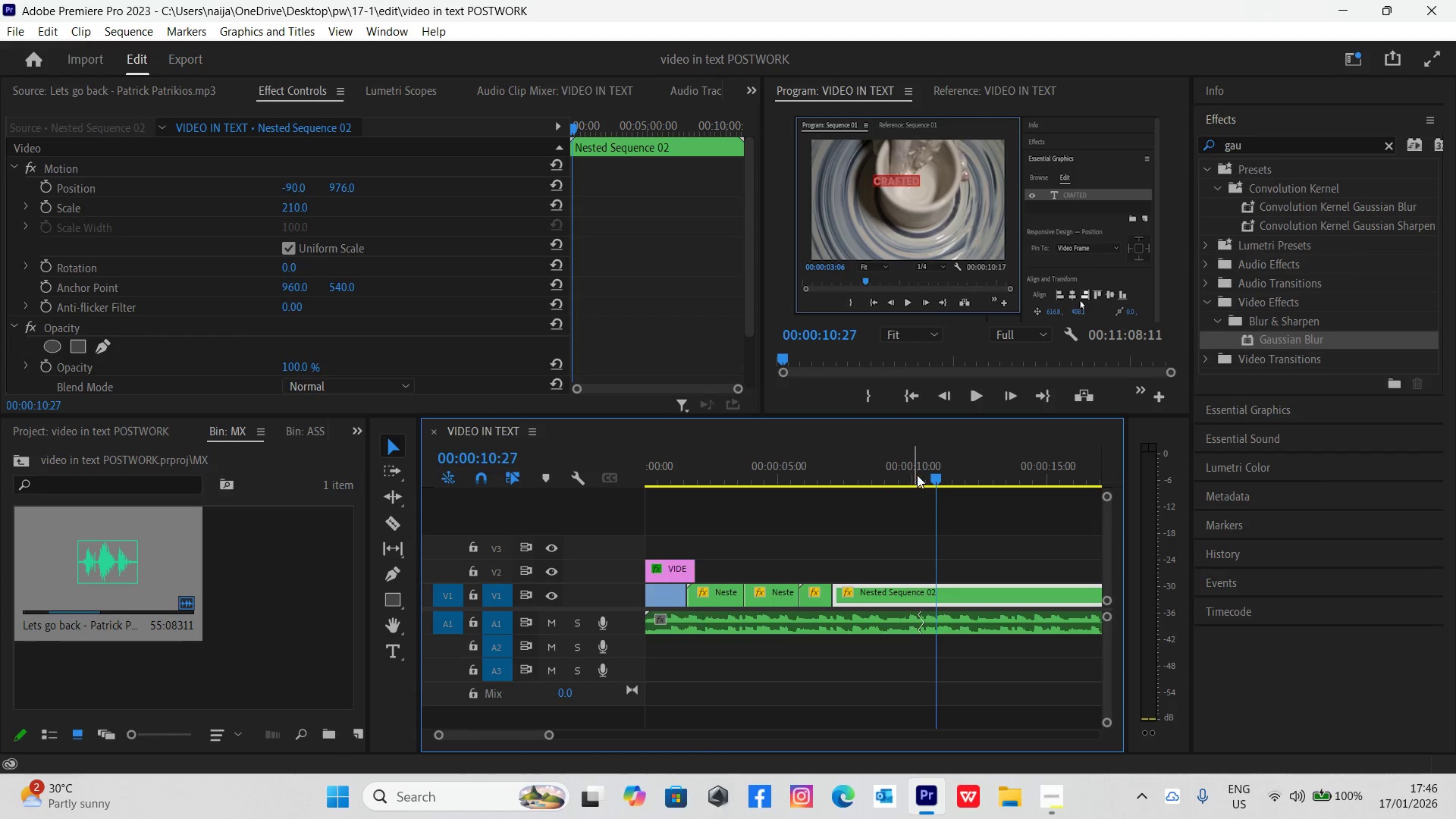 
left_click_drag(start_coordinate=[937, 479], to_coordinate=[924, 472])
 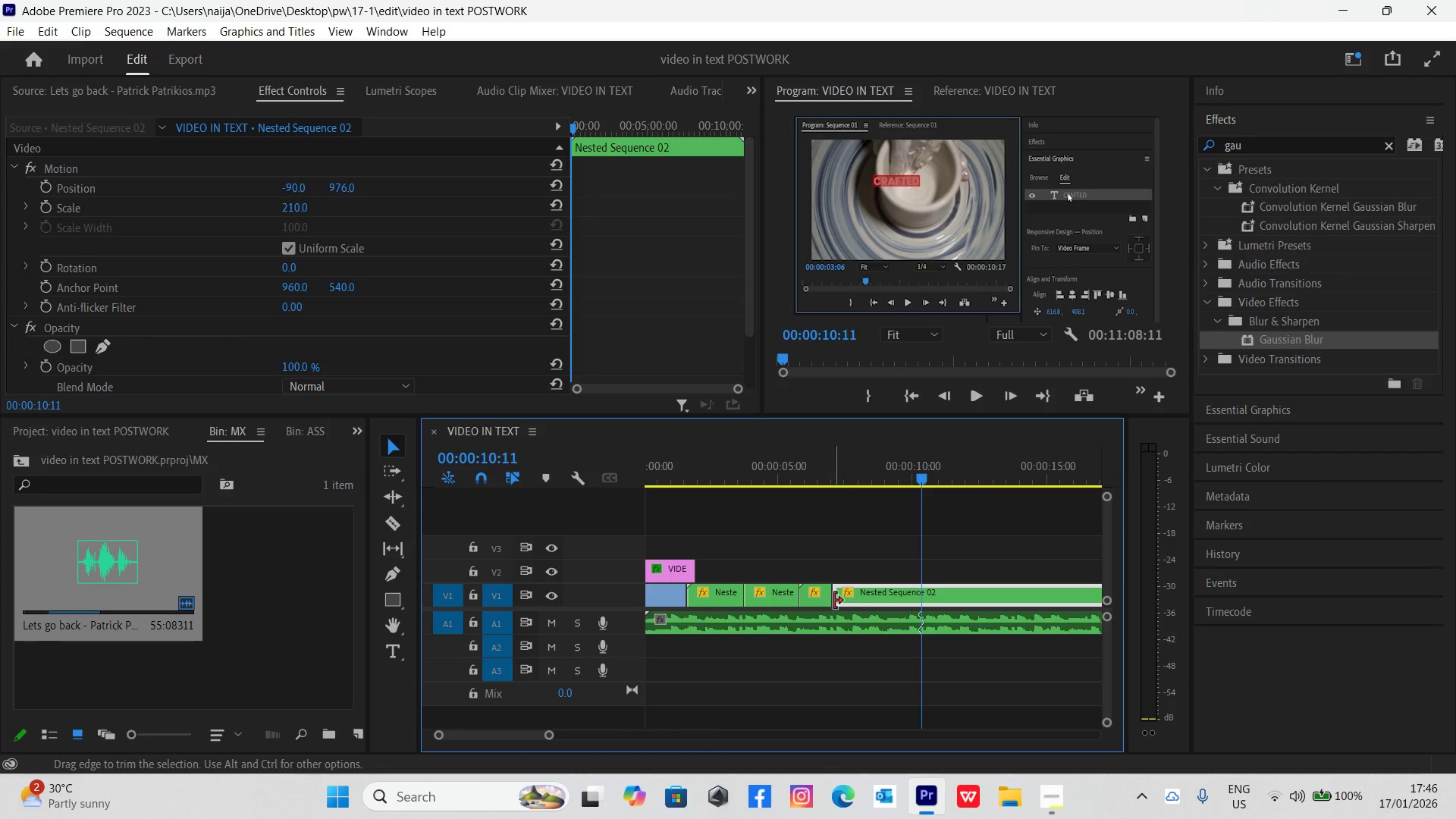 
left_click_drag(start_coordinate=[839, 595], to_coordinate=[931, 611])
 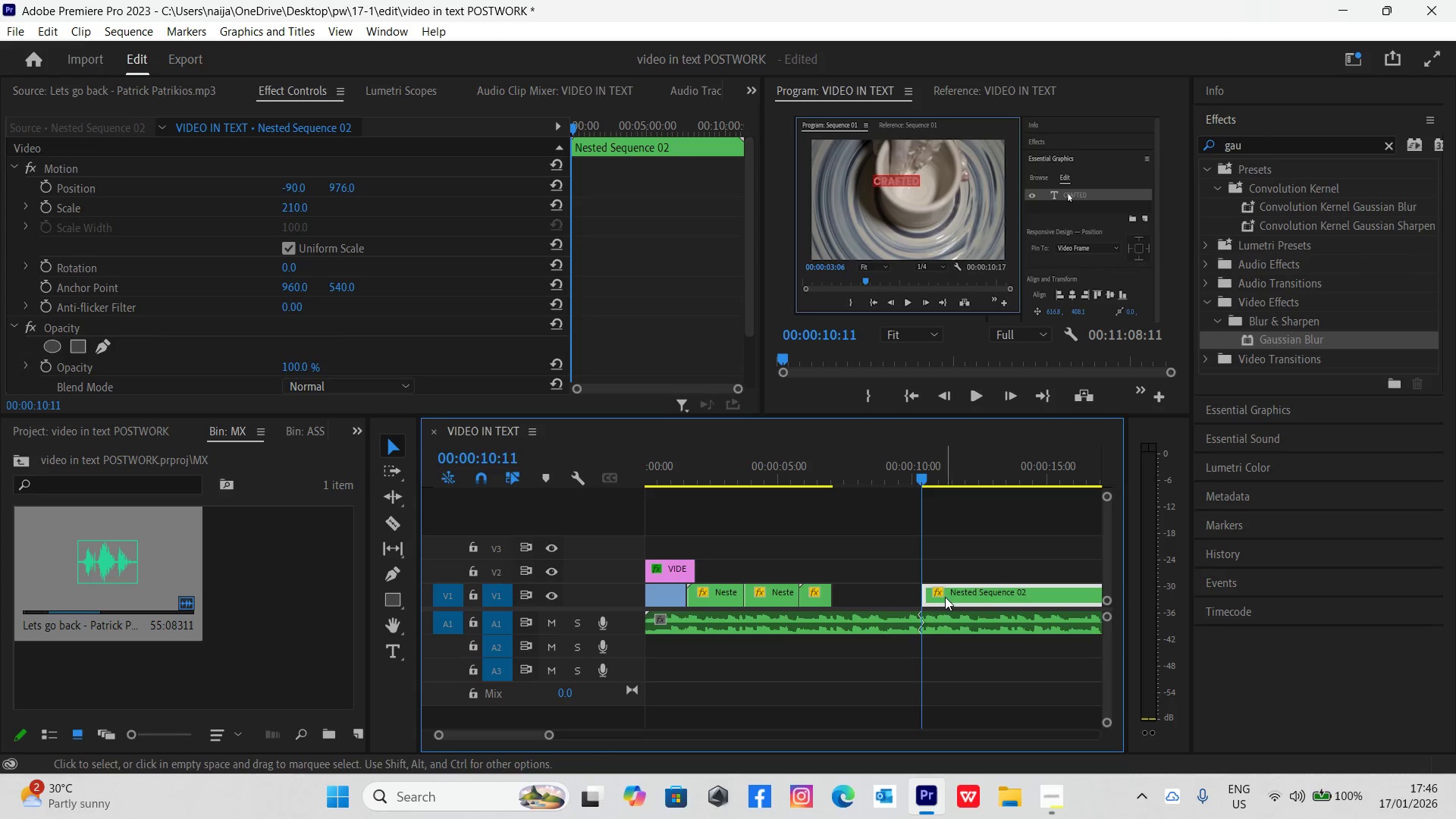 
left_click_drag(start_coordinate=[948, 596], to_coordinate=[866, 588])
 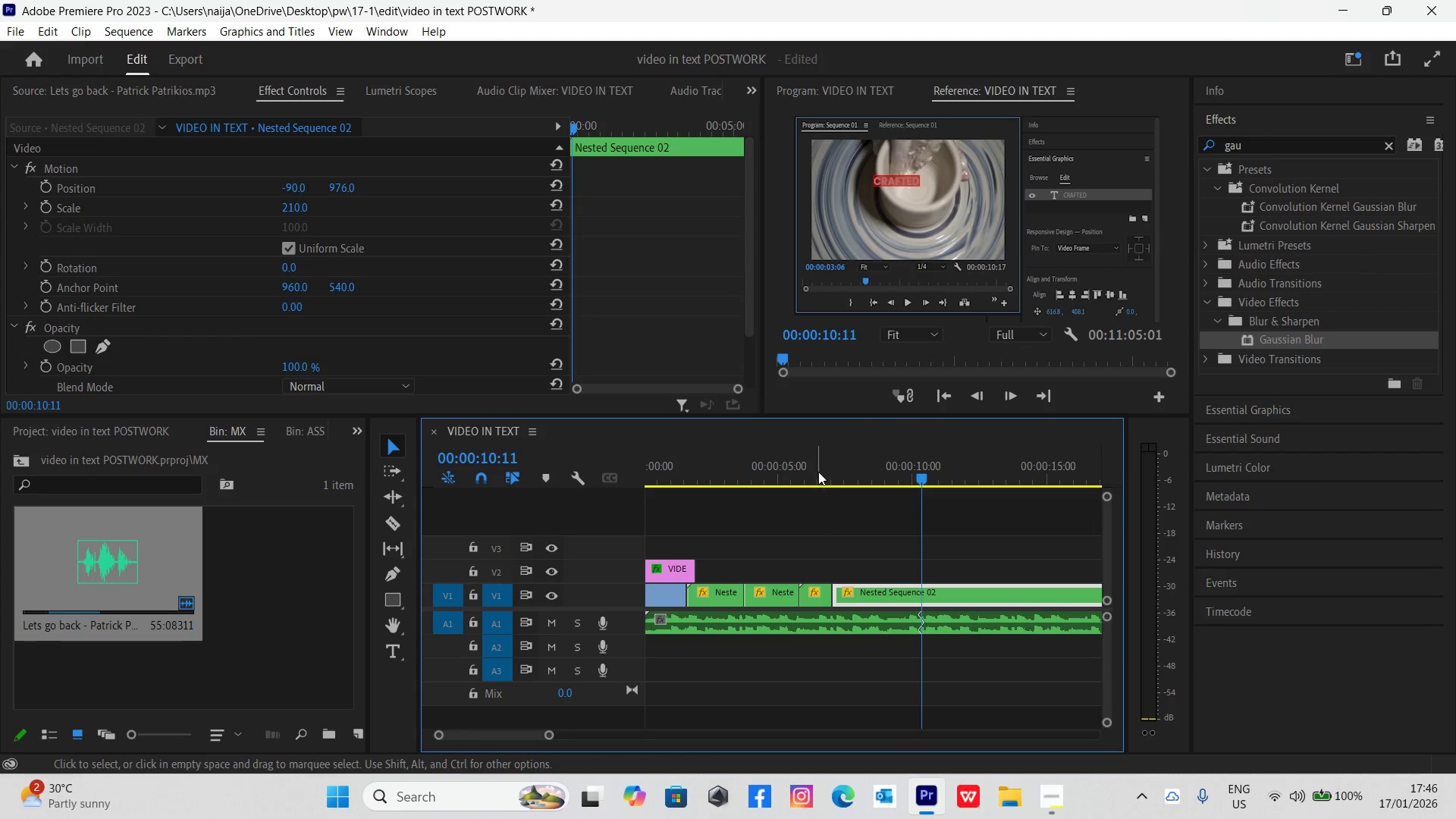 
left_click([814, 466])
 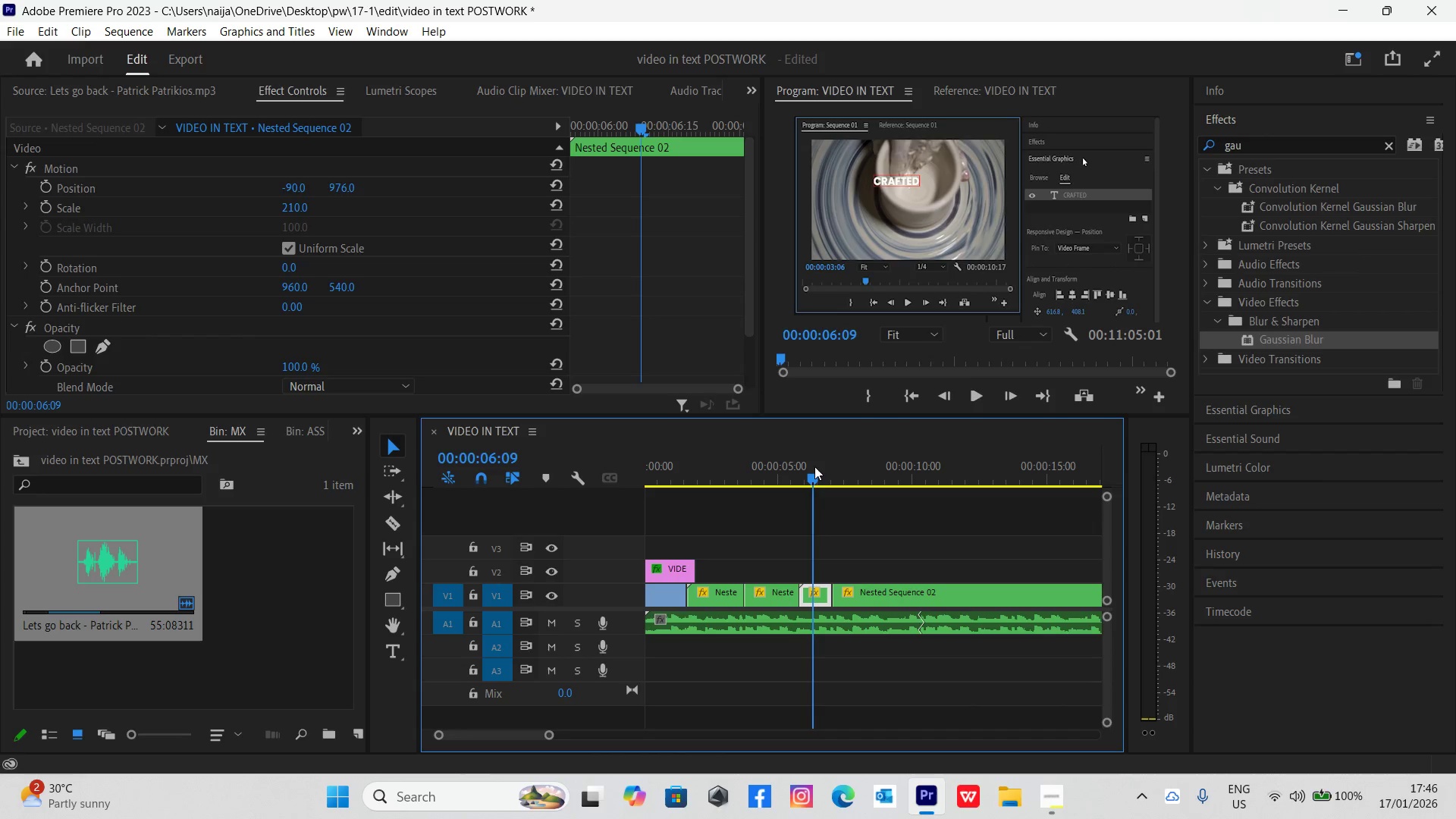 
key(Space)
 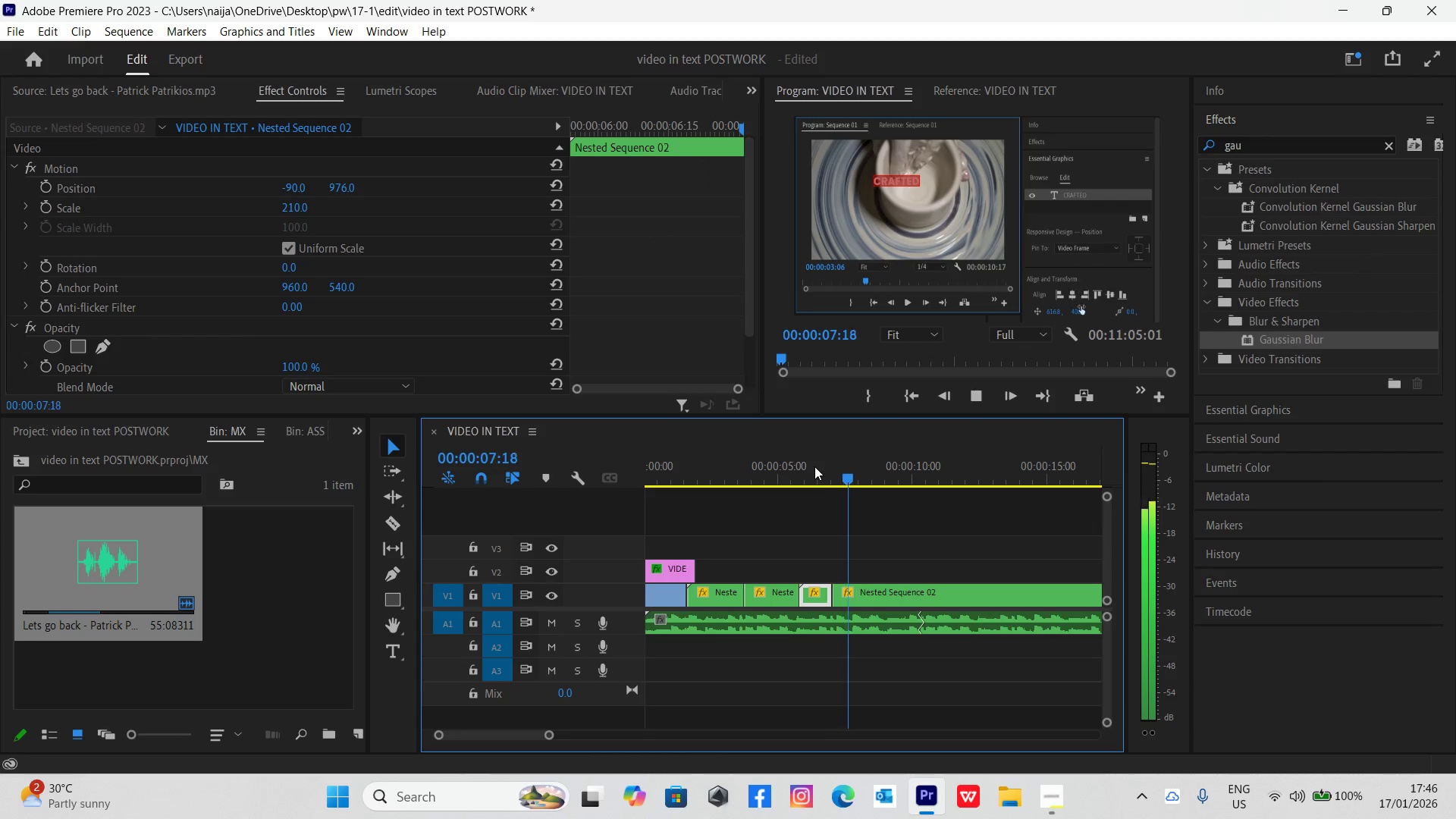 
key(Space)
 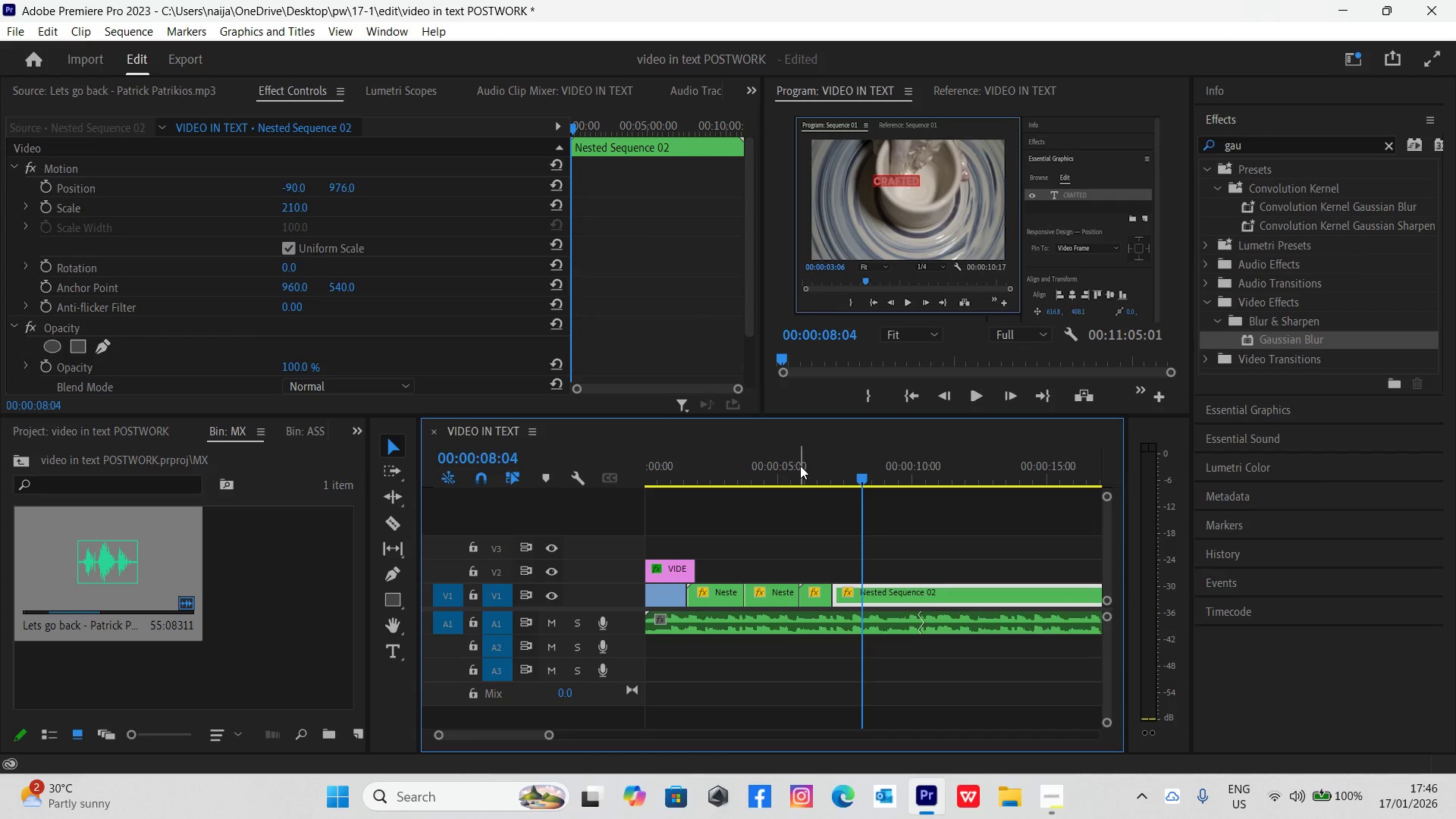 
left_click([795, 466])
 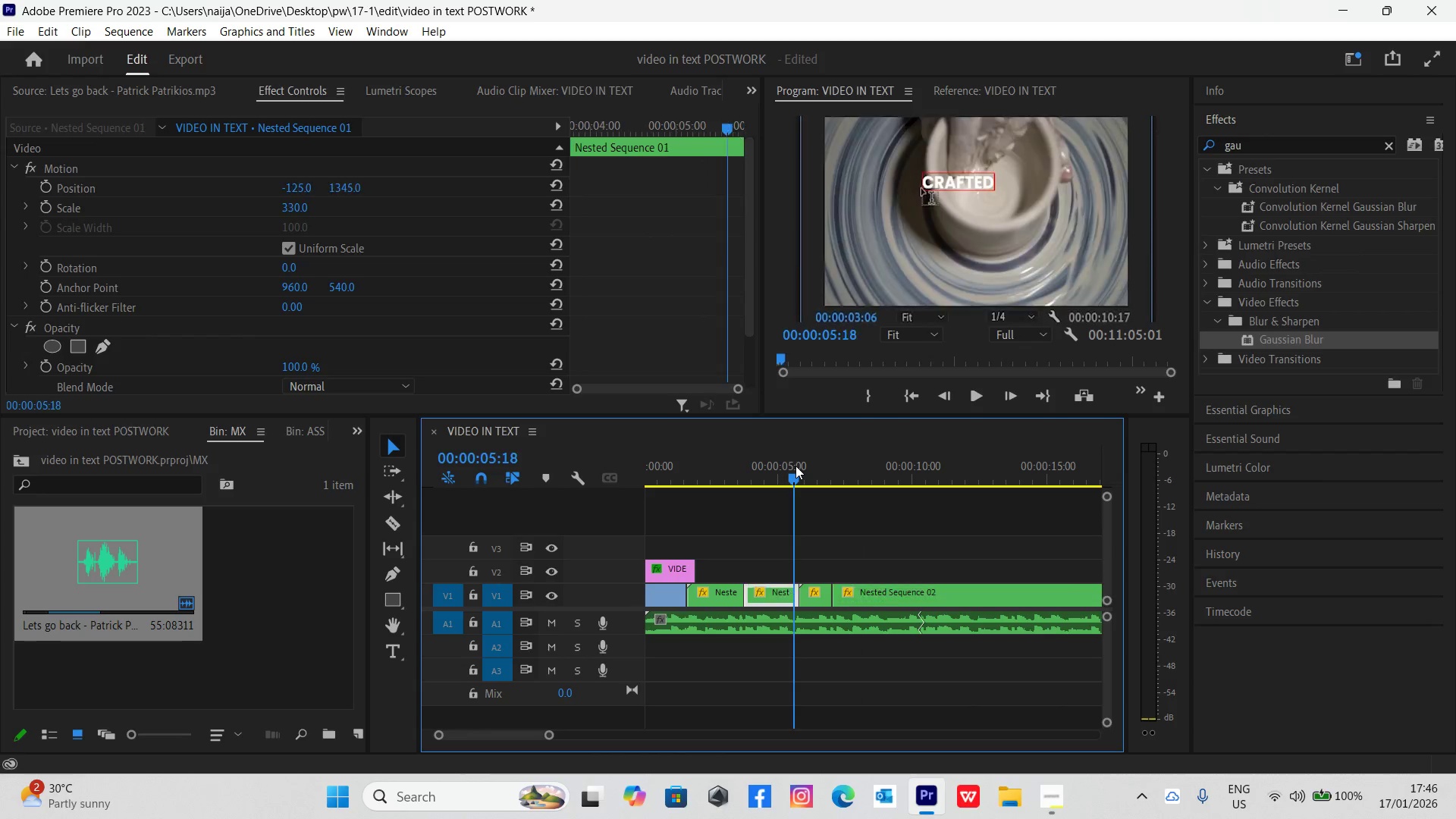 
key(Space)
 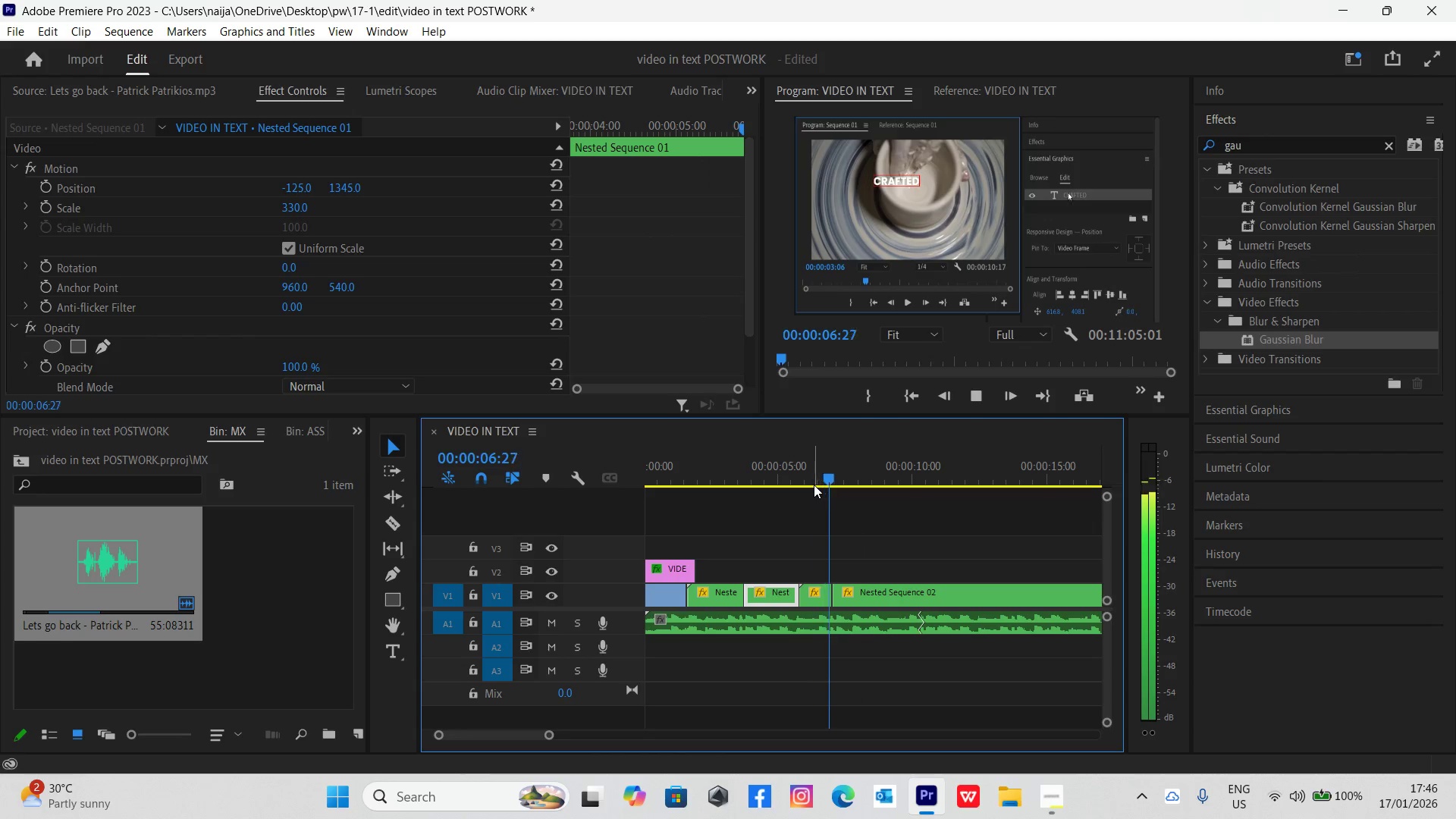 
key(Space)
 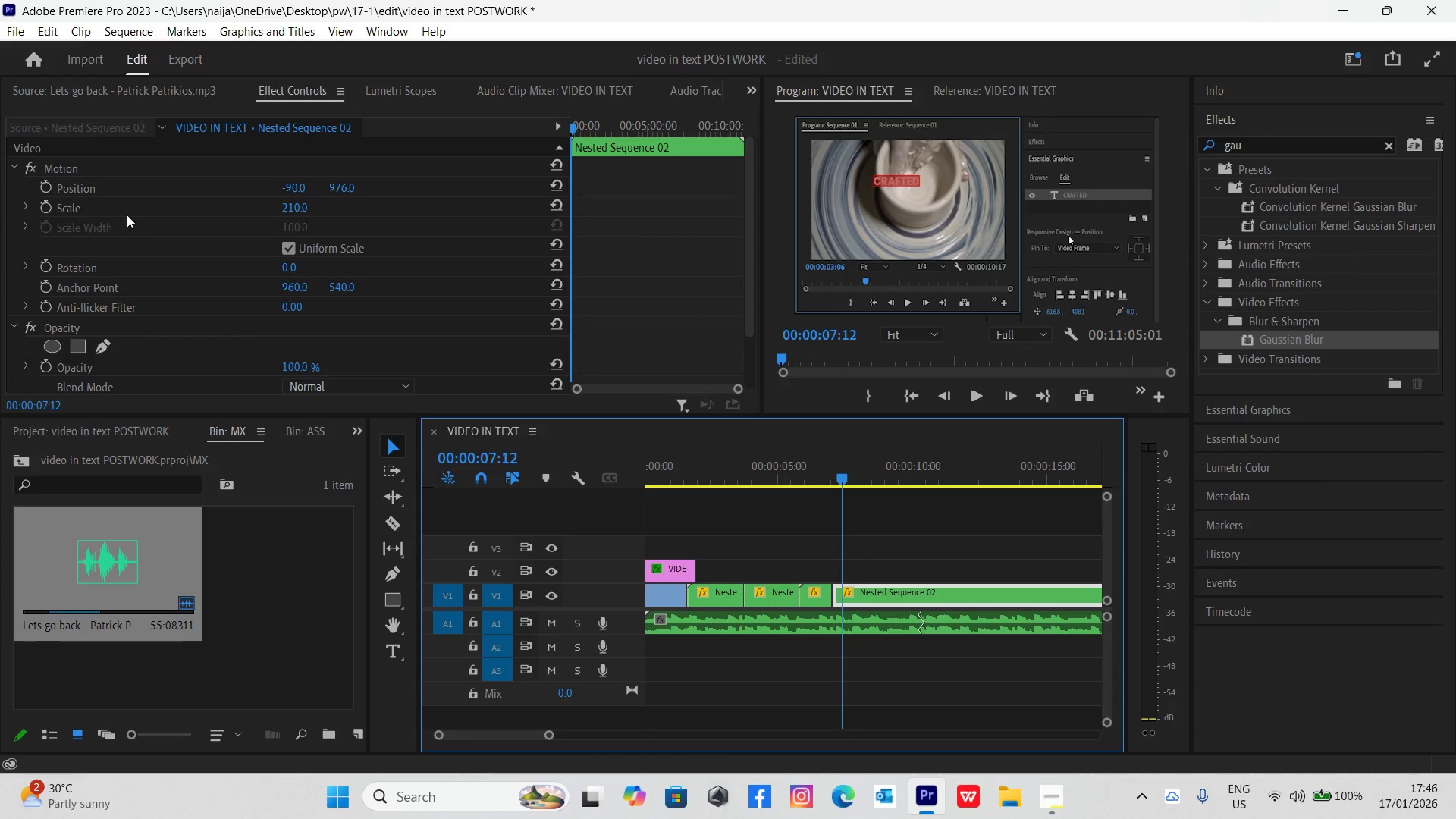 
left_click([47, 187])
 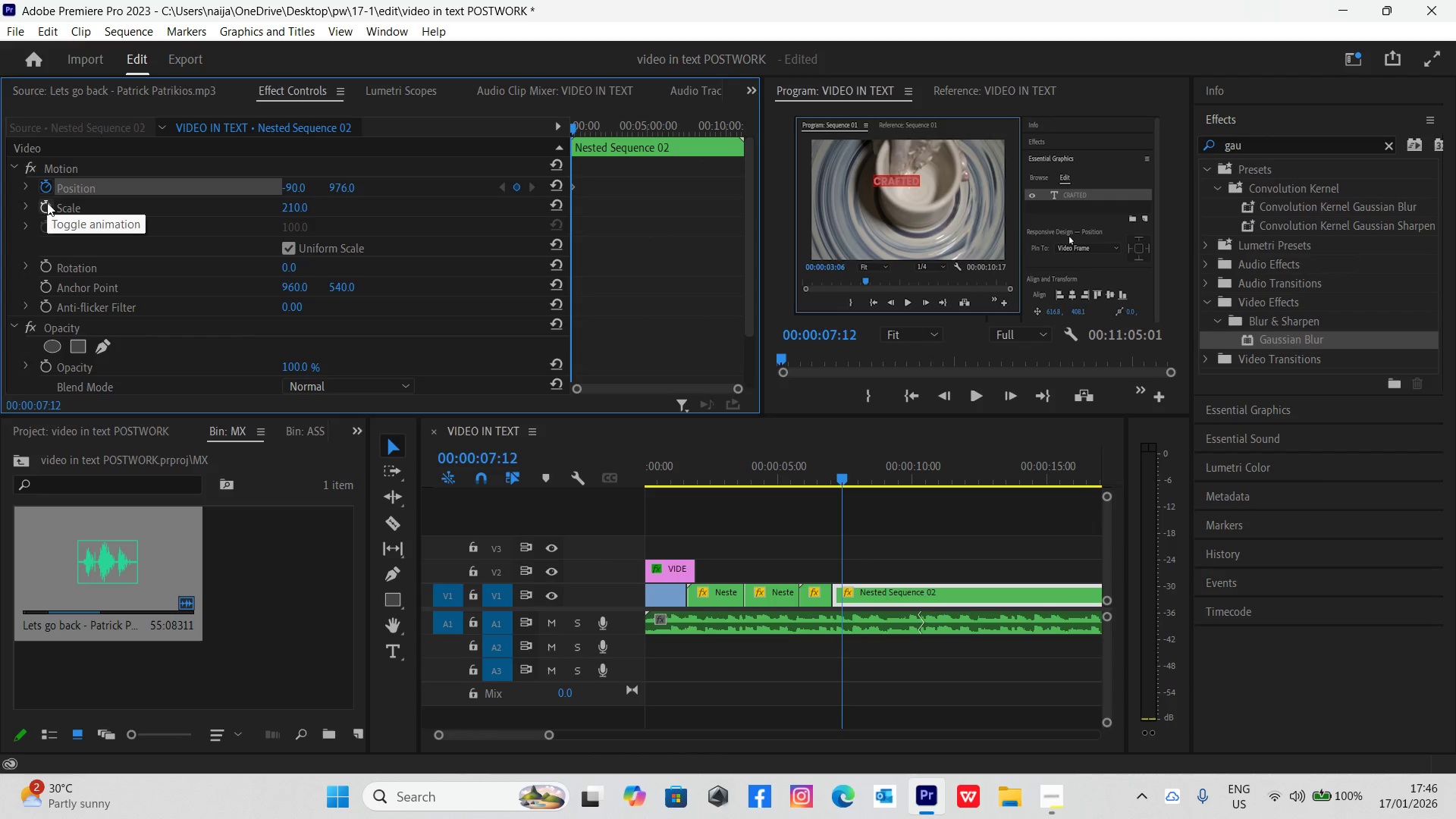 
left_click([48, 204])
 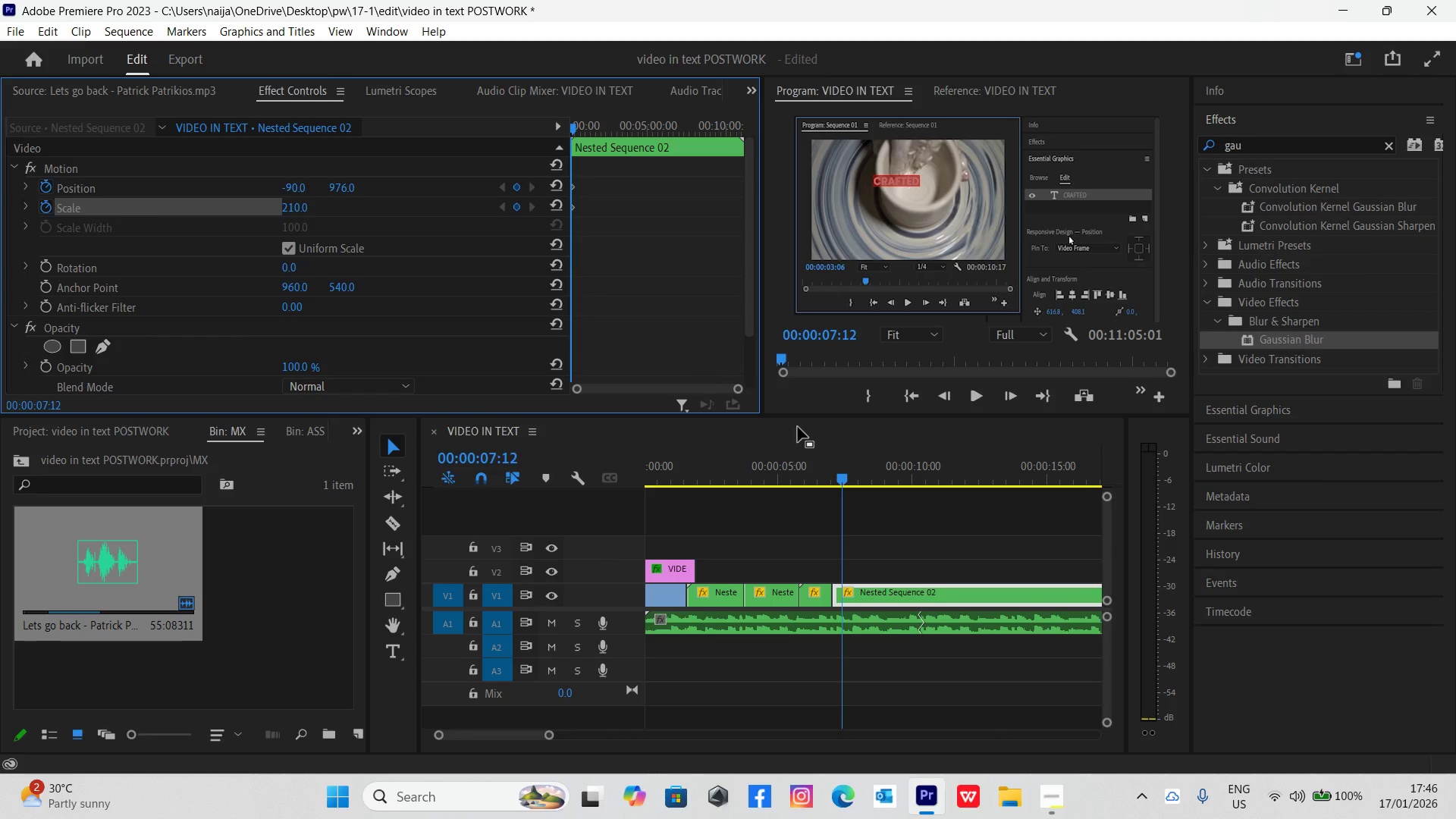 
key(Space)
 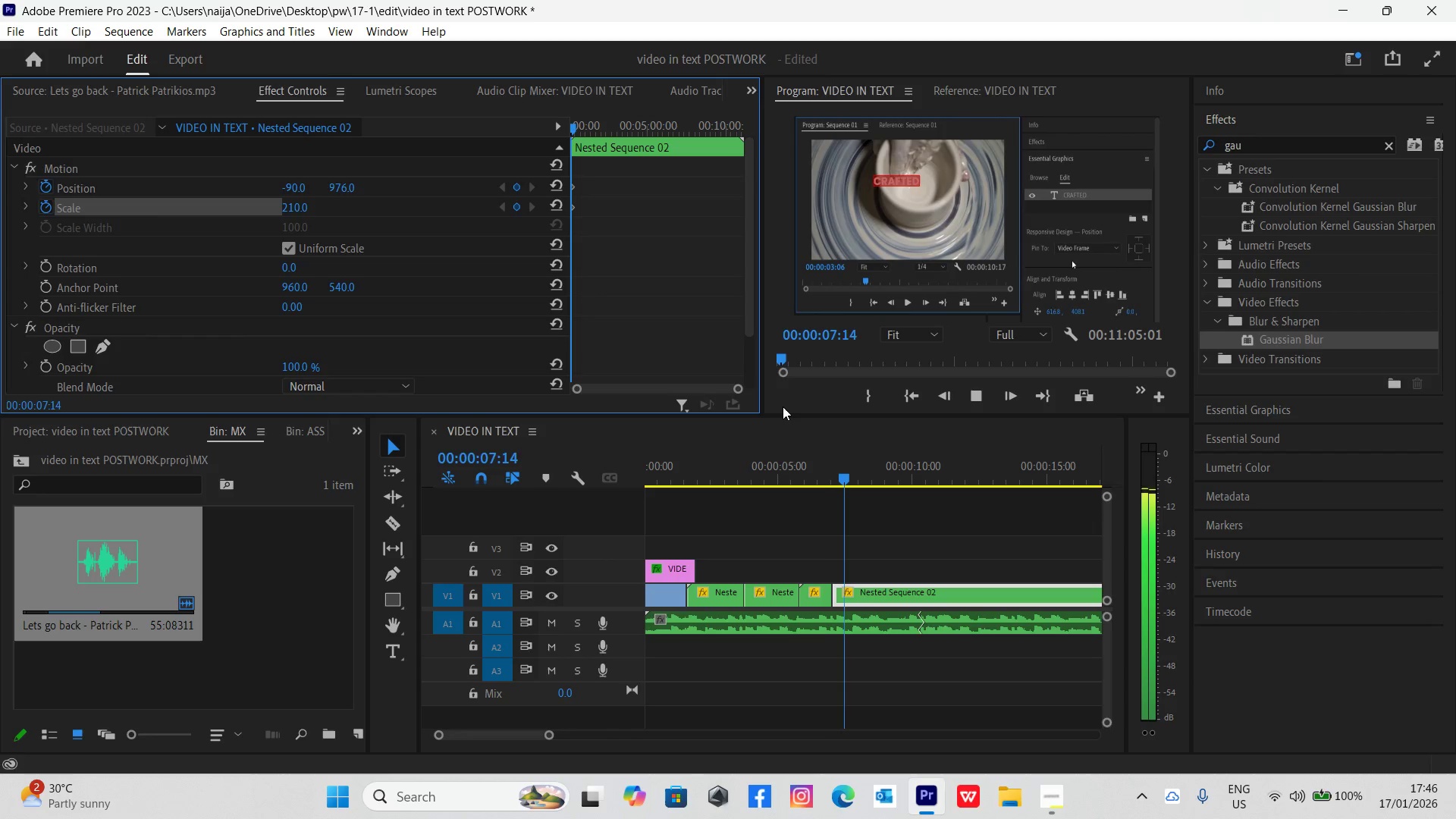 
key(Space)
 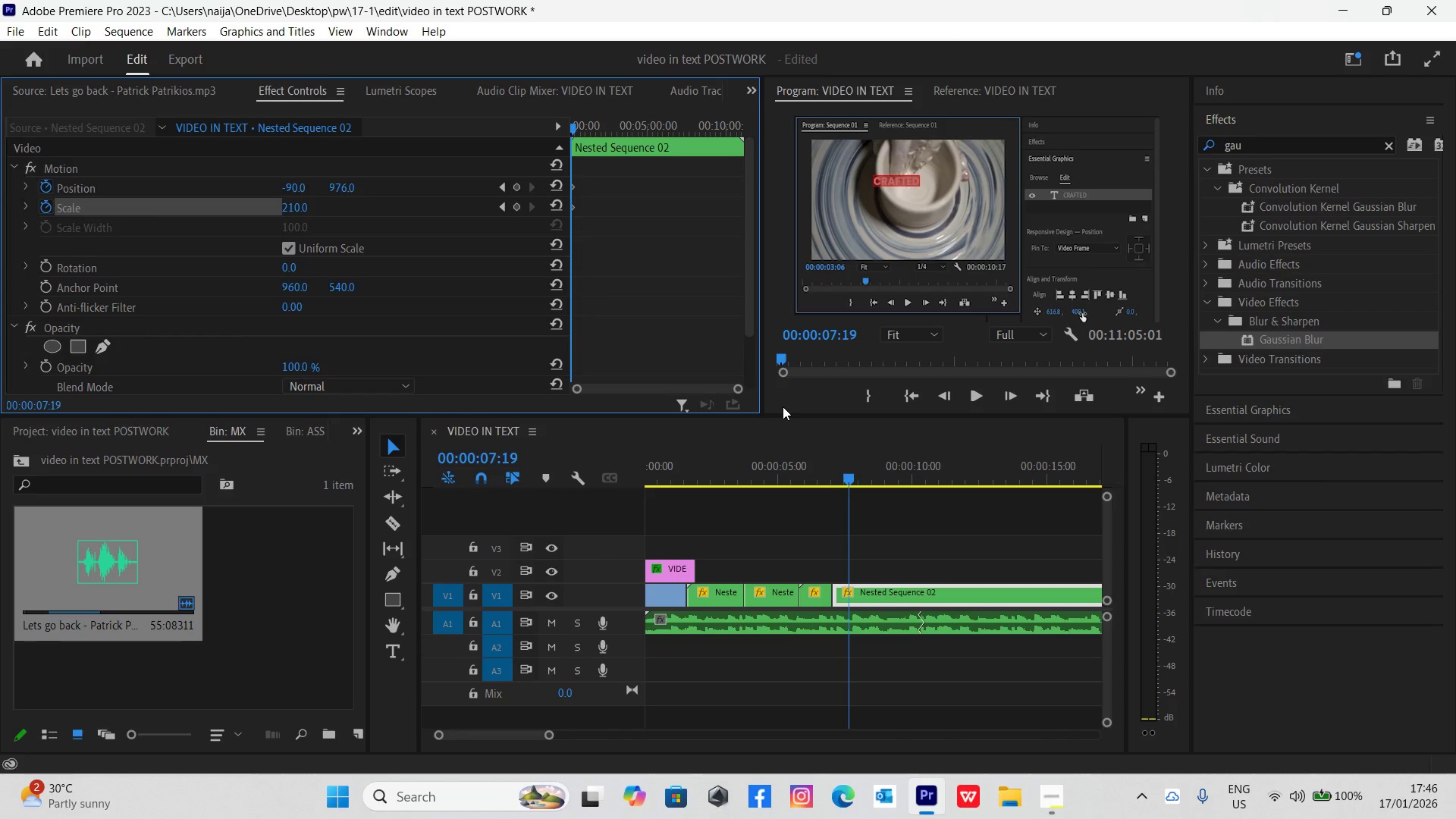 
key(Space)
 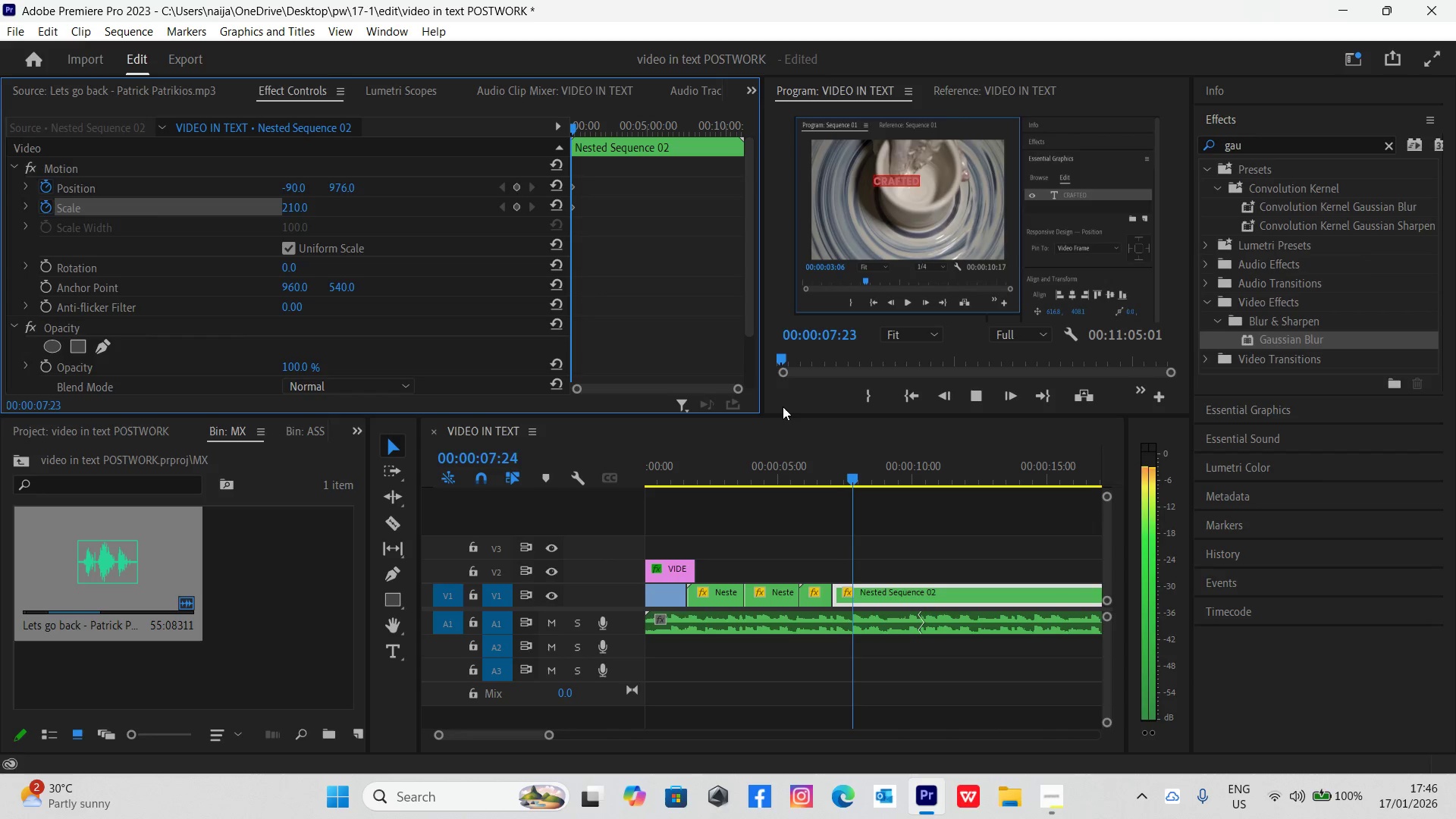 
key(Space)
 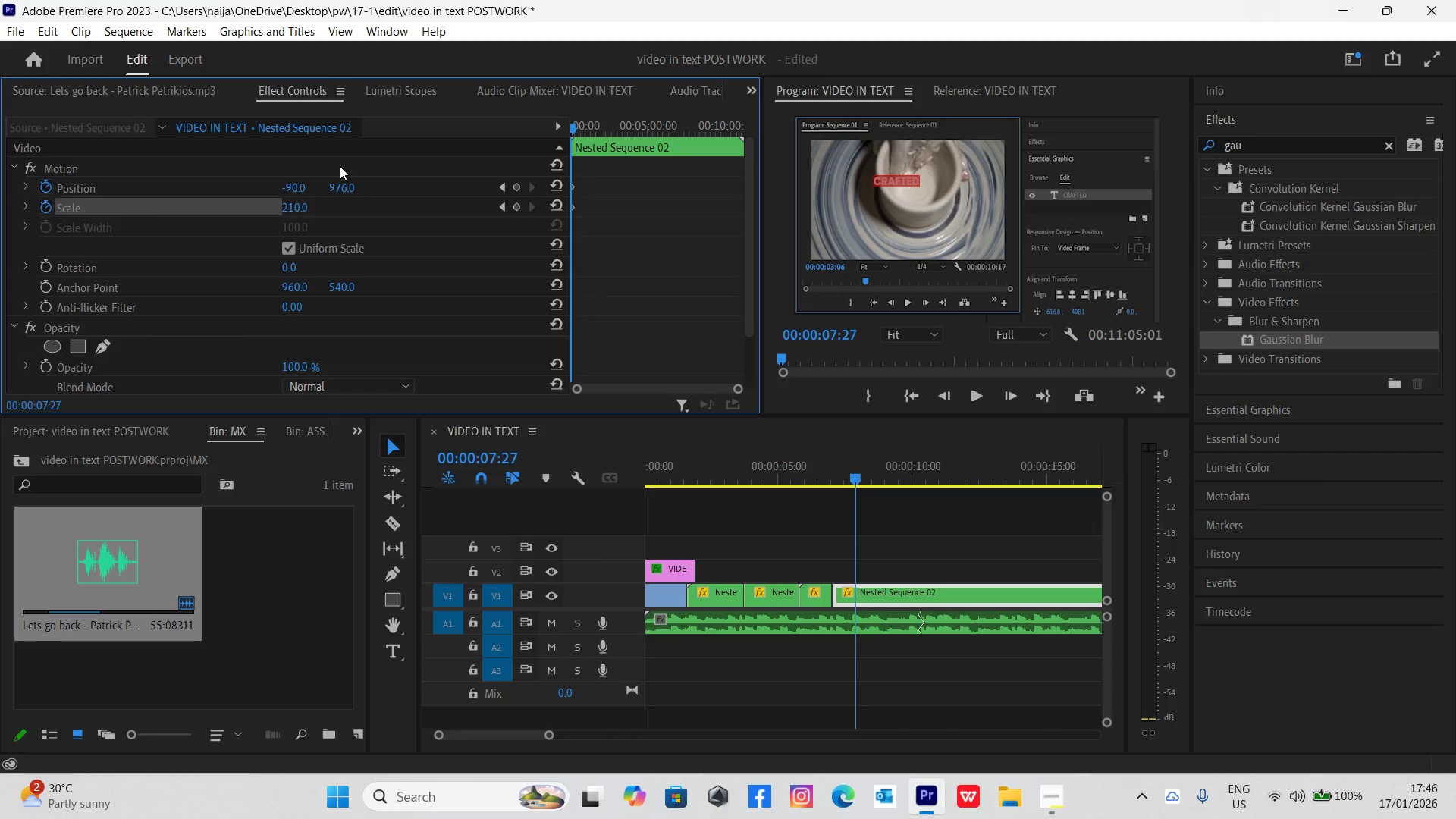 
left_click_drag(start_coordinate=[340, 184], to_coordinate=[331, 187])
 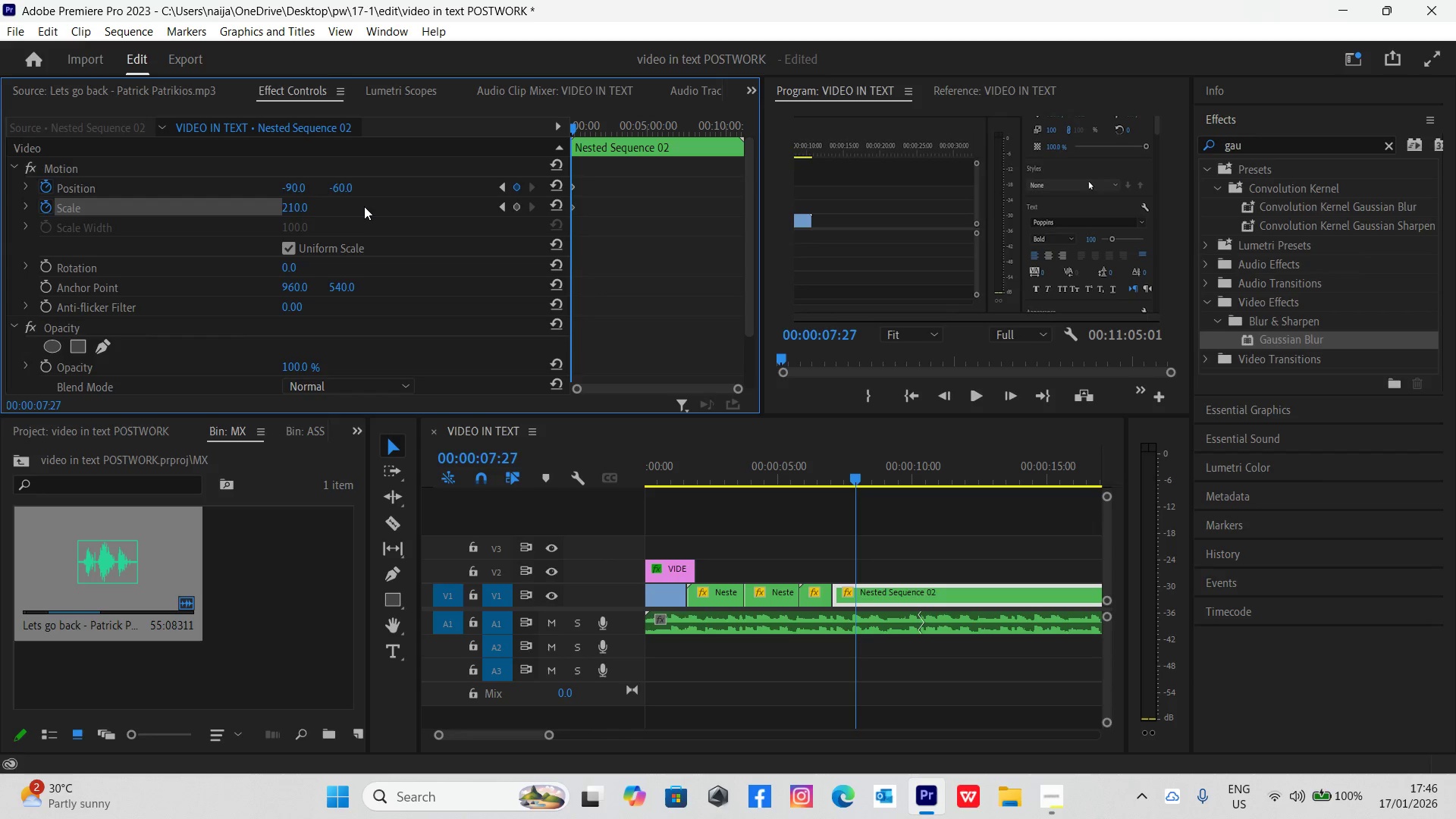 
left_click_drag(start_coordinate=[342, 187], to_coordinate=[338, 187])
 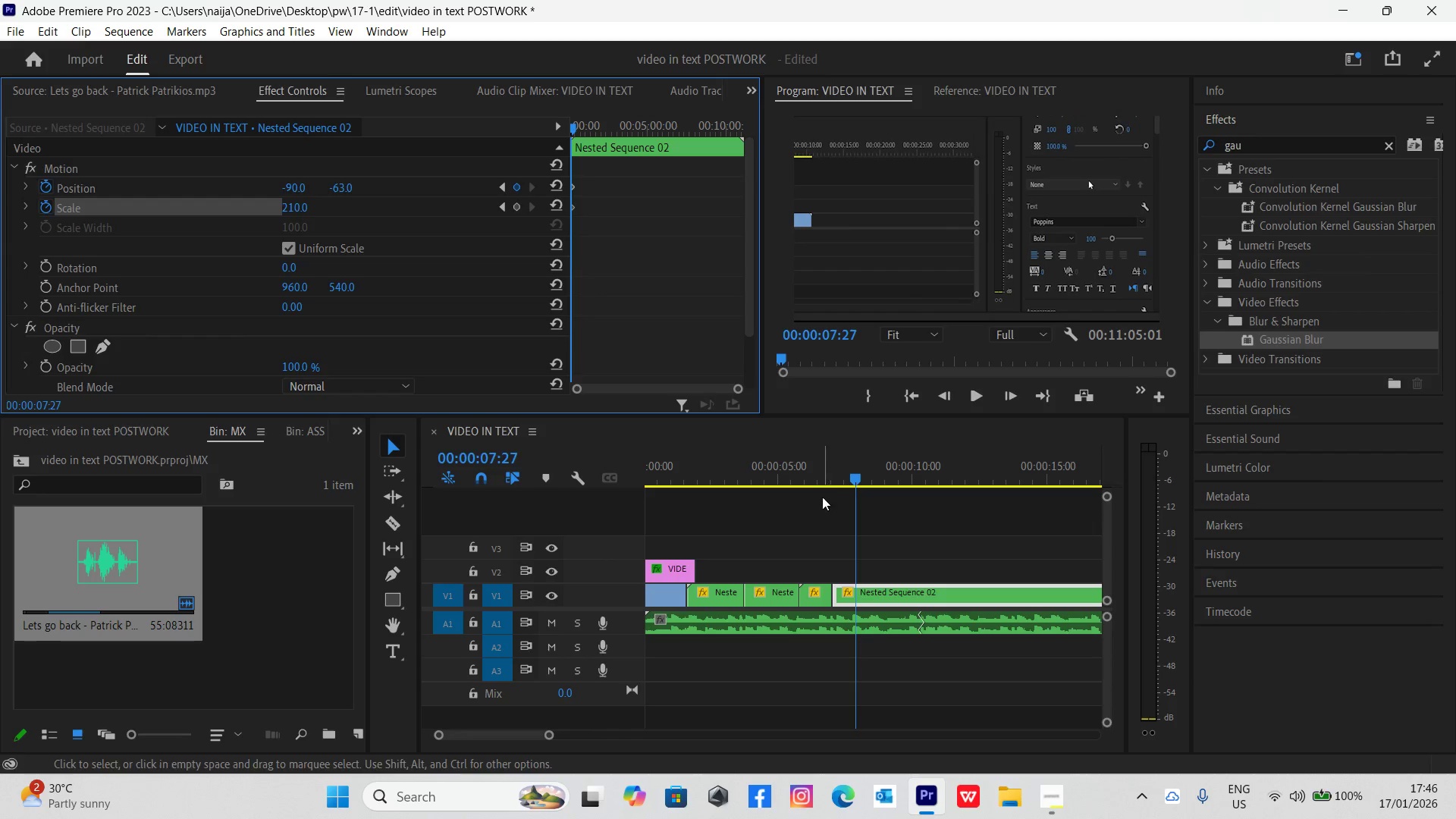 
left_click([828, 475])
 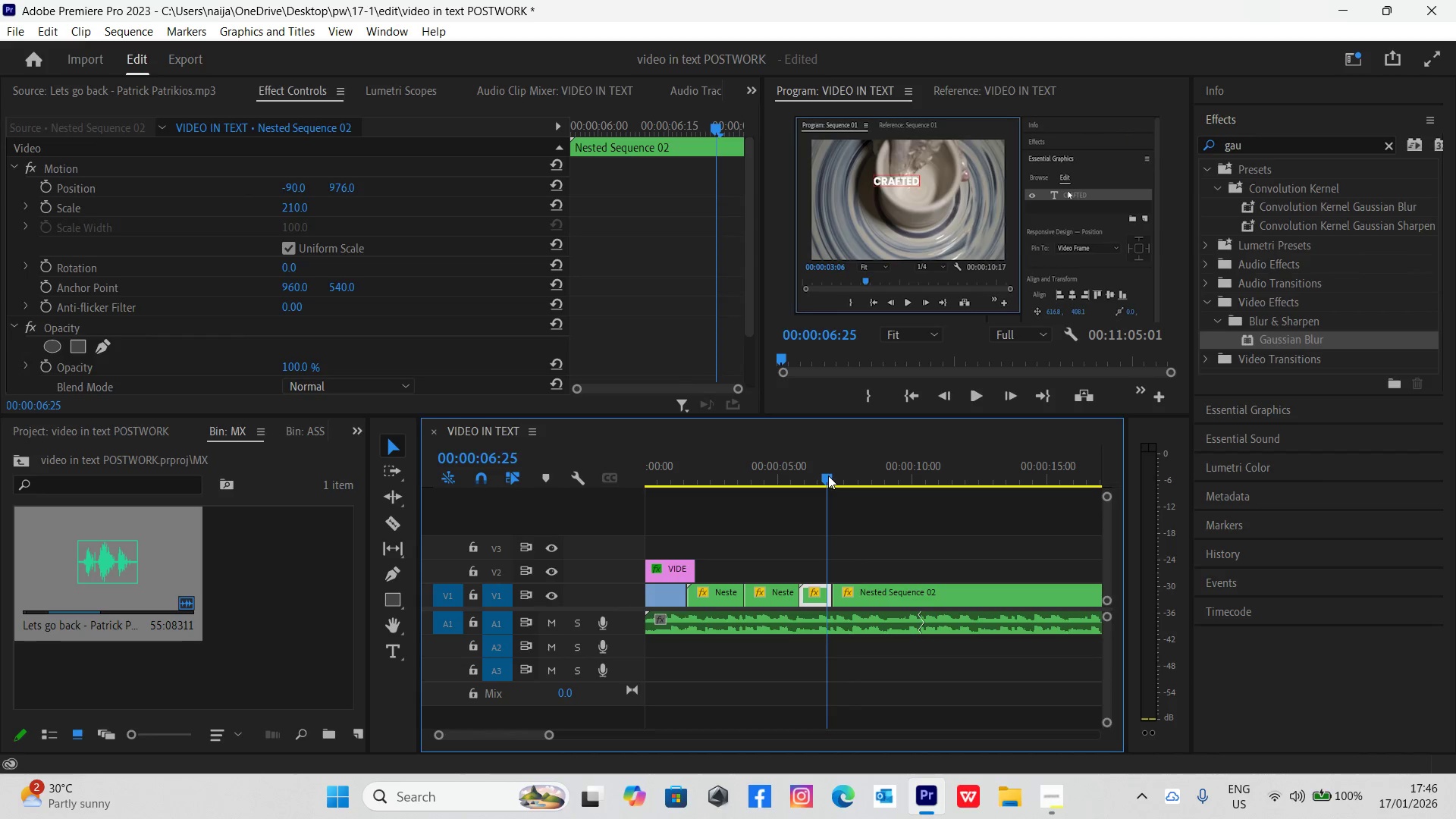 
key(Space)
 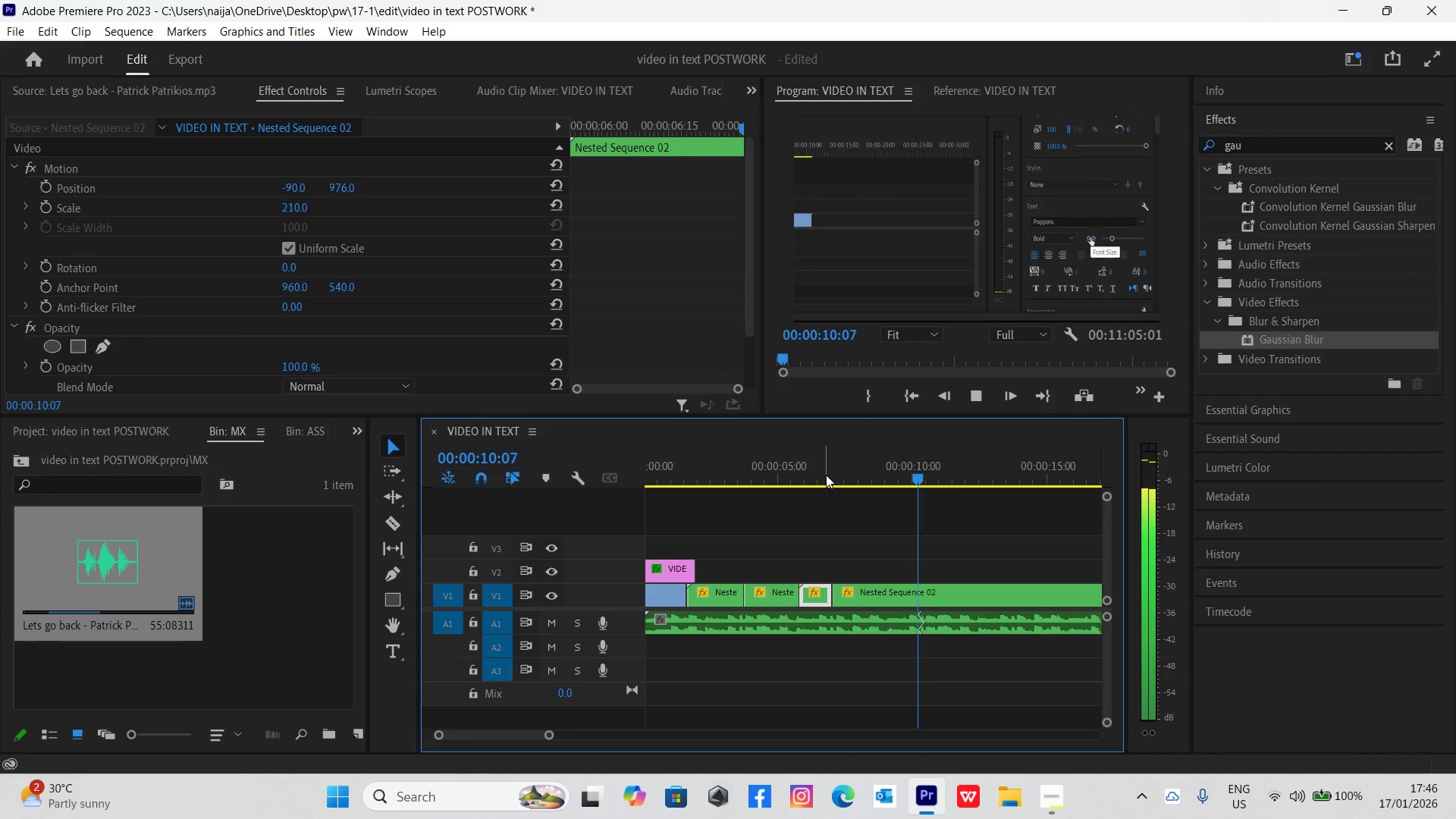 
key(Space)
 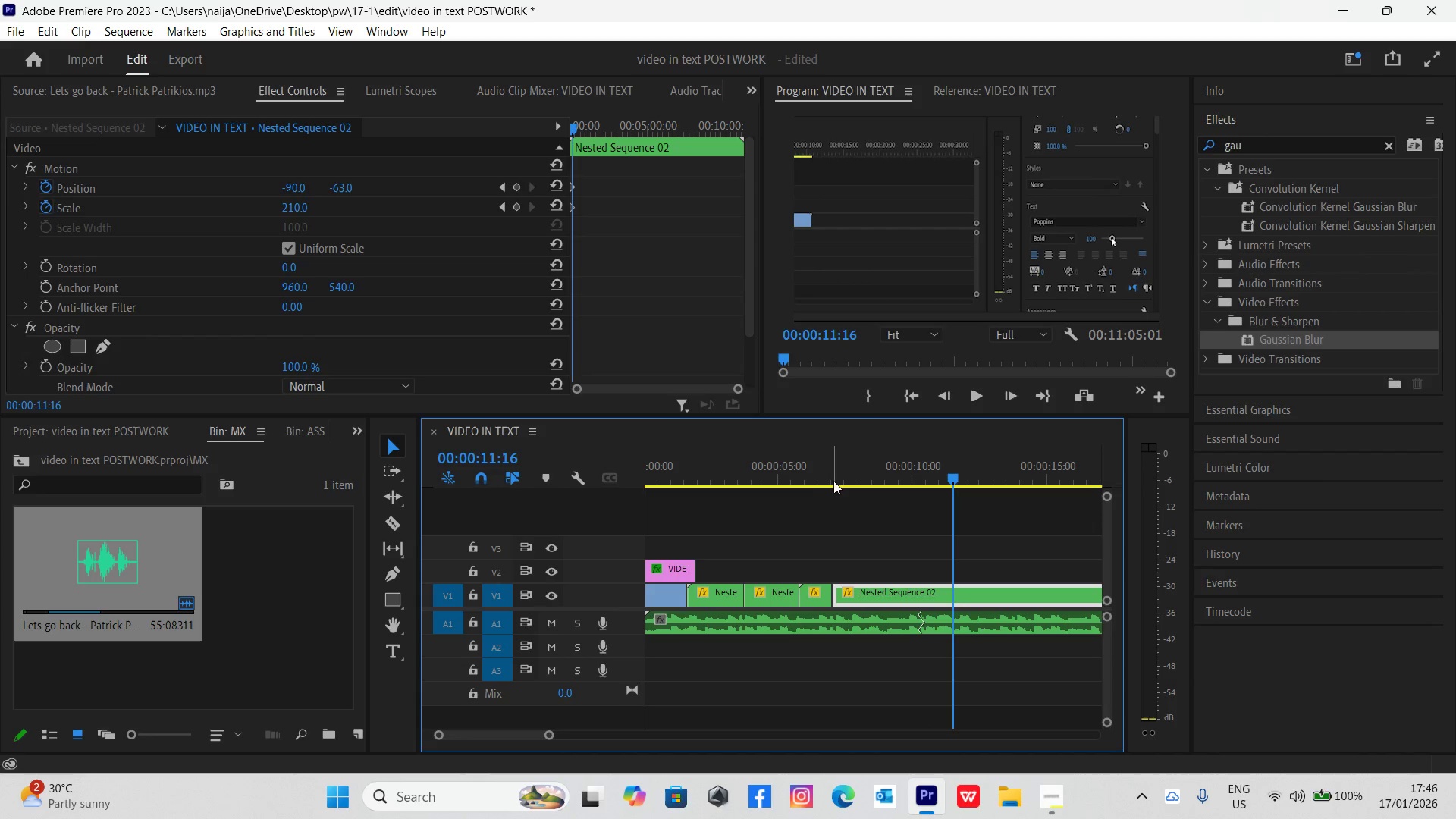 
left_click([834, 481])
 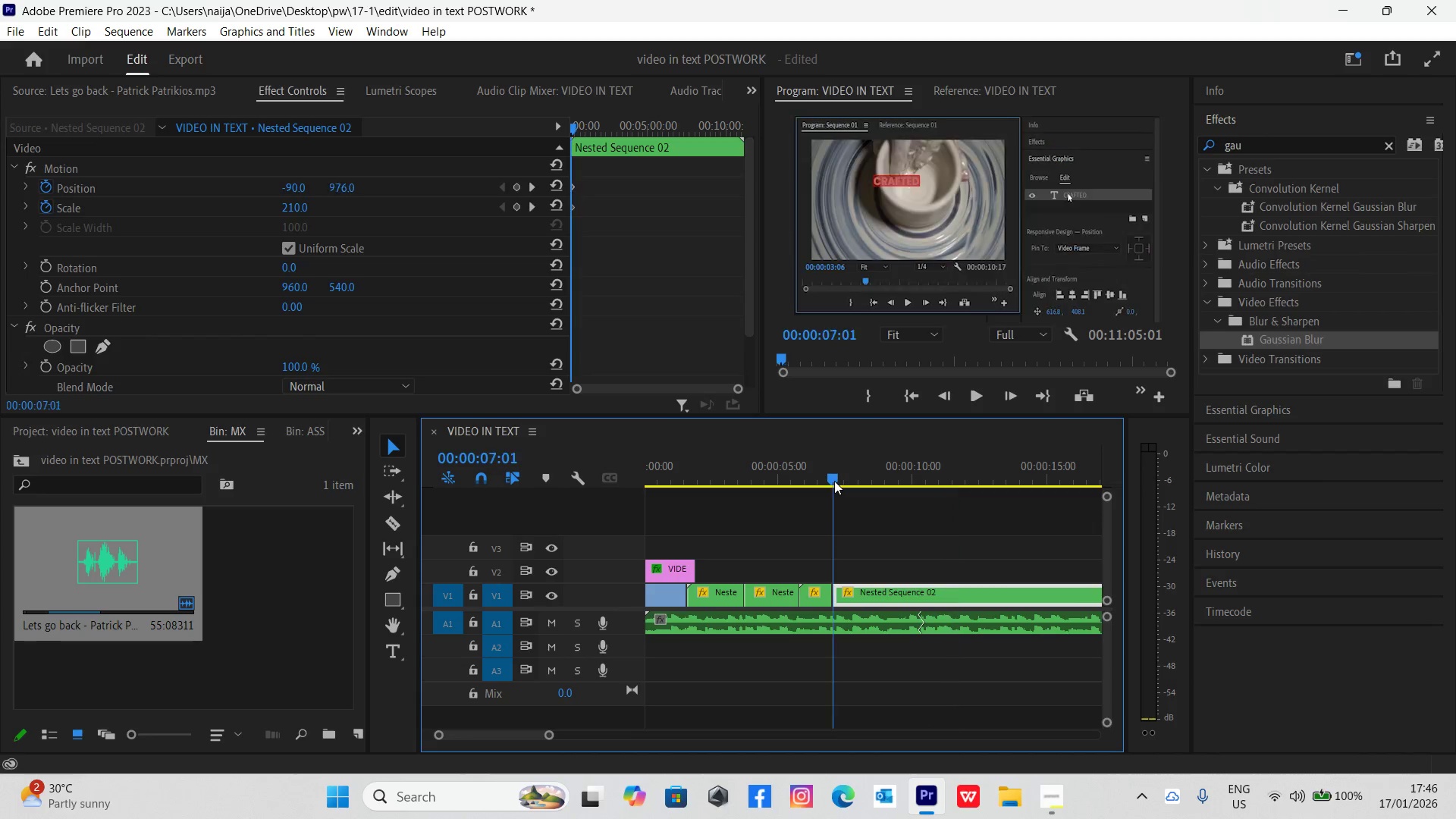 
key(Space)
 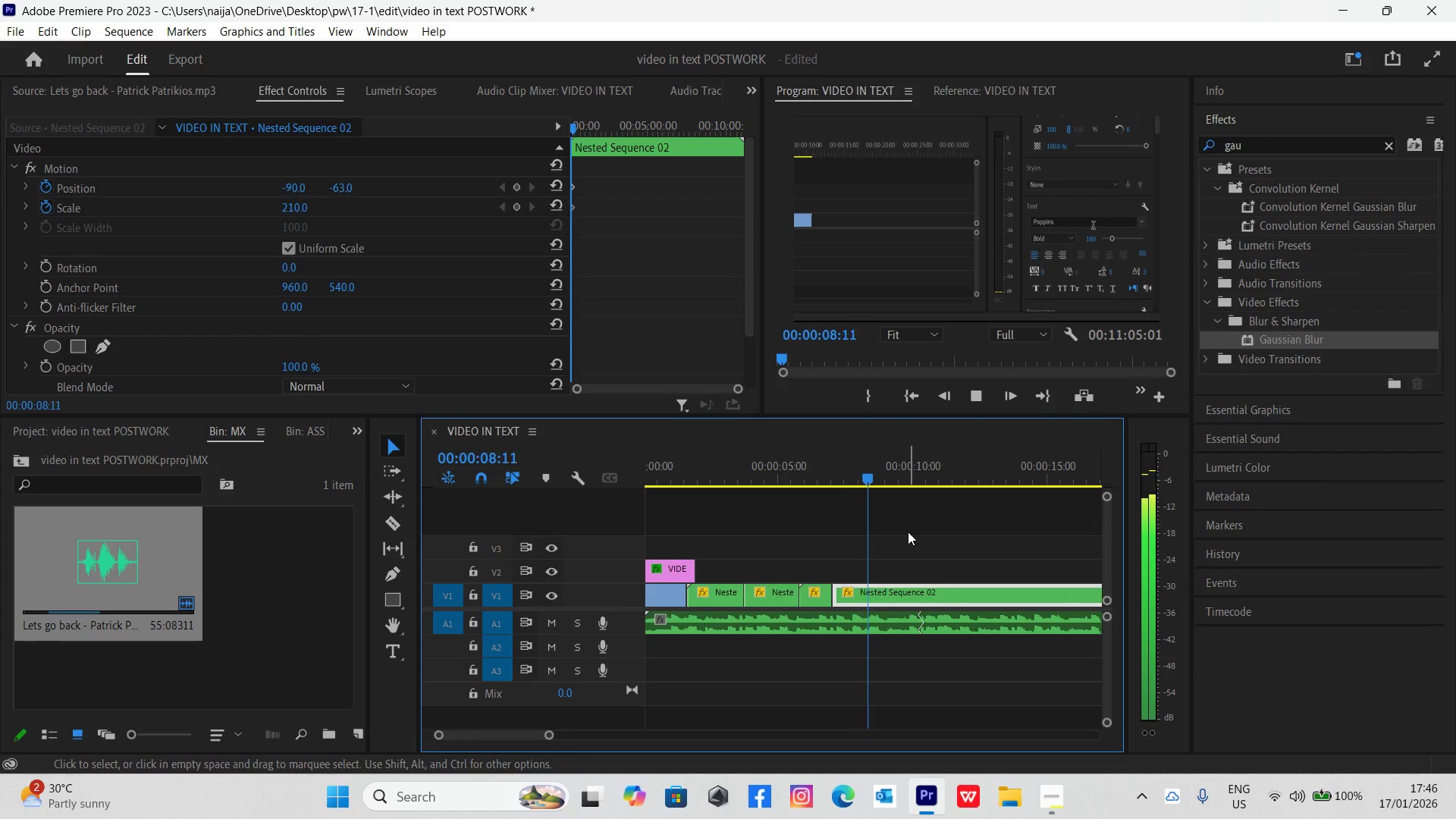 
key(Space)
 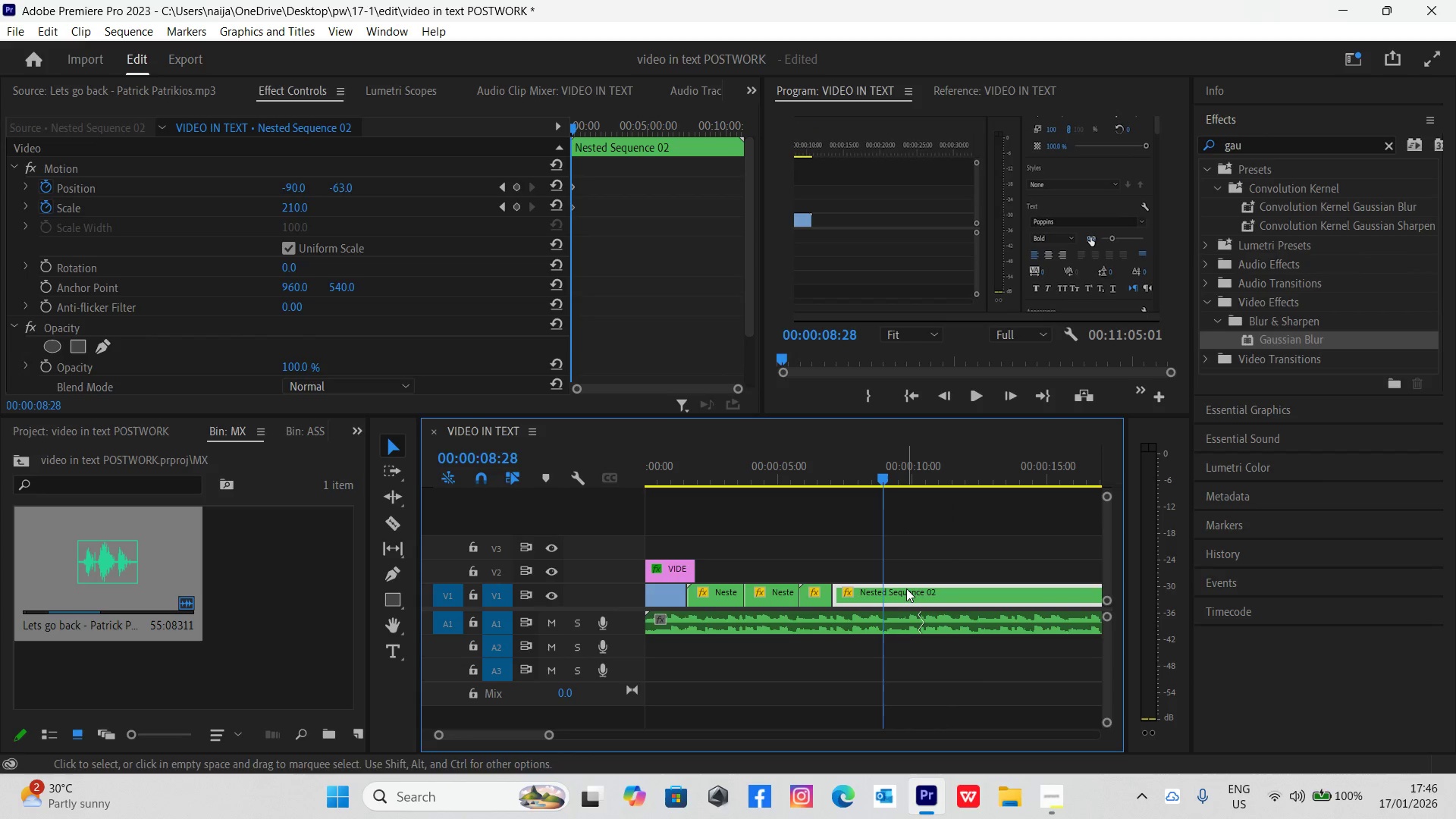 
key(C)
 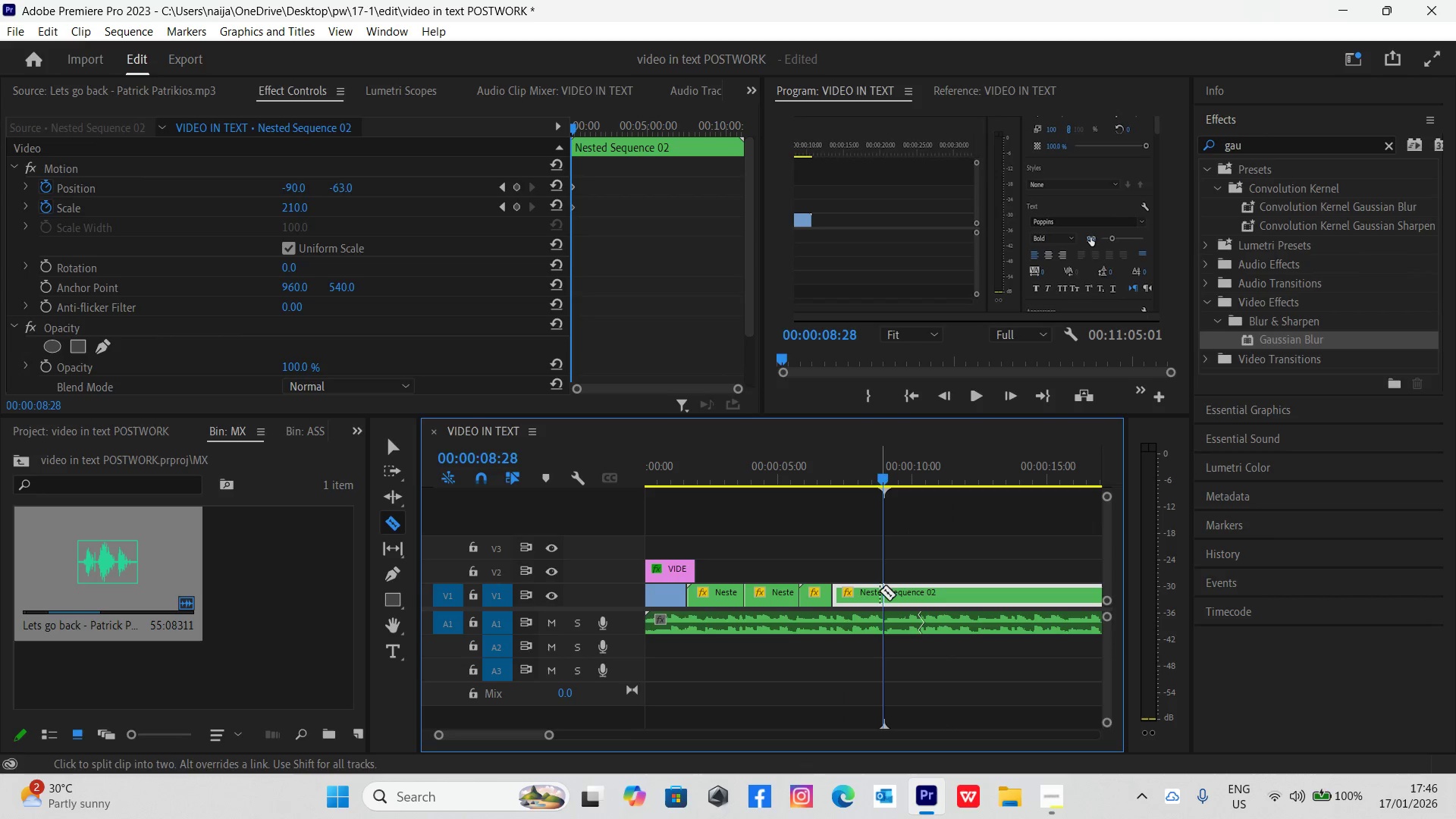 
left_click([883, 595])
 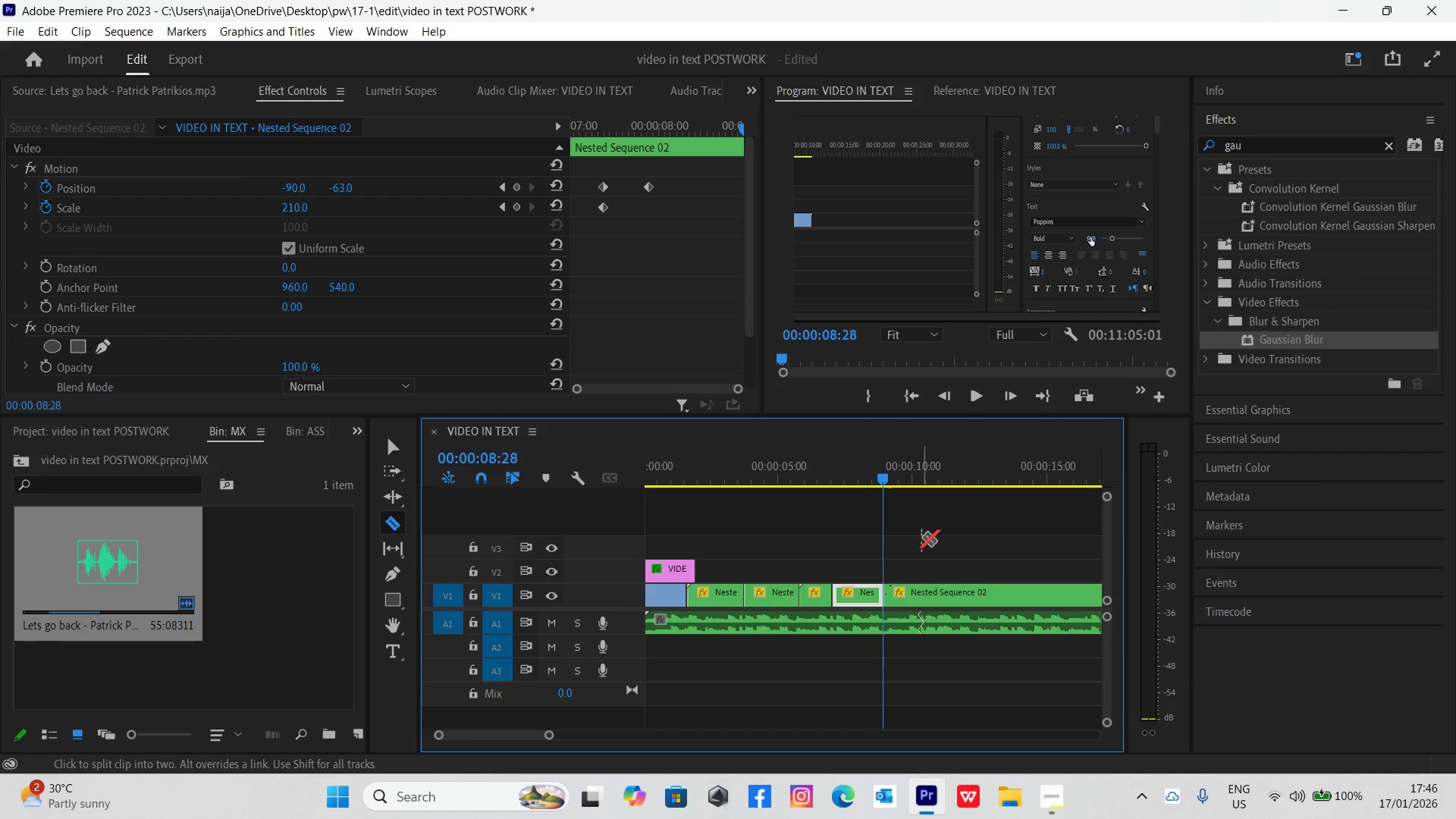 
key(V)
 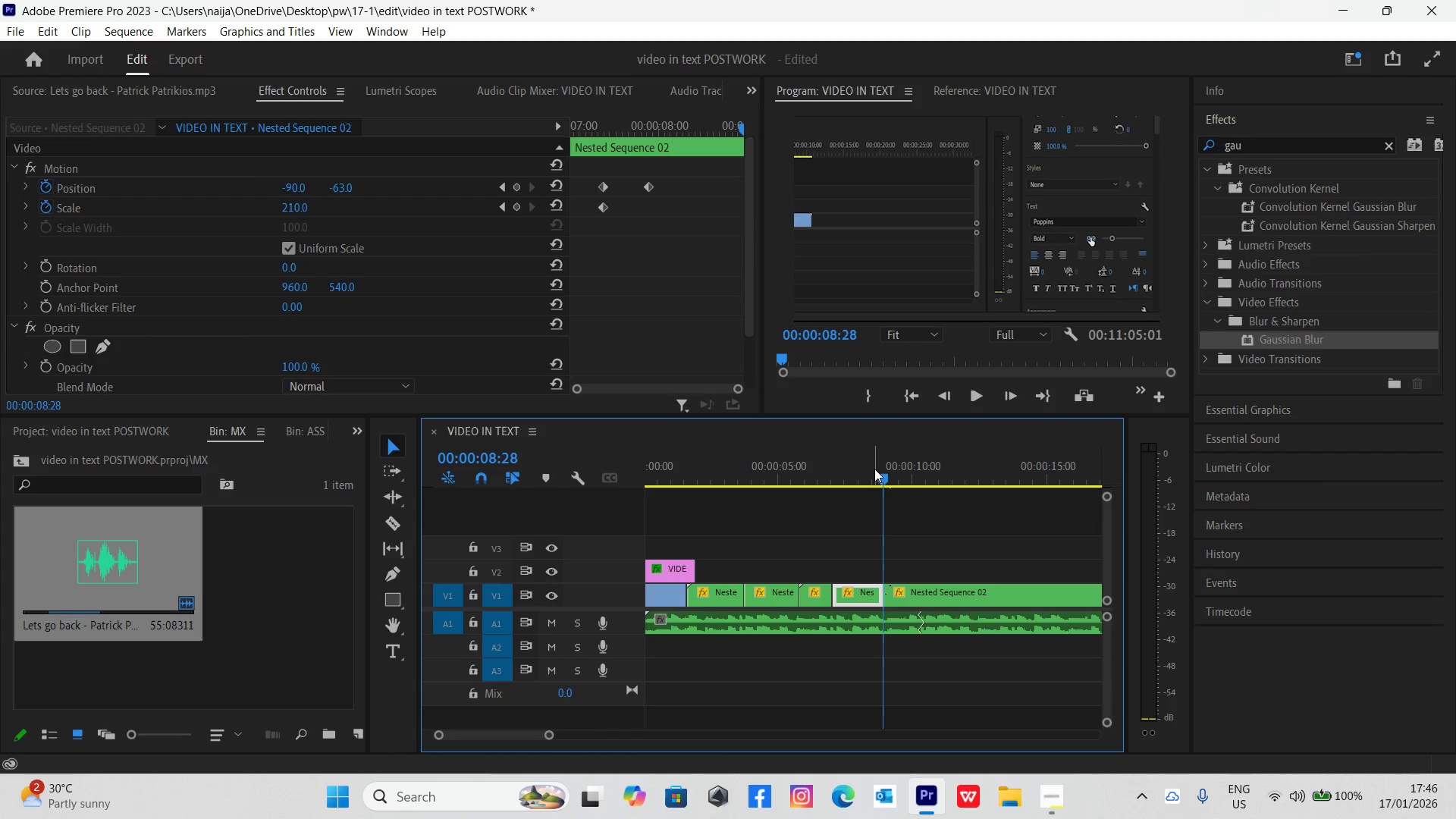 
left_click_drag(start_coordinate=[885, 479], to_coordinate=[929, 508])
 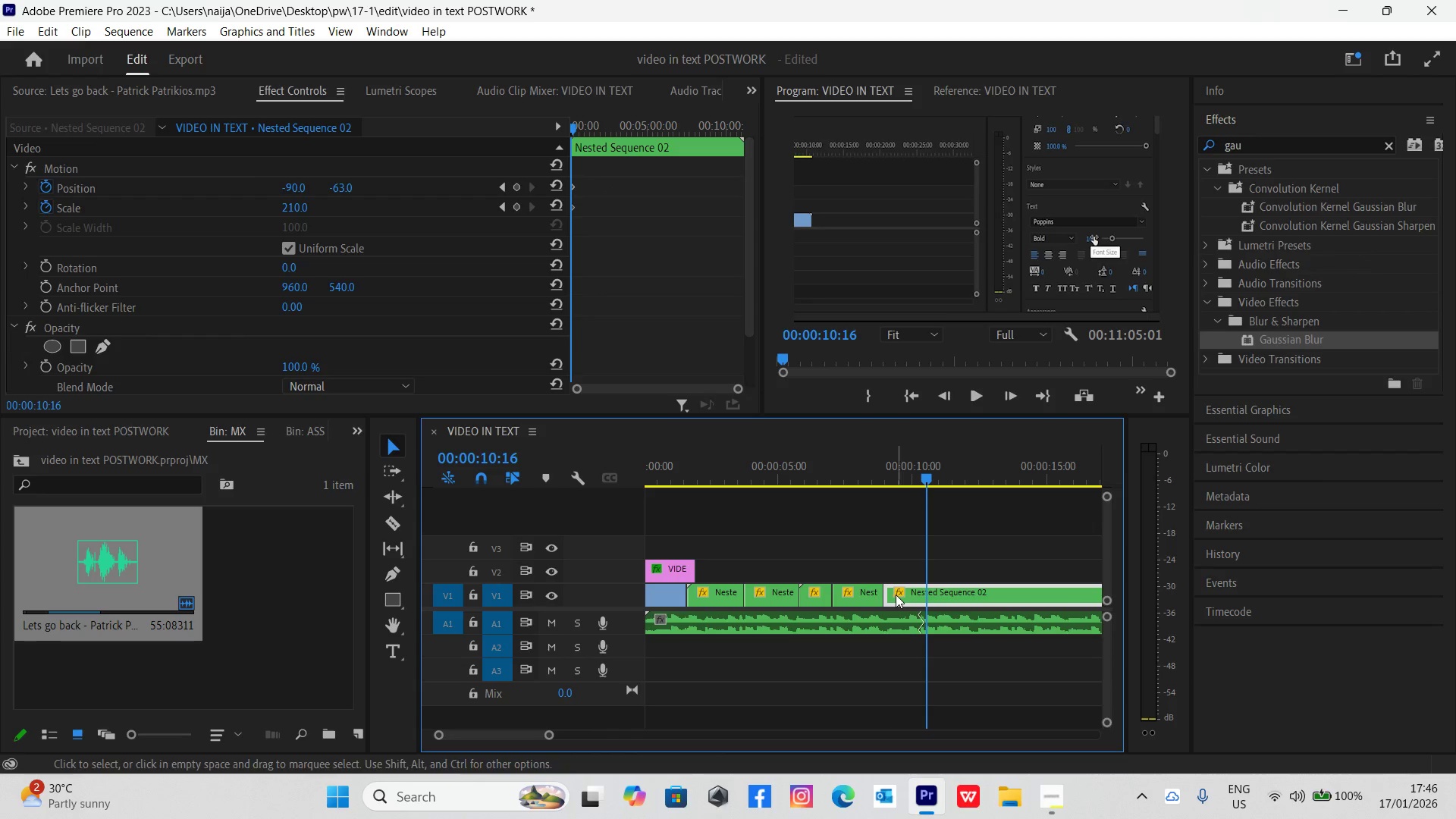 
left_click_drag(start_coordinate=[891, 585], to_coordinate=[930, 605])
 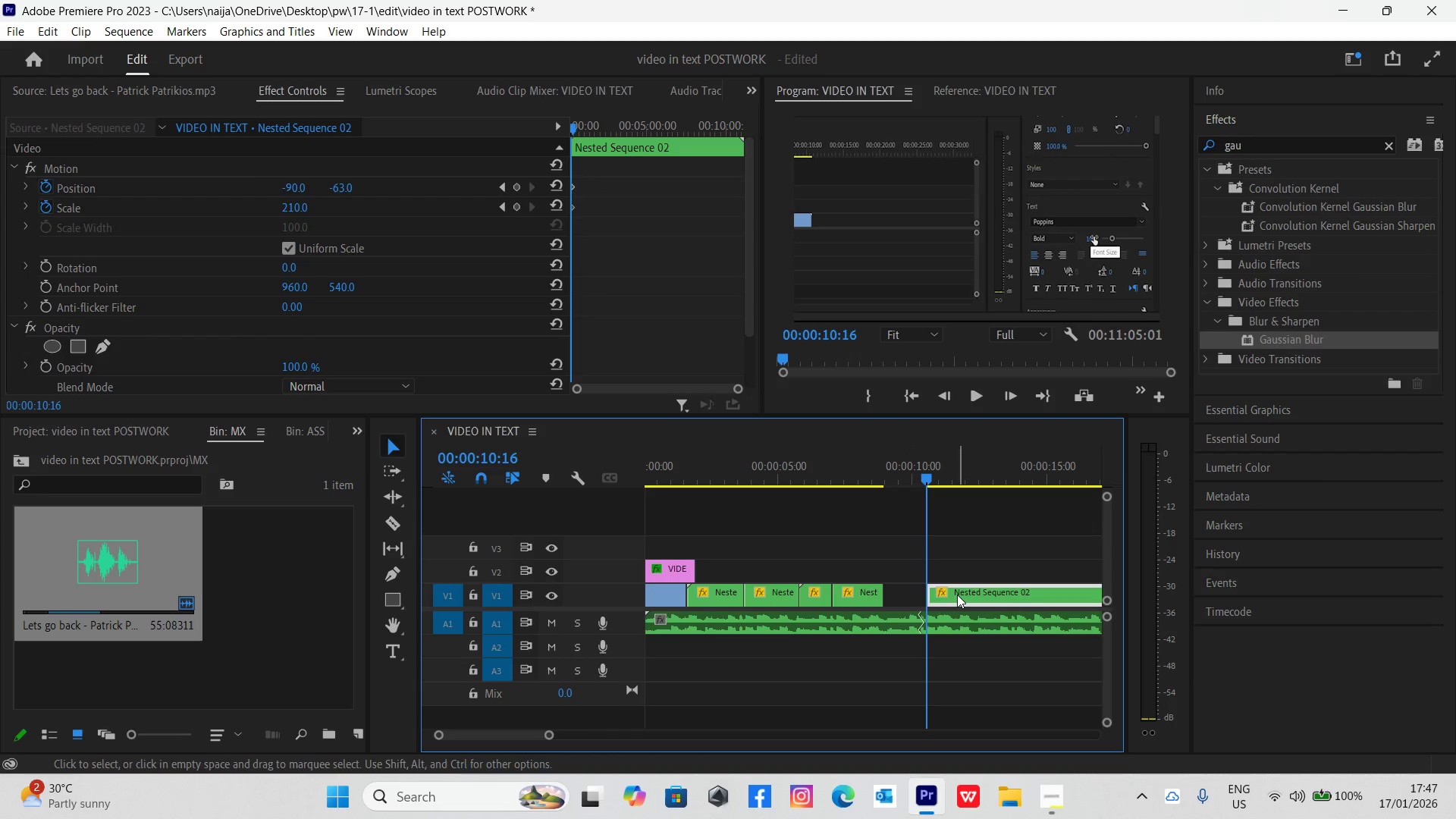 
left_click_drag(start_coordinate=[958, 593], to_coordinate=[913, 583])
 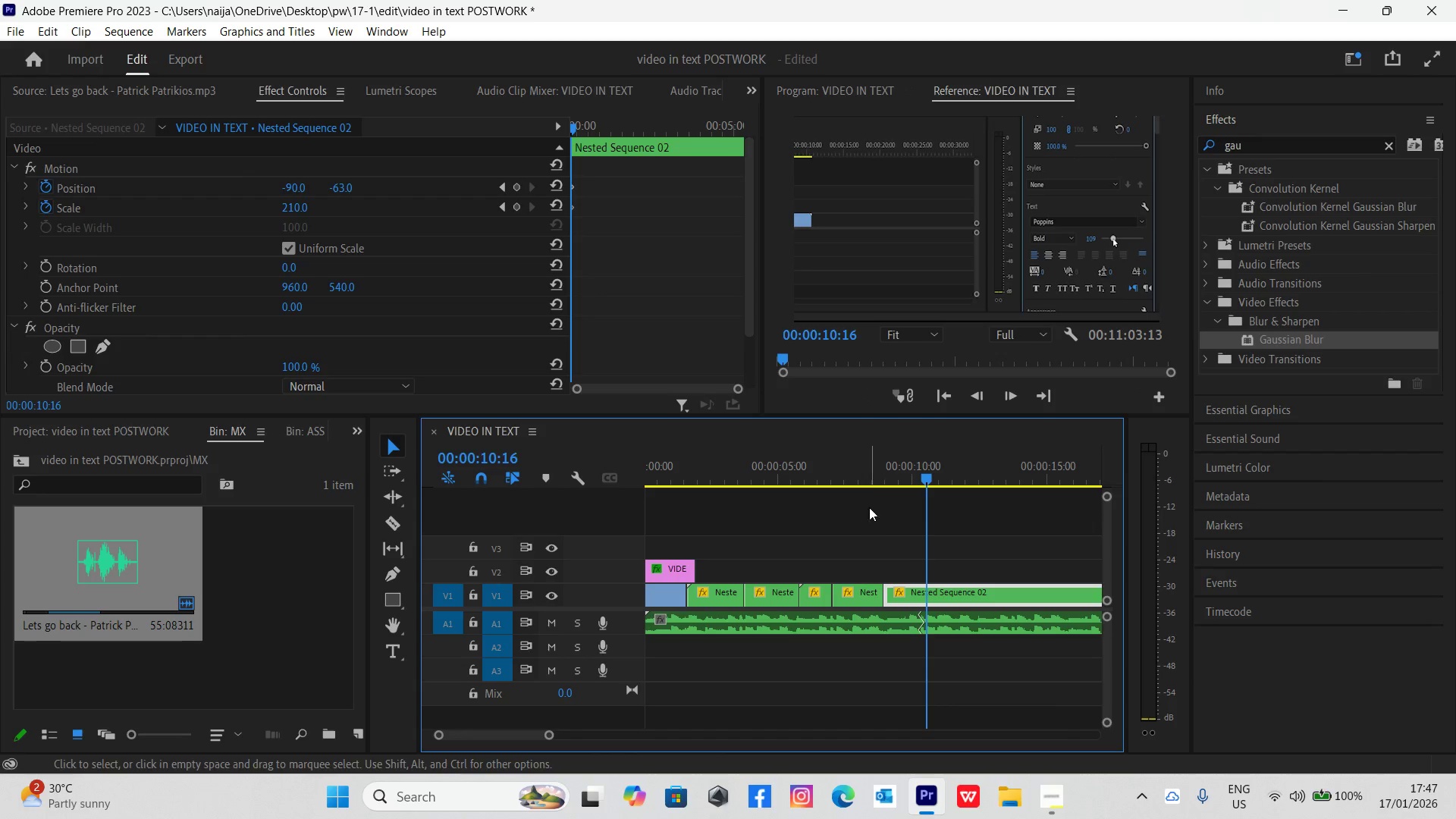 
left_click([861, 469])
 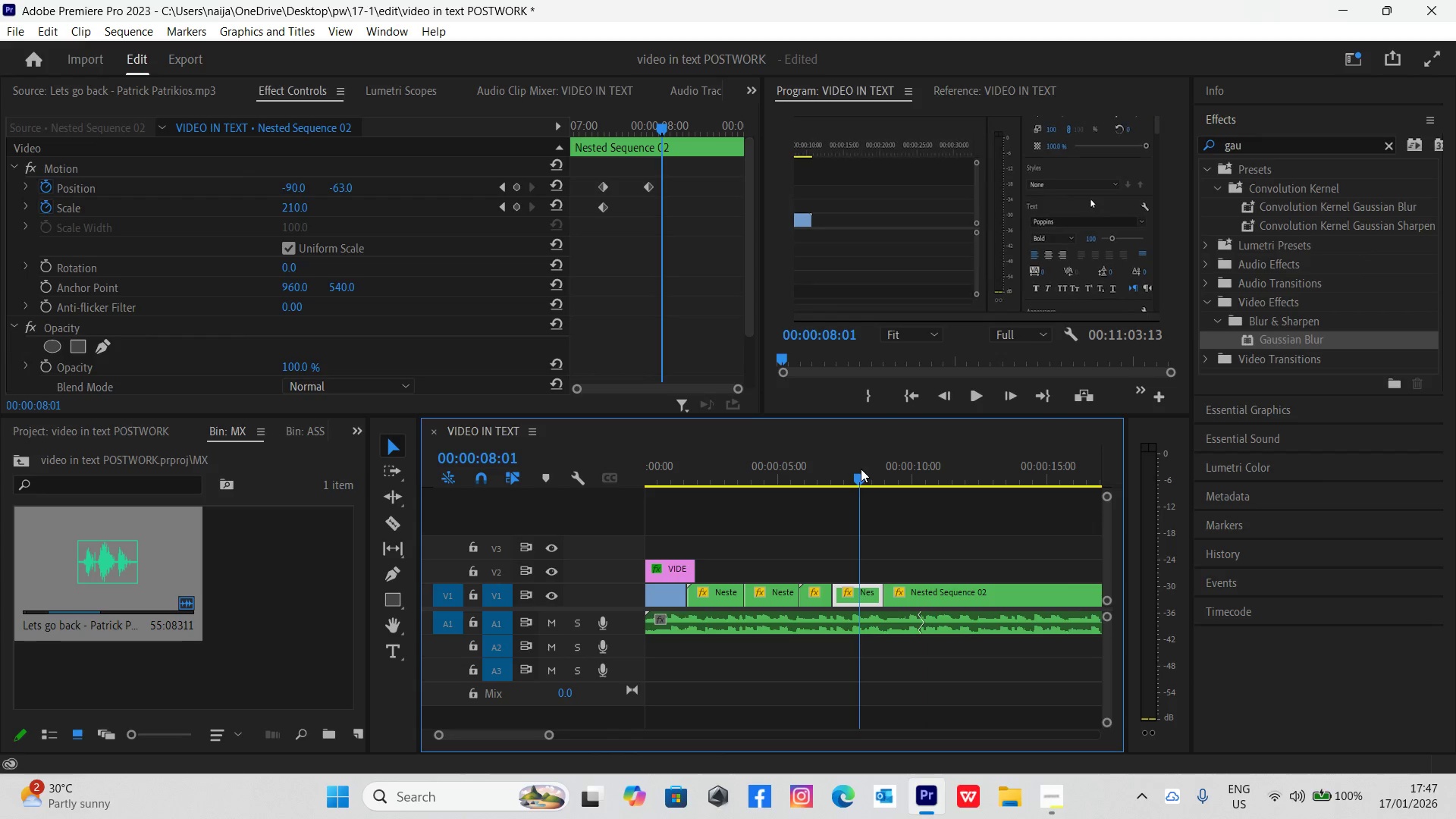 
key(Space)
 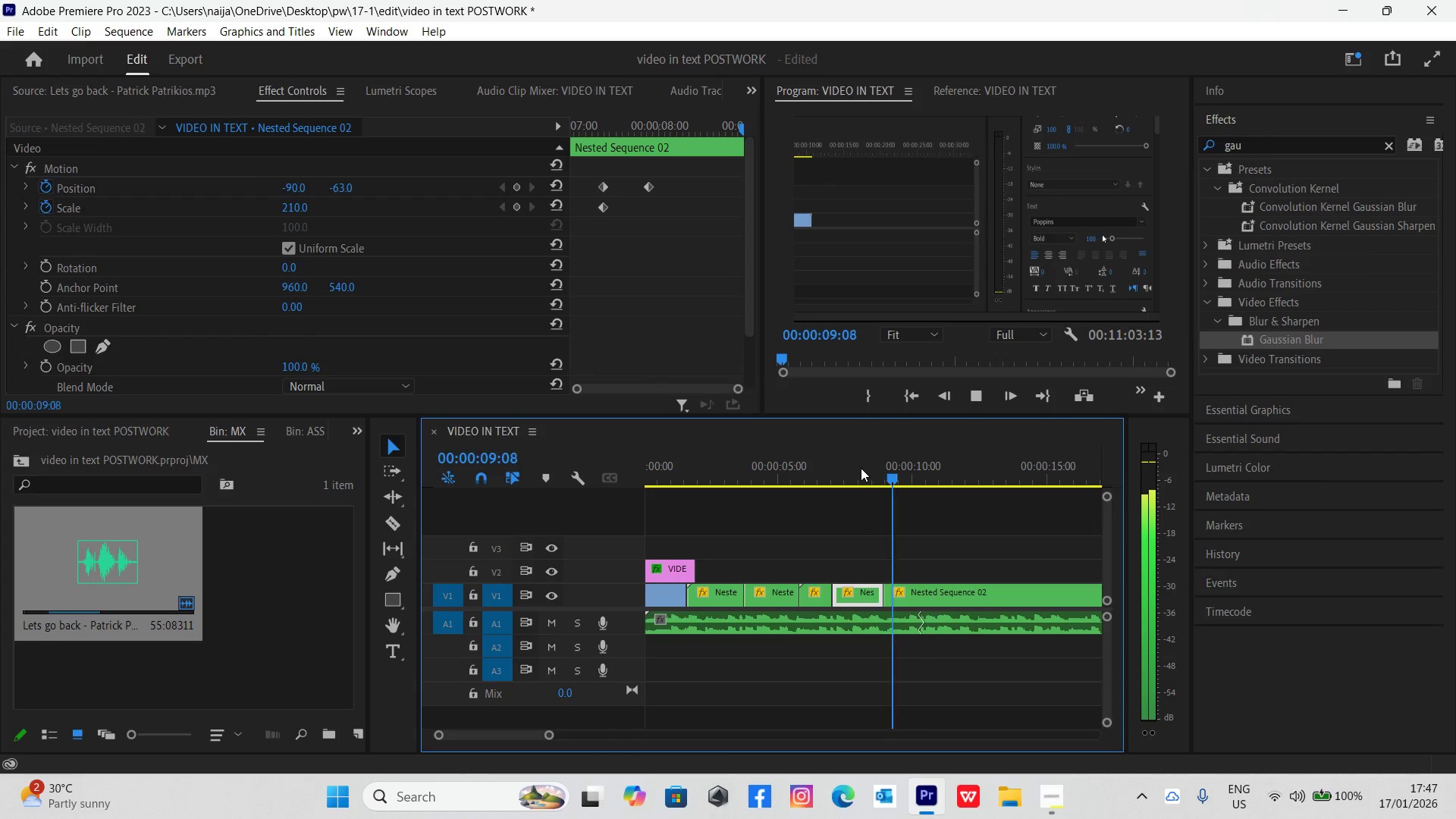 
key(Space)
 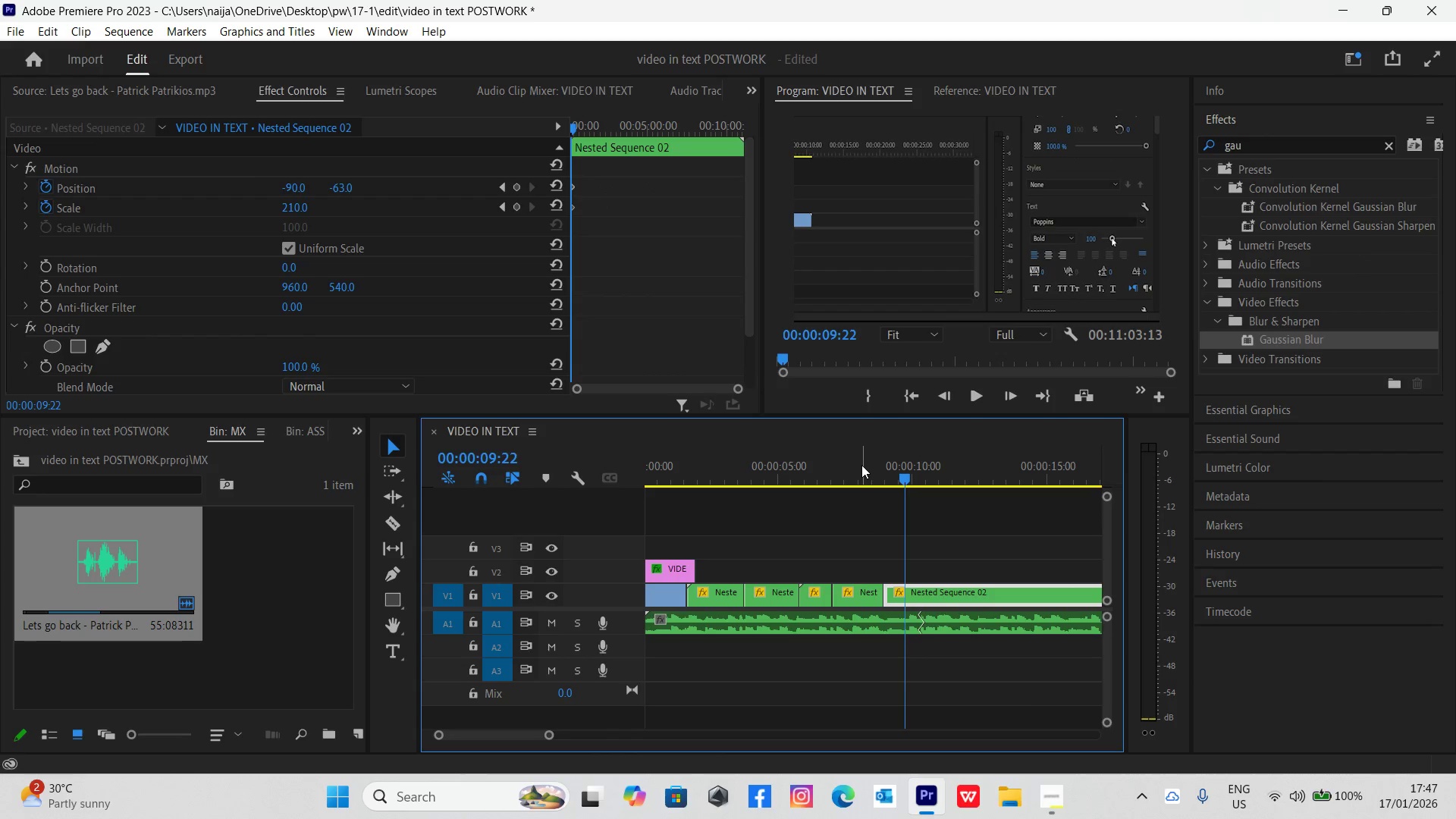 
left_click([861, 465])
 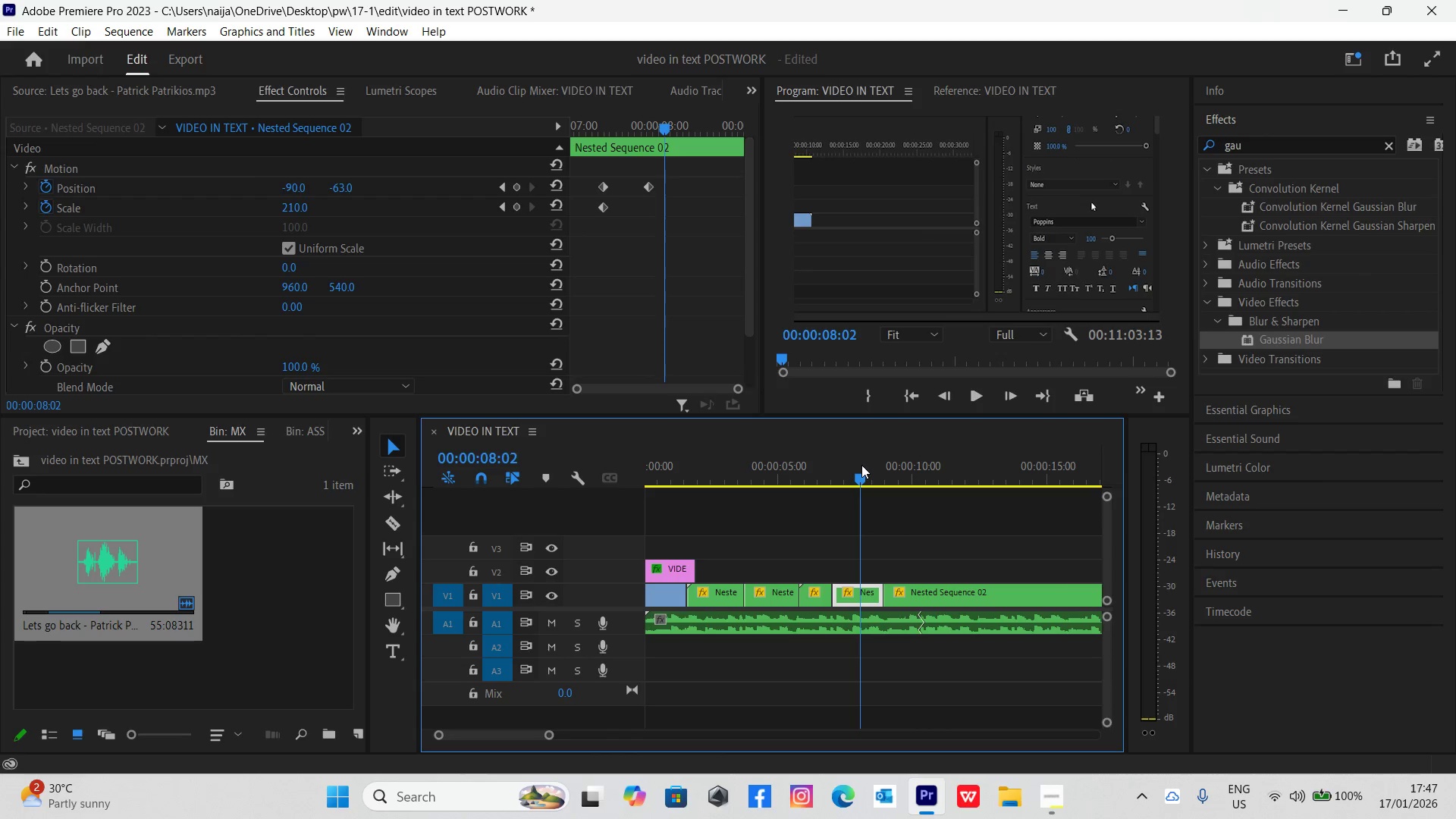 
key(Space)
 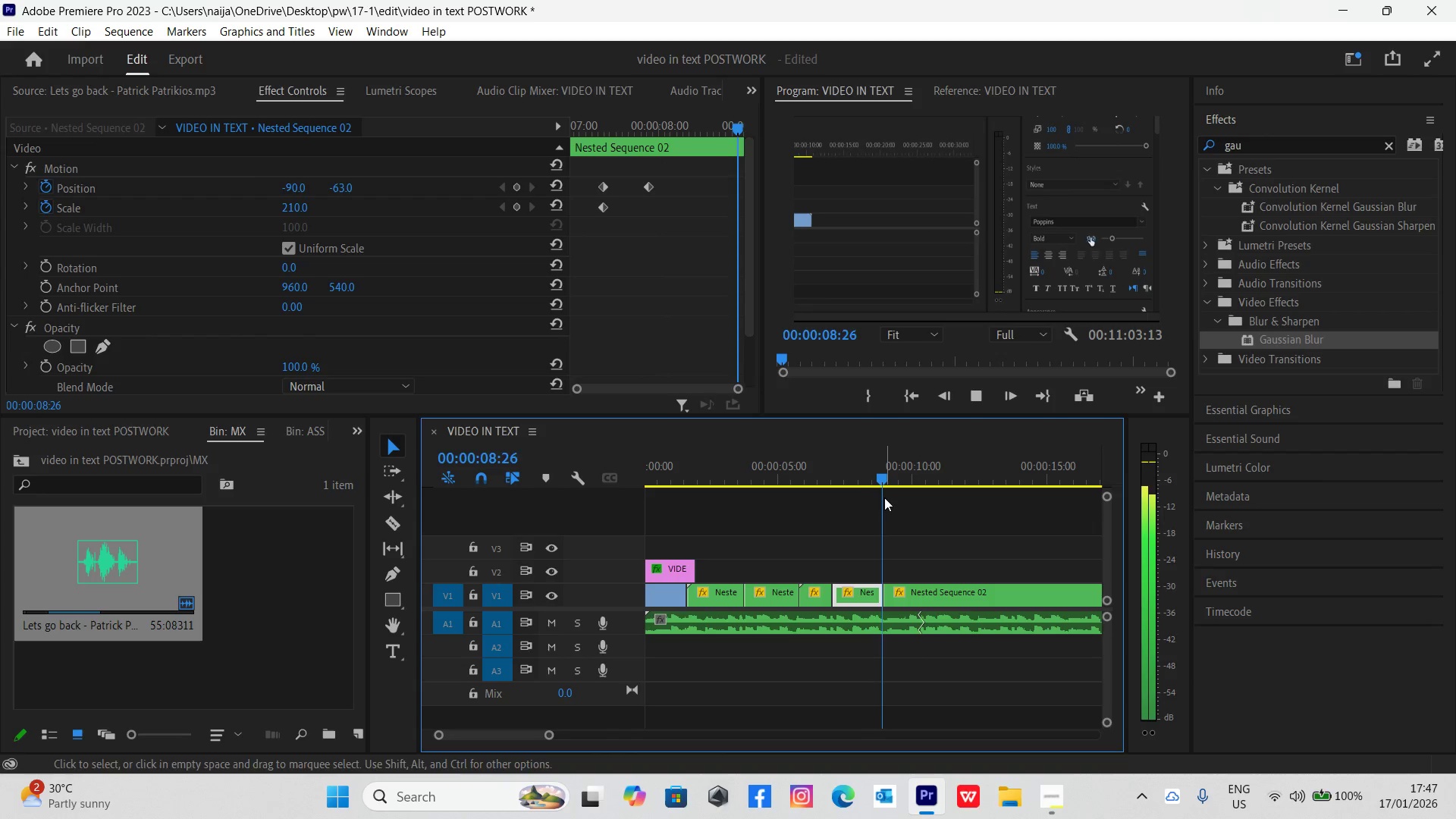 
key(Space)
 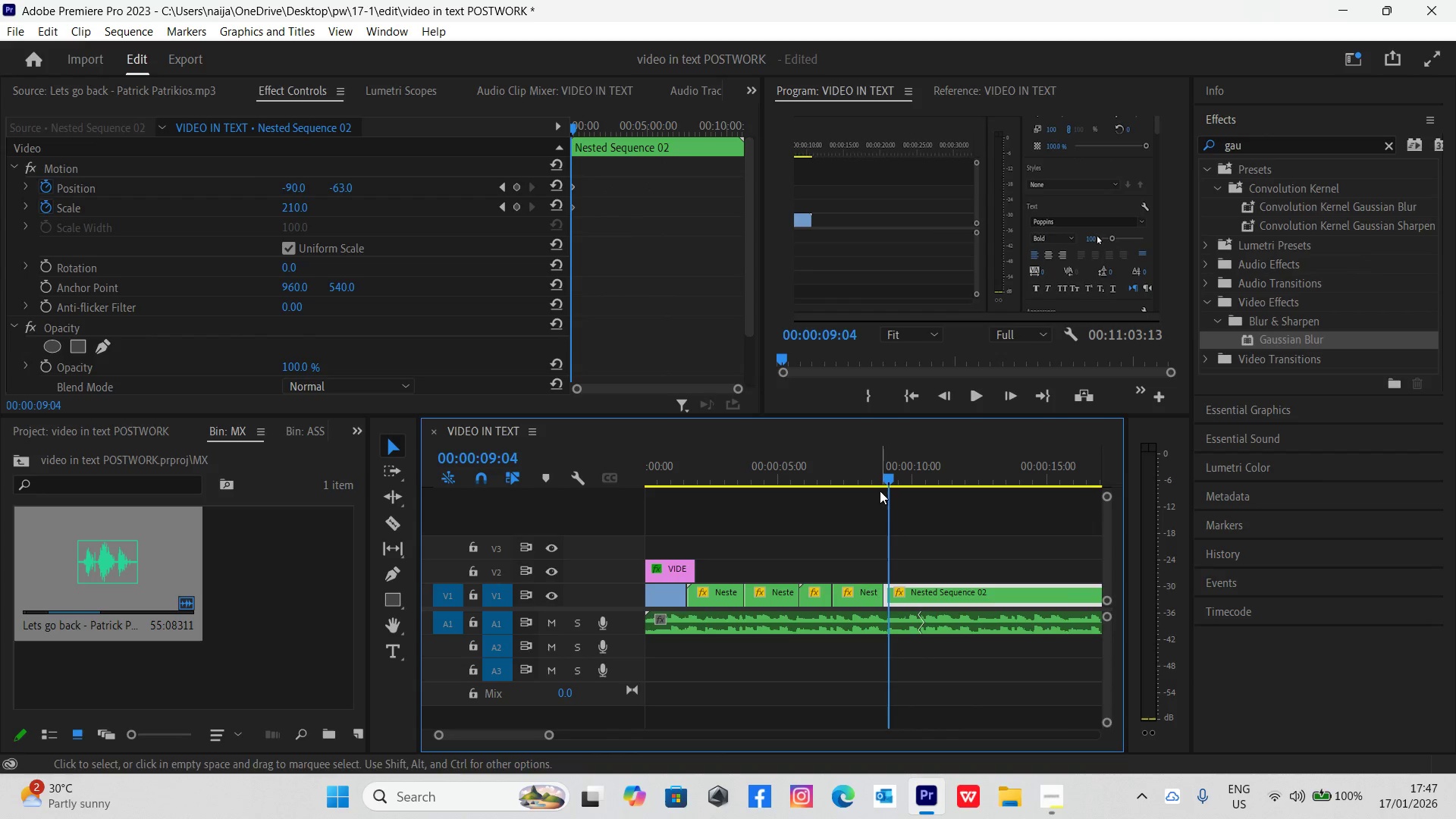 
left_click_drag(start_coordinate=[875, 475], to_coordinate=[888, 492])
 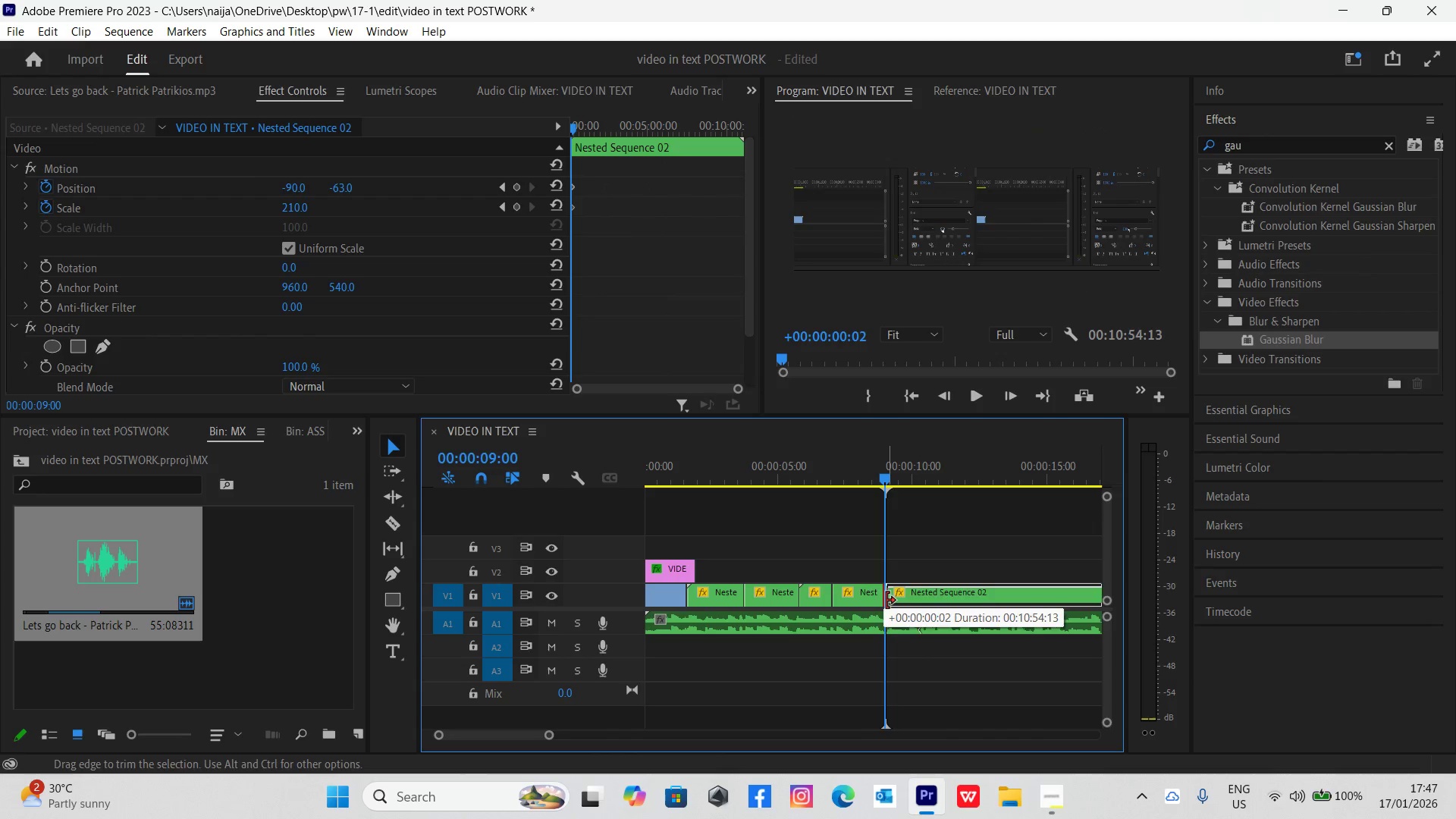 
left_click_drag(start_coordinate=[901, 601], to_coordinate=[893, 596])
 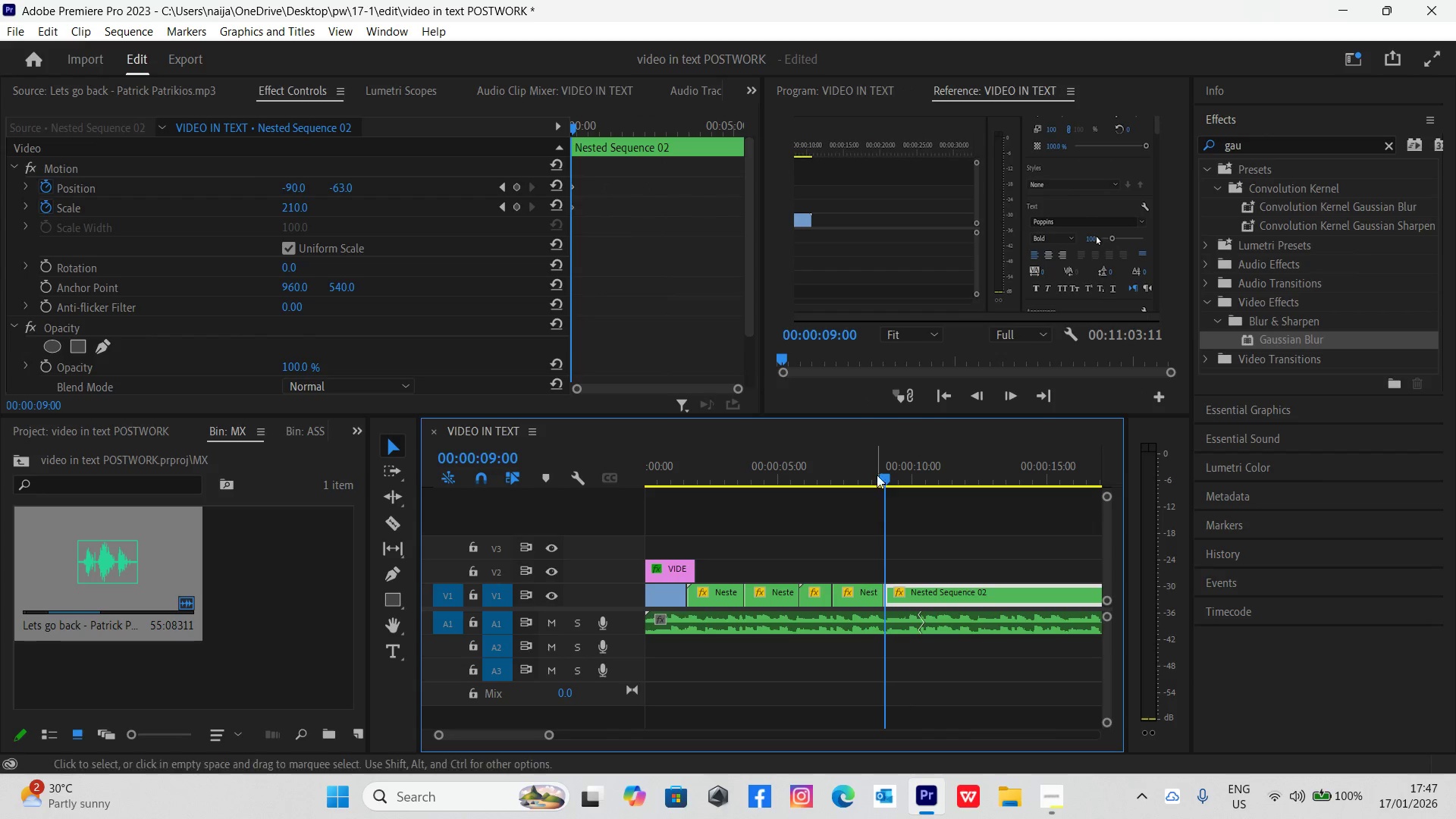 
left_click([875, 461])
 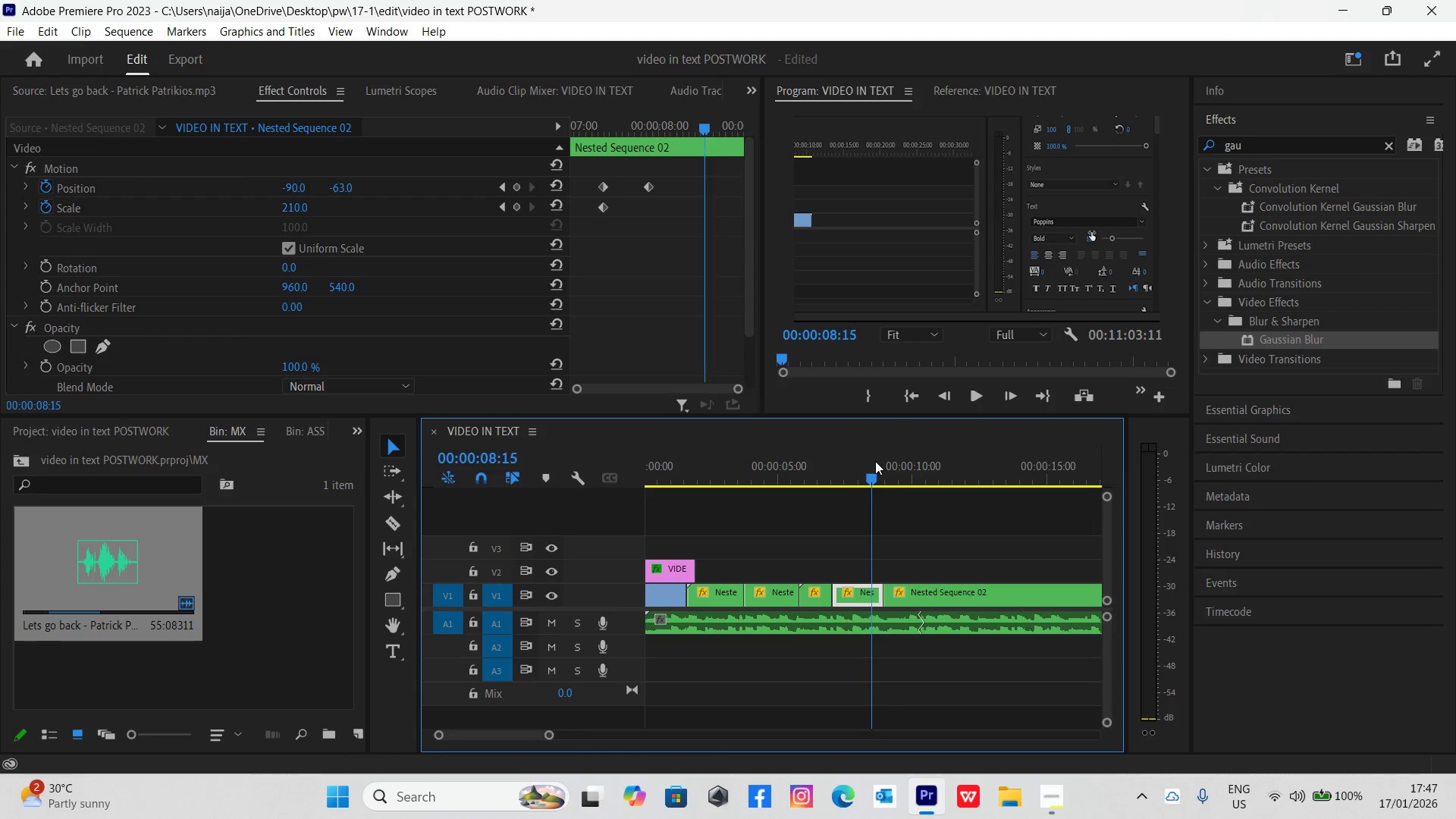 
key(Space)
 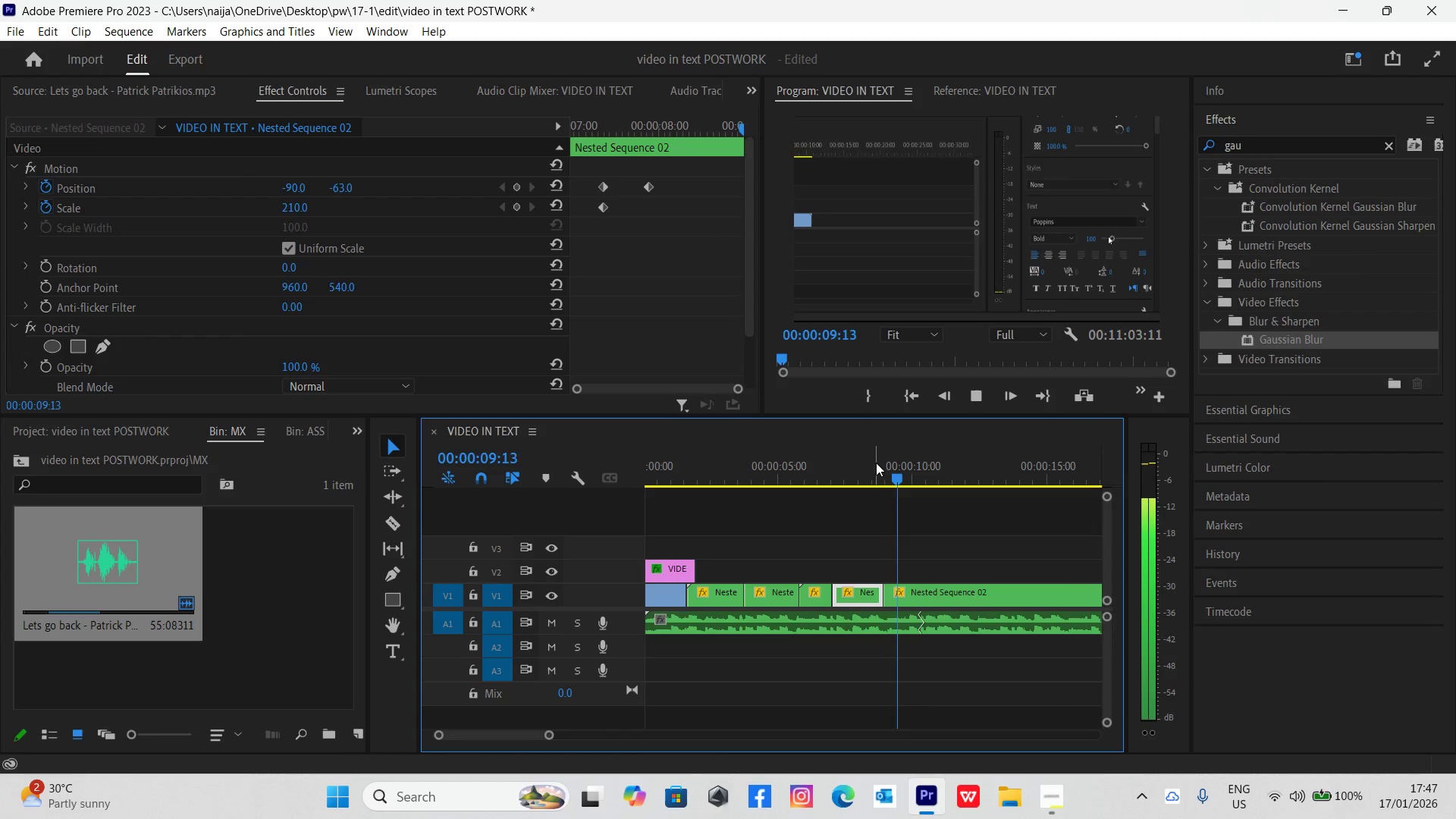 
left_click([865, 462])
 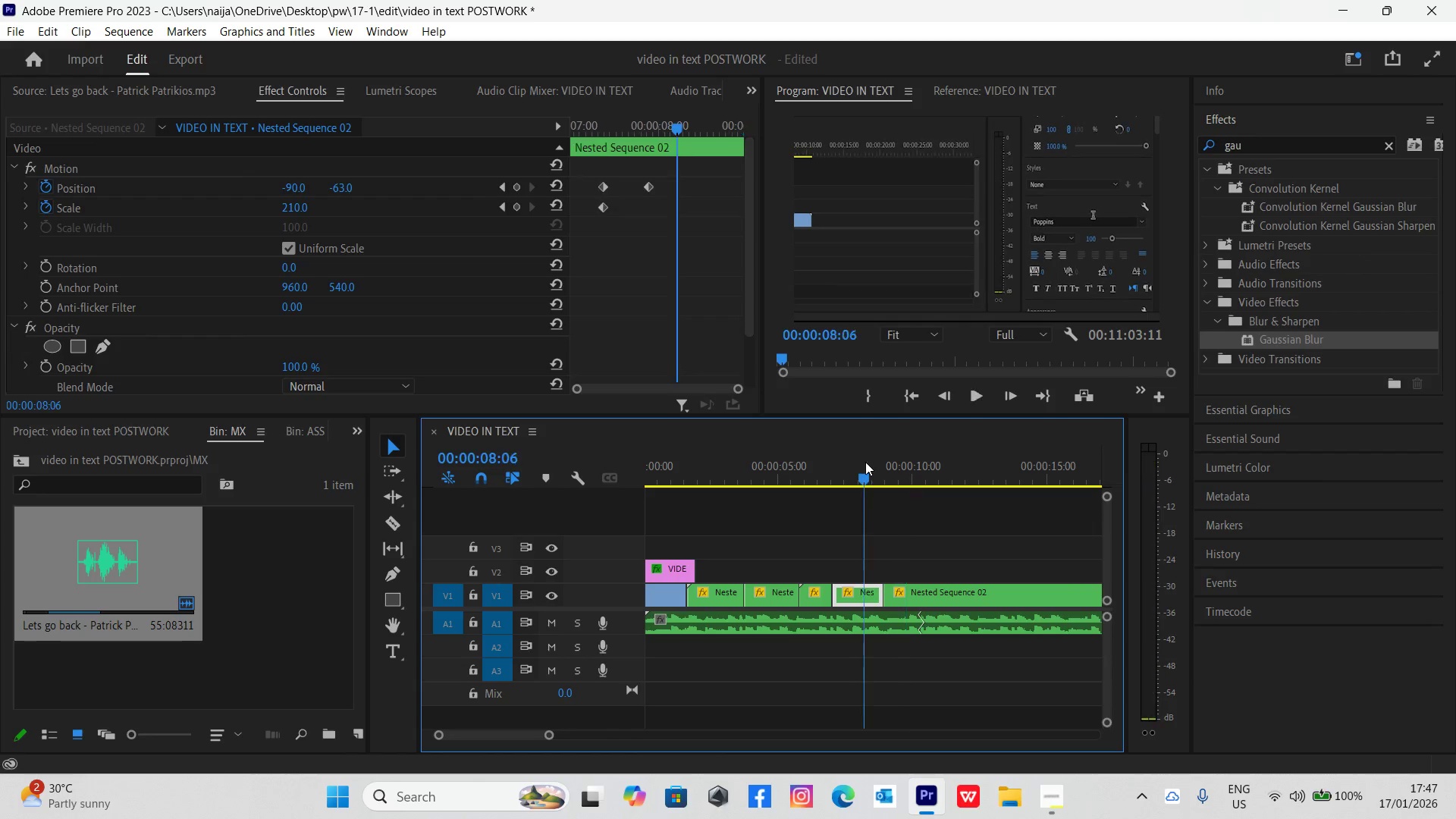 
key(Space)
 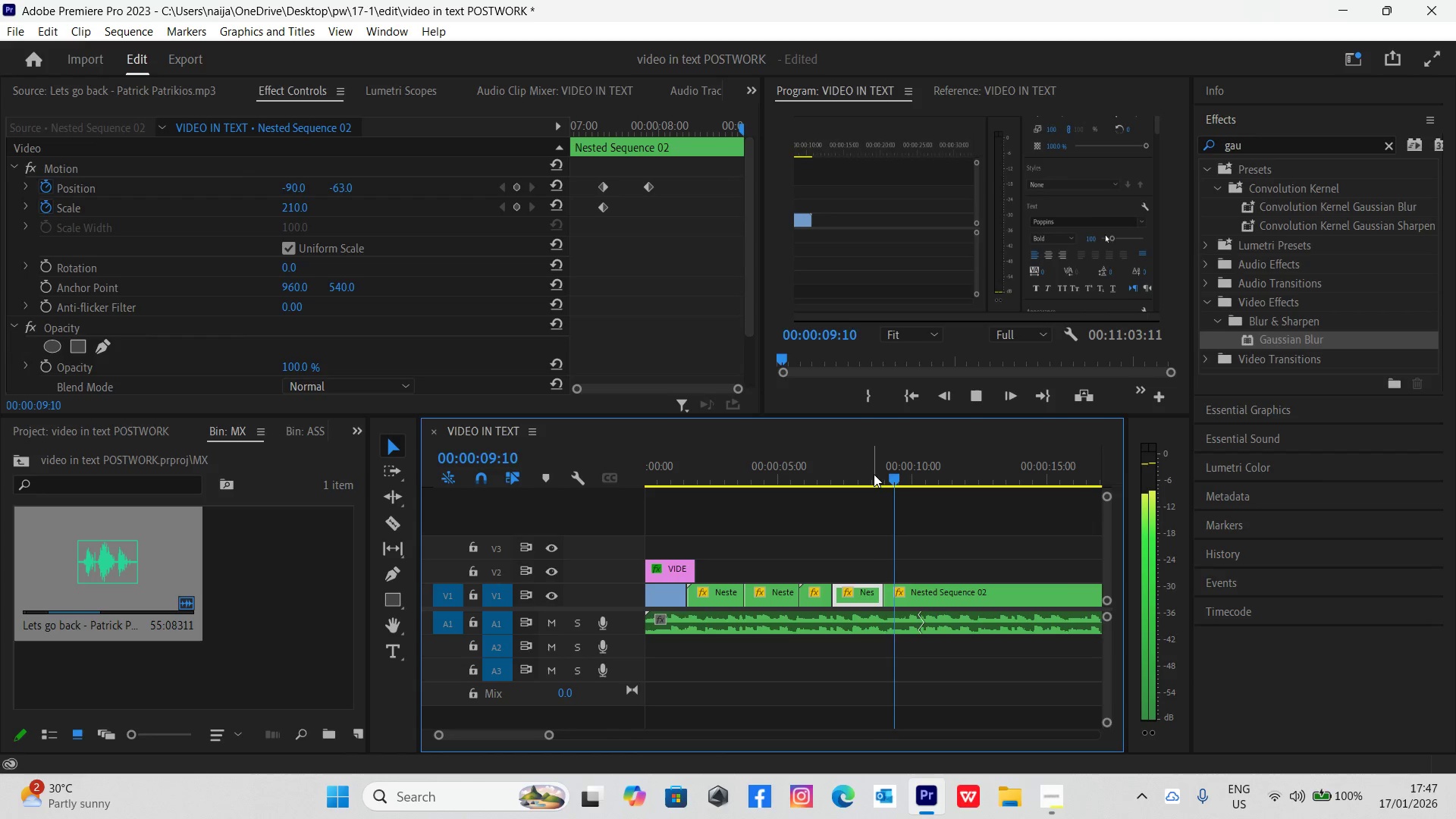 
left_click([866, 475])
 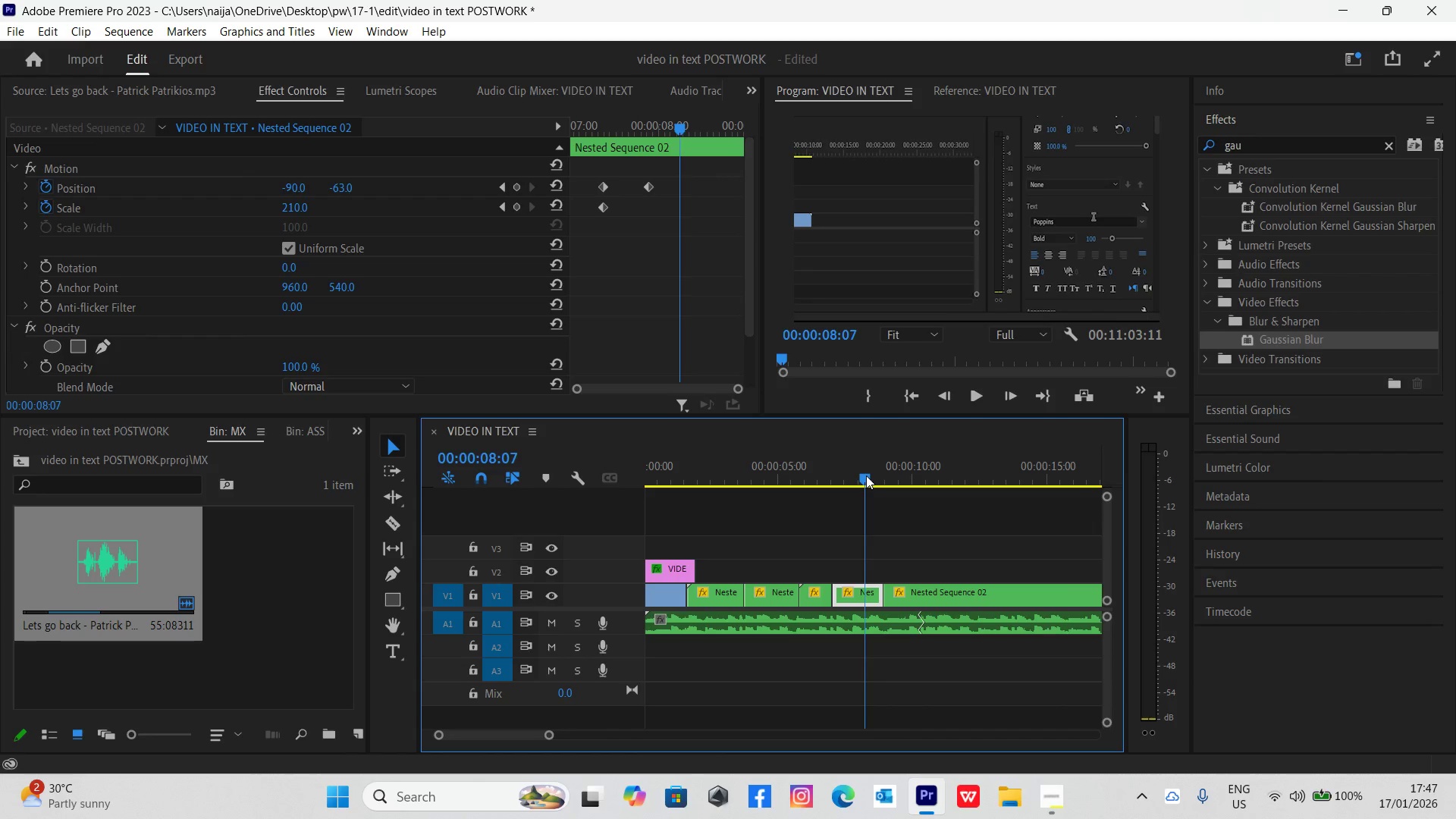 
key(Space)
 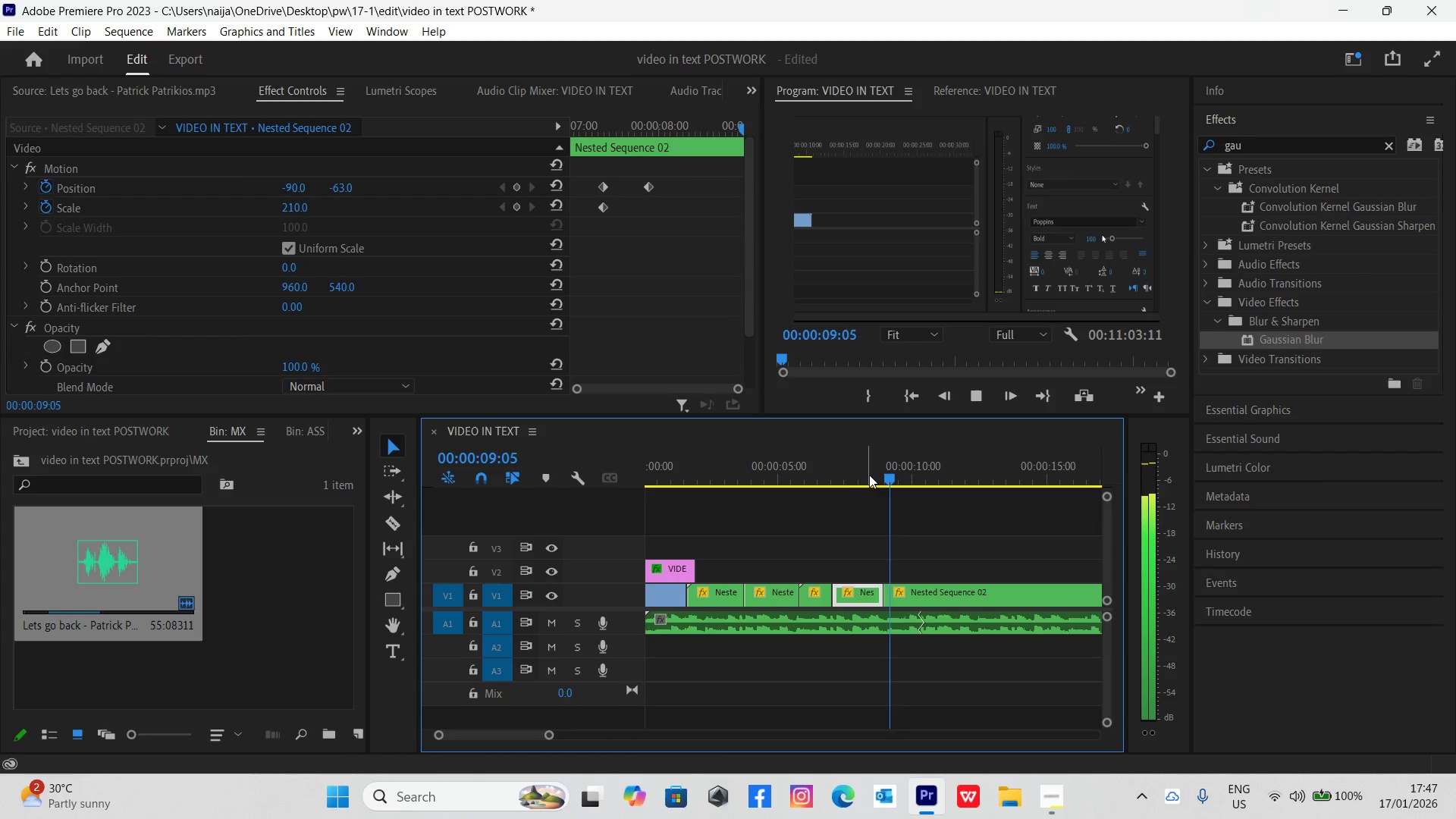 
key(Space)
 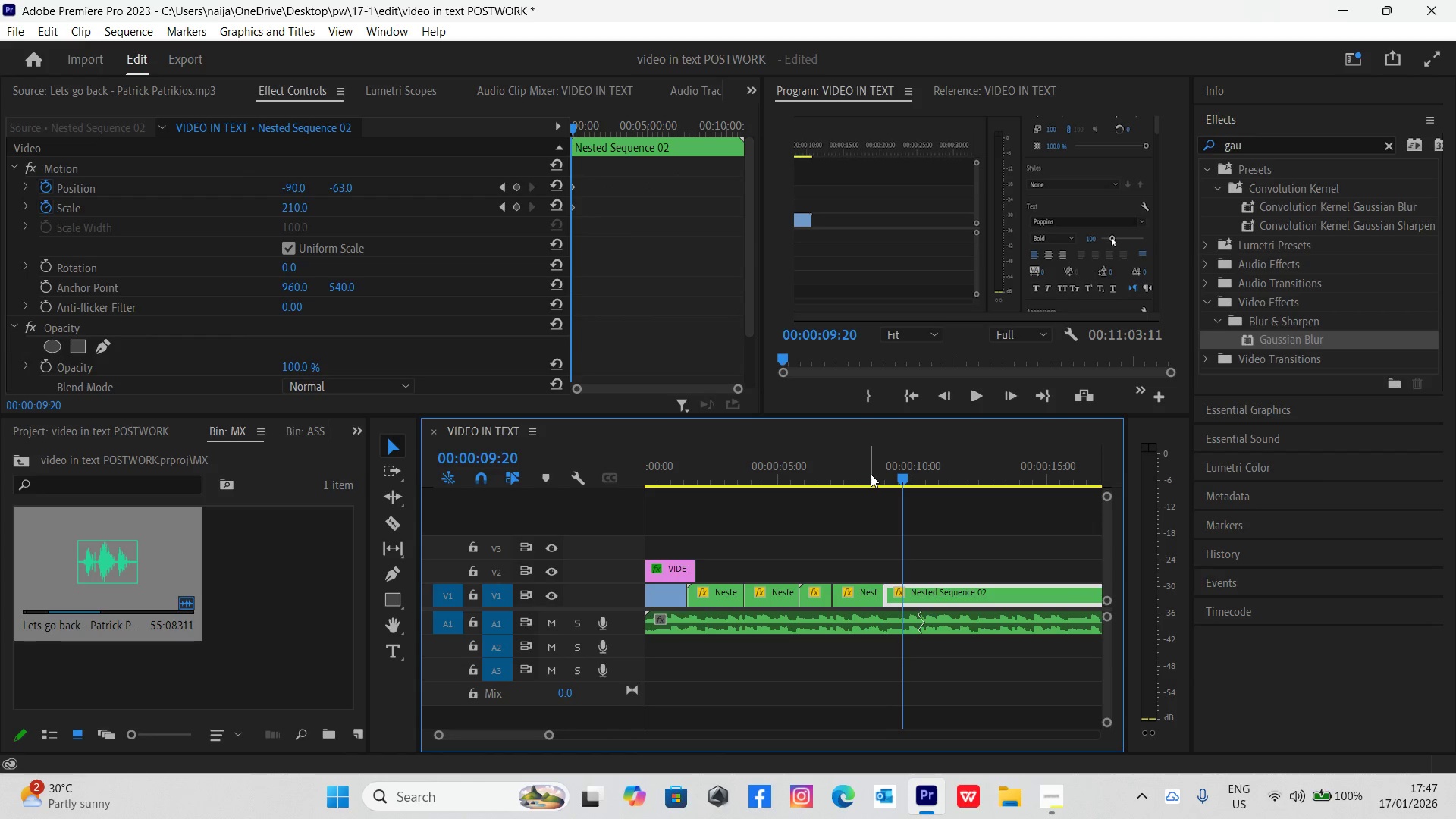 
key(Control+Z)
 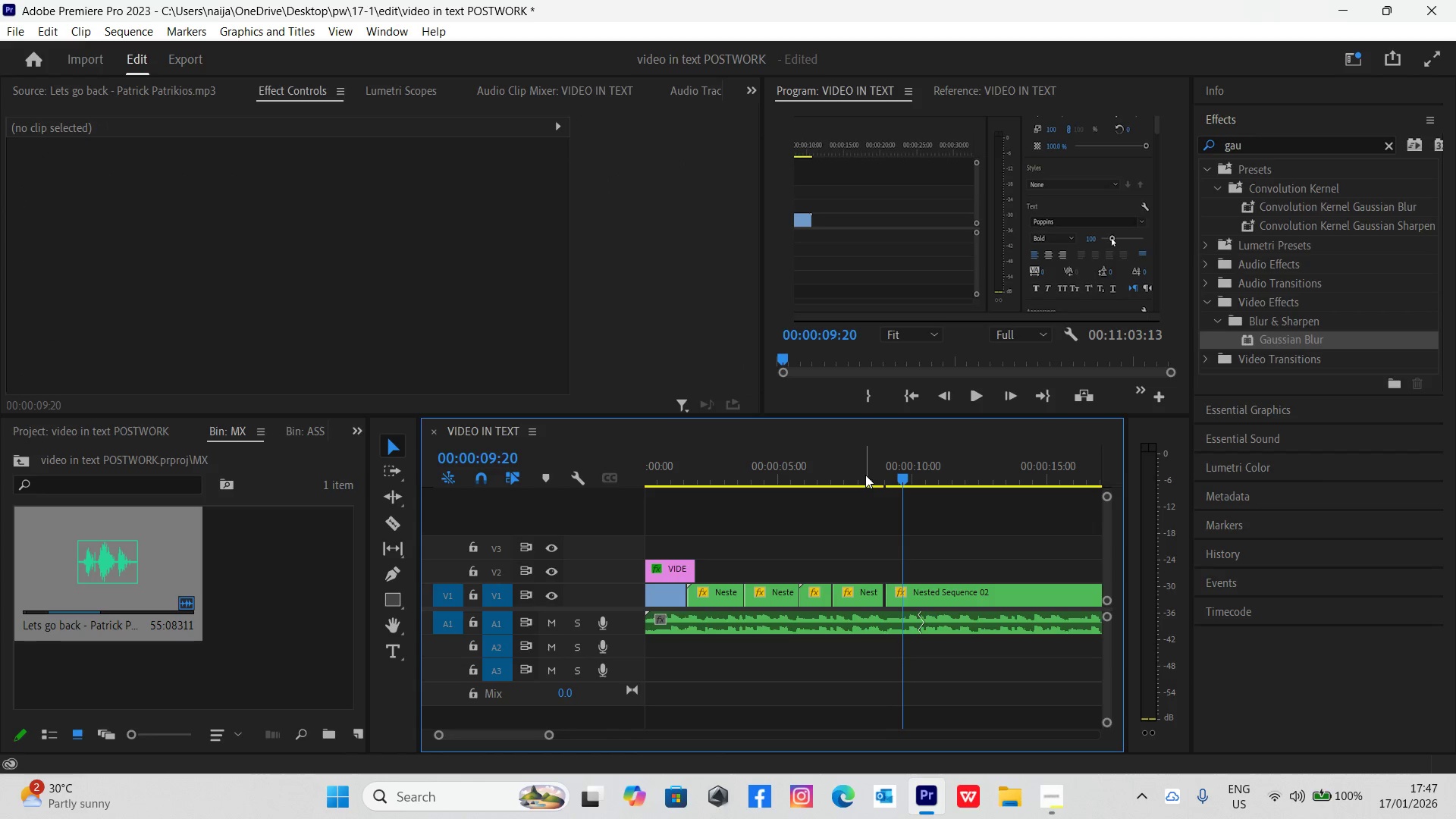 
key(Control+Z)
 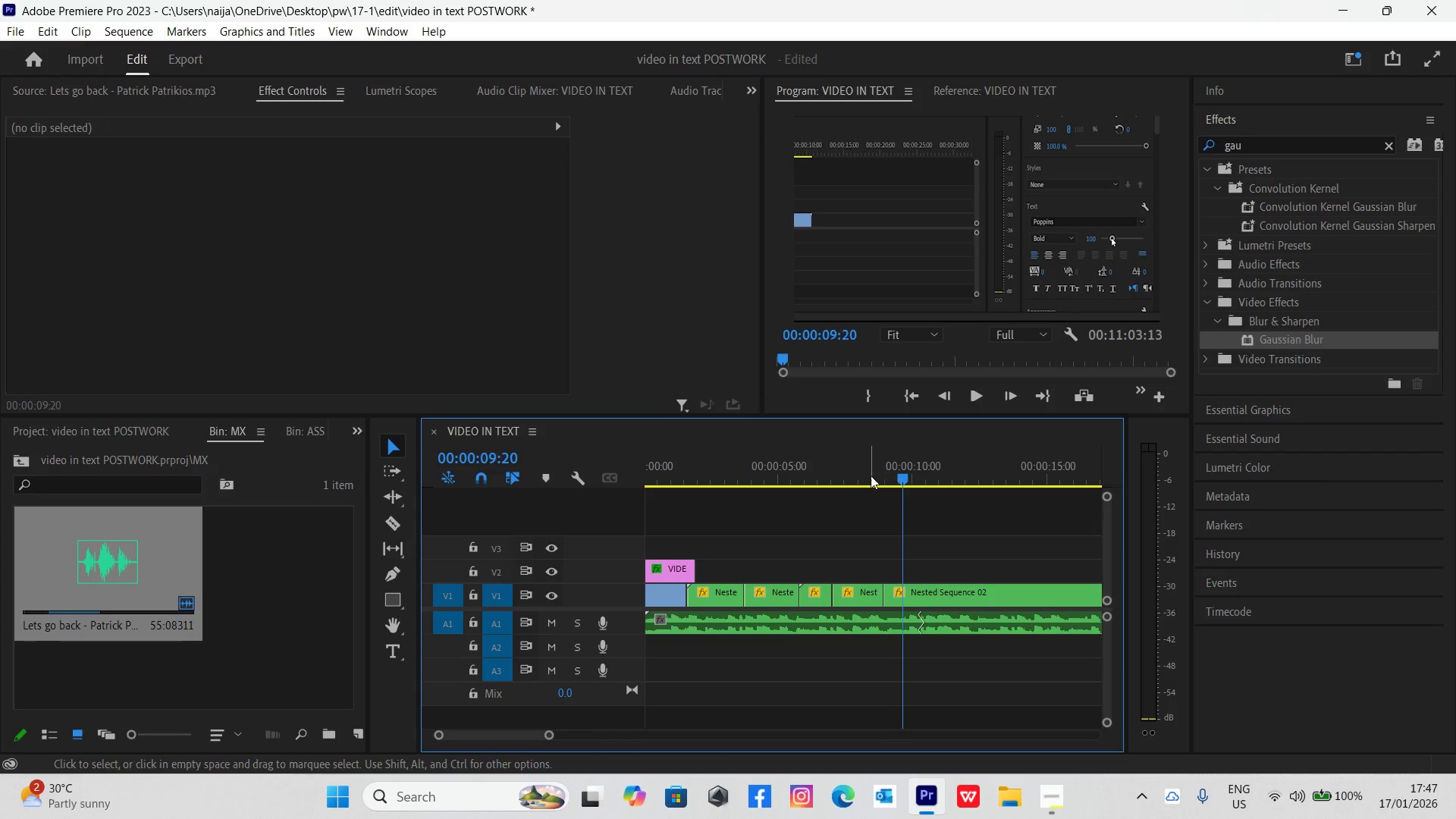 
left_click([870, 472])
 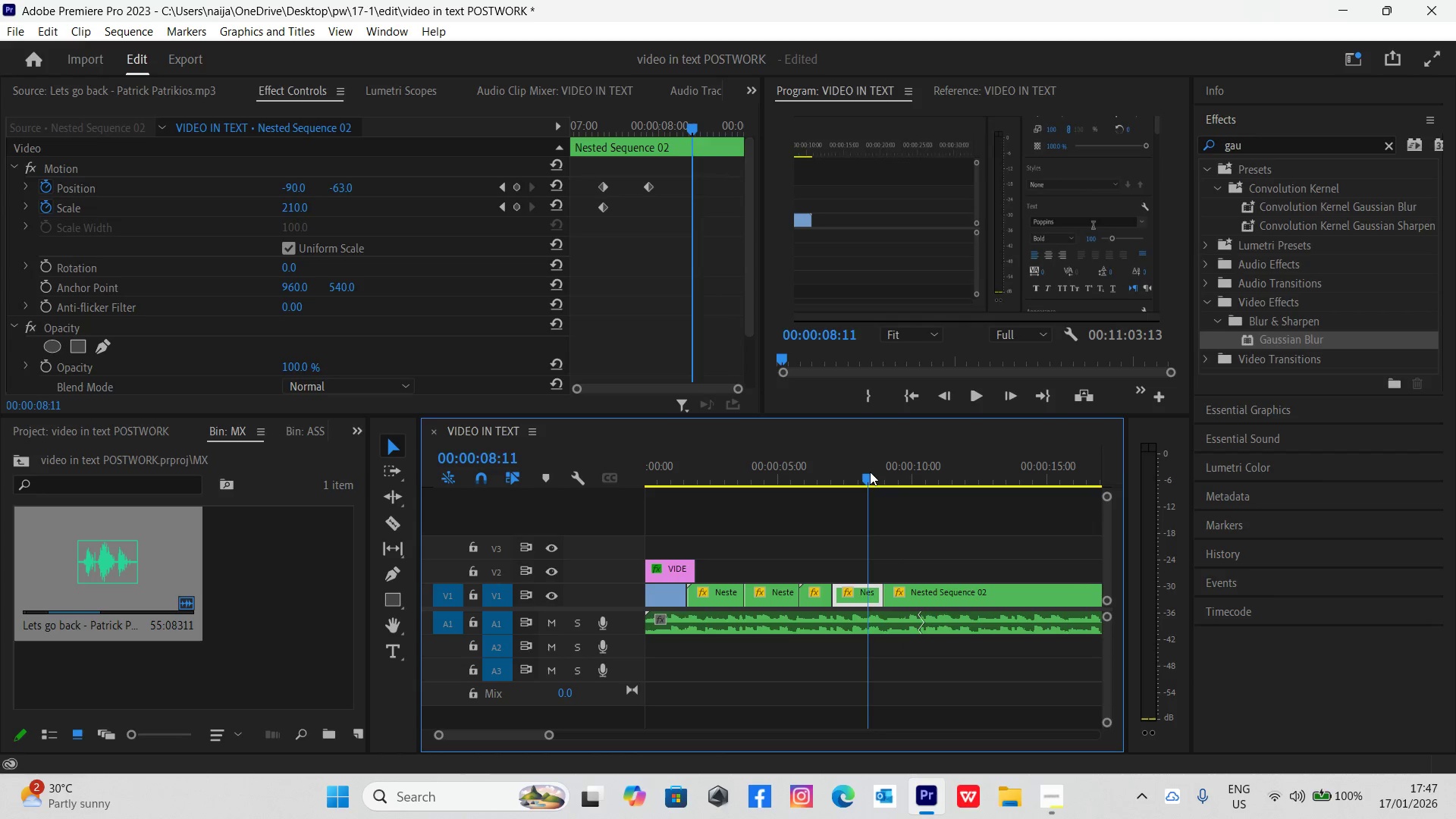 
key(Space)
 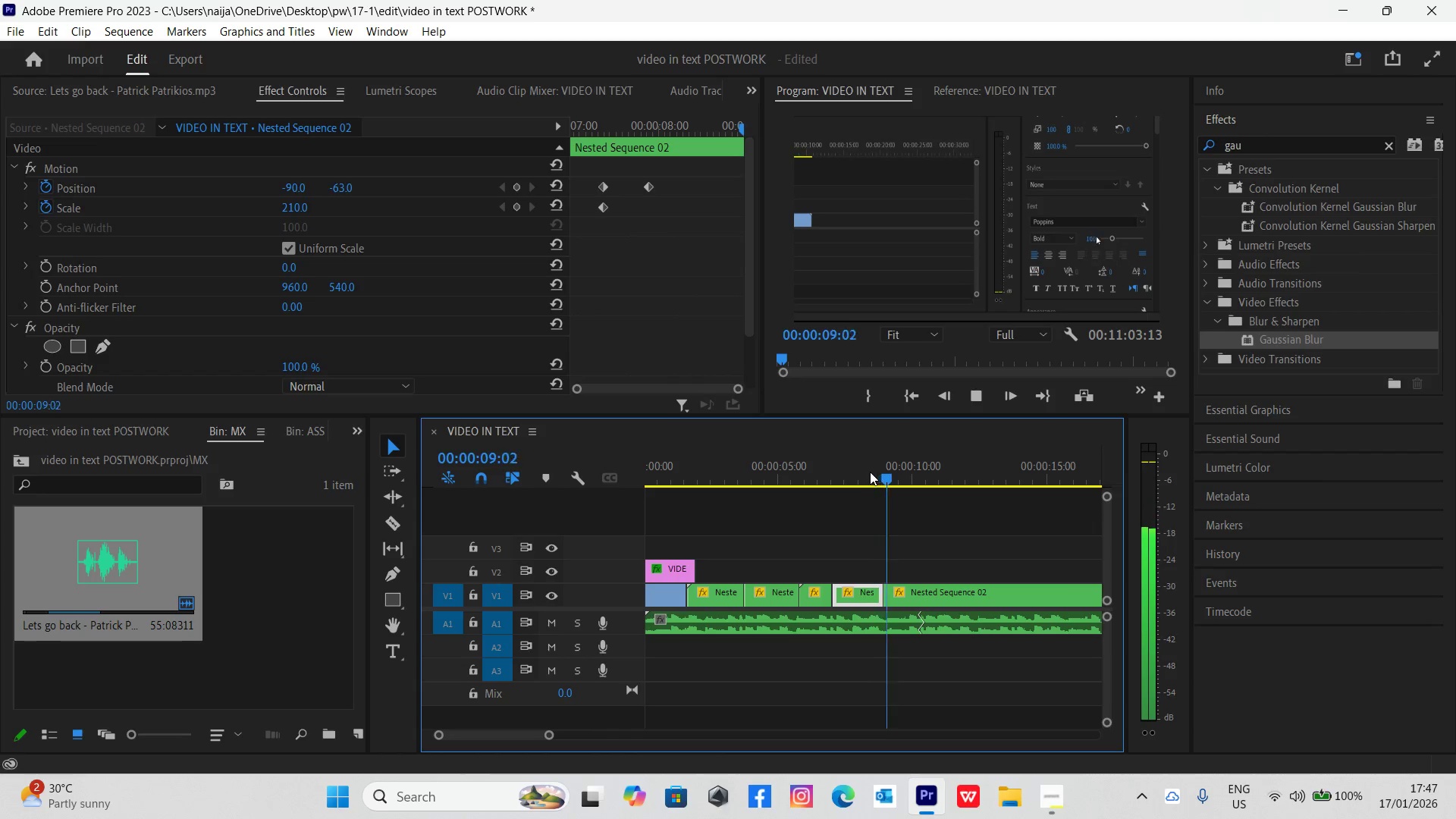 
key(Space)
 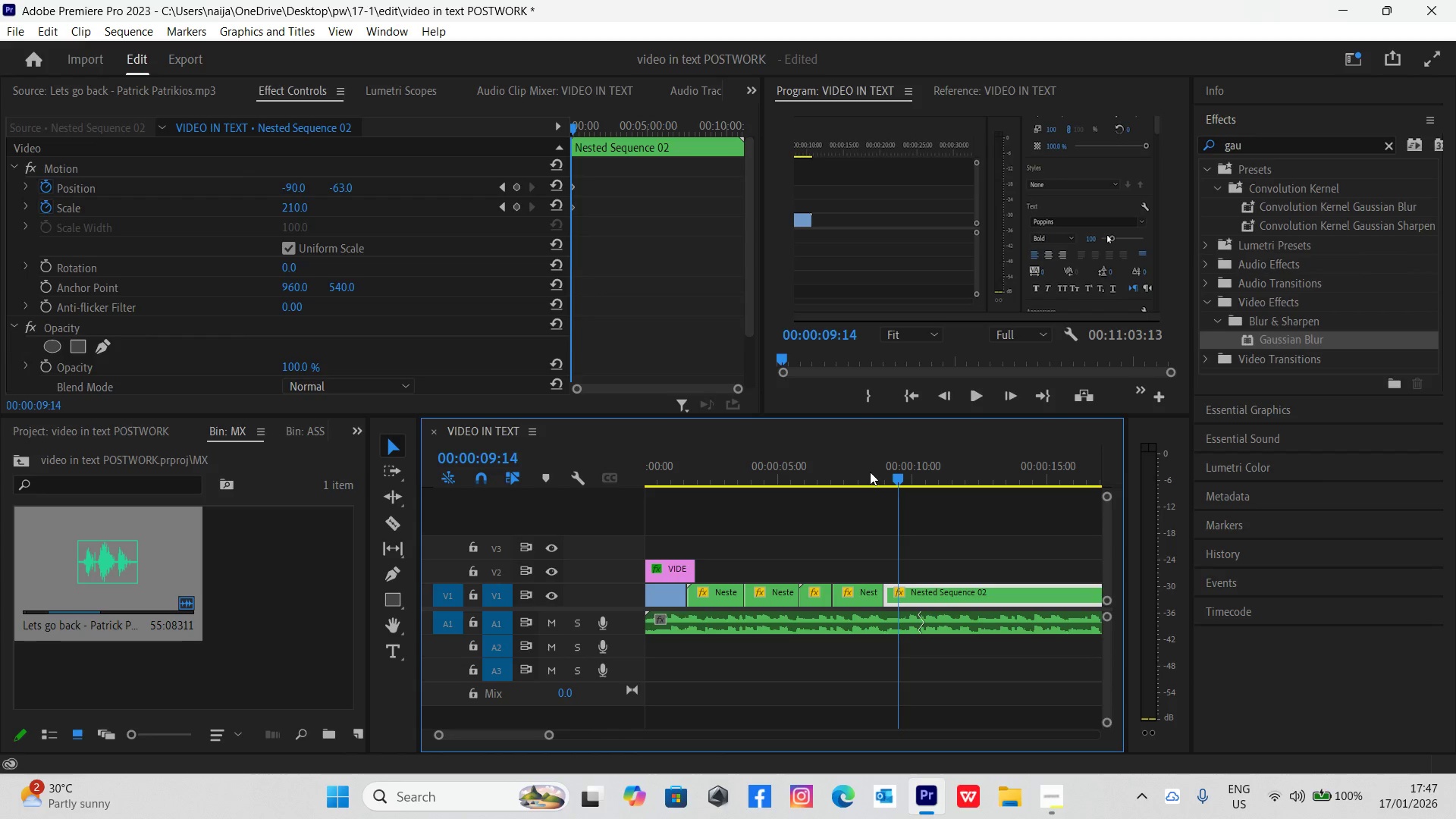 
key(Equal)
 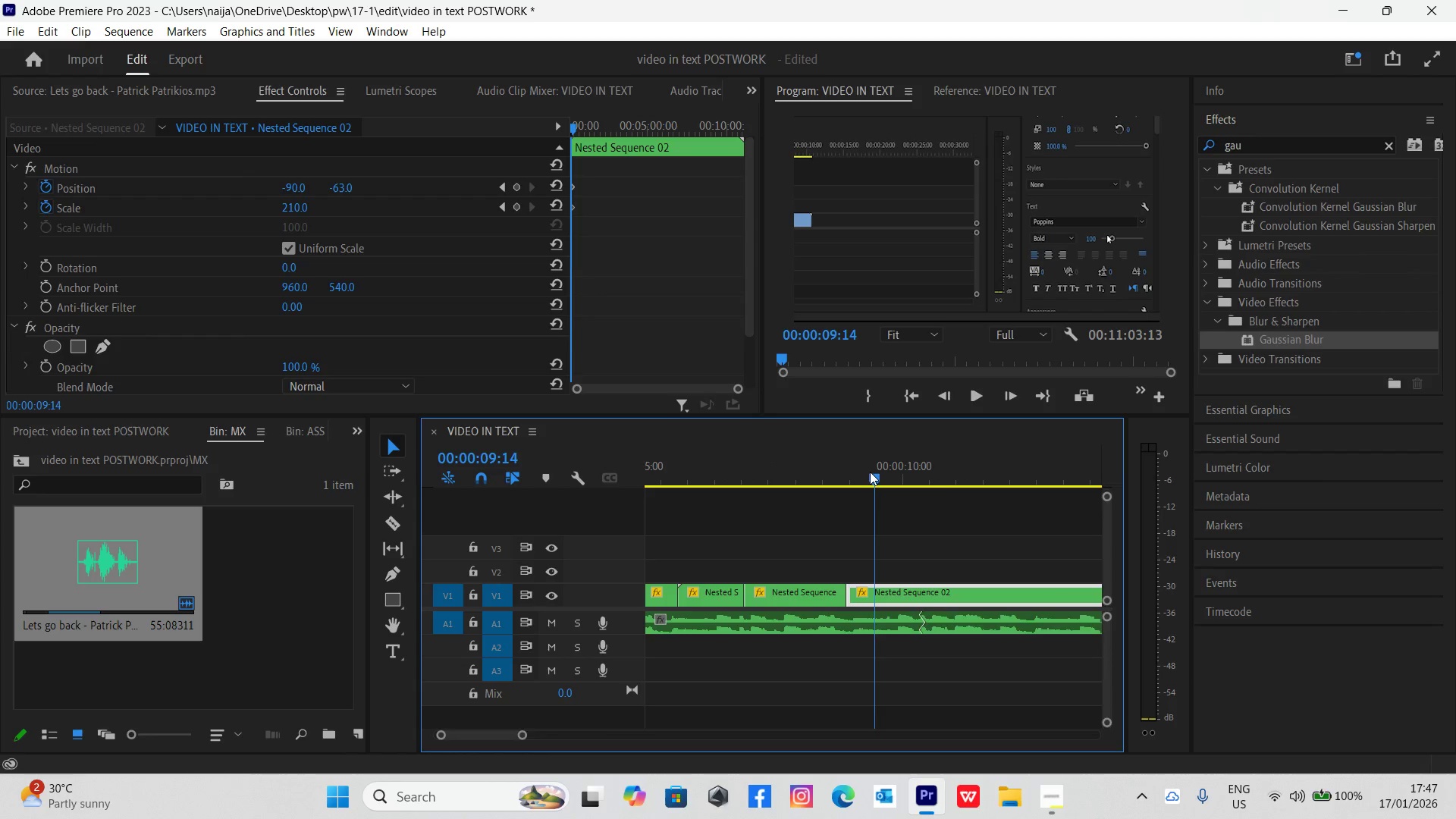 
key(Equal)
 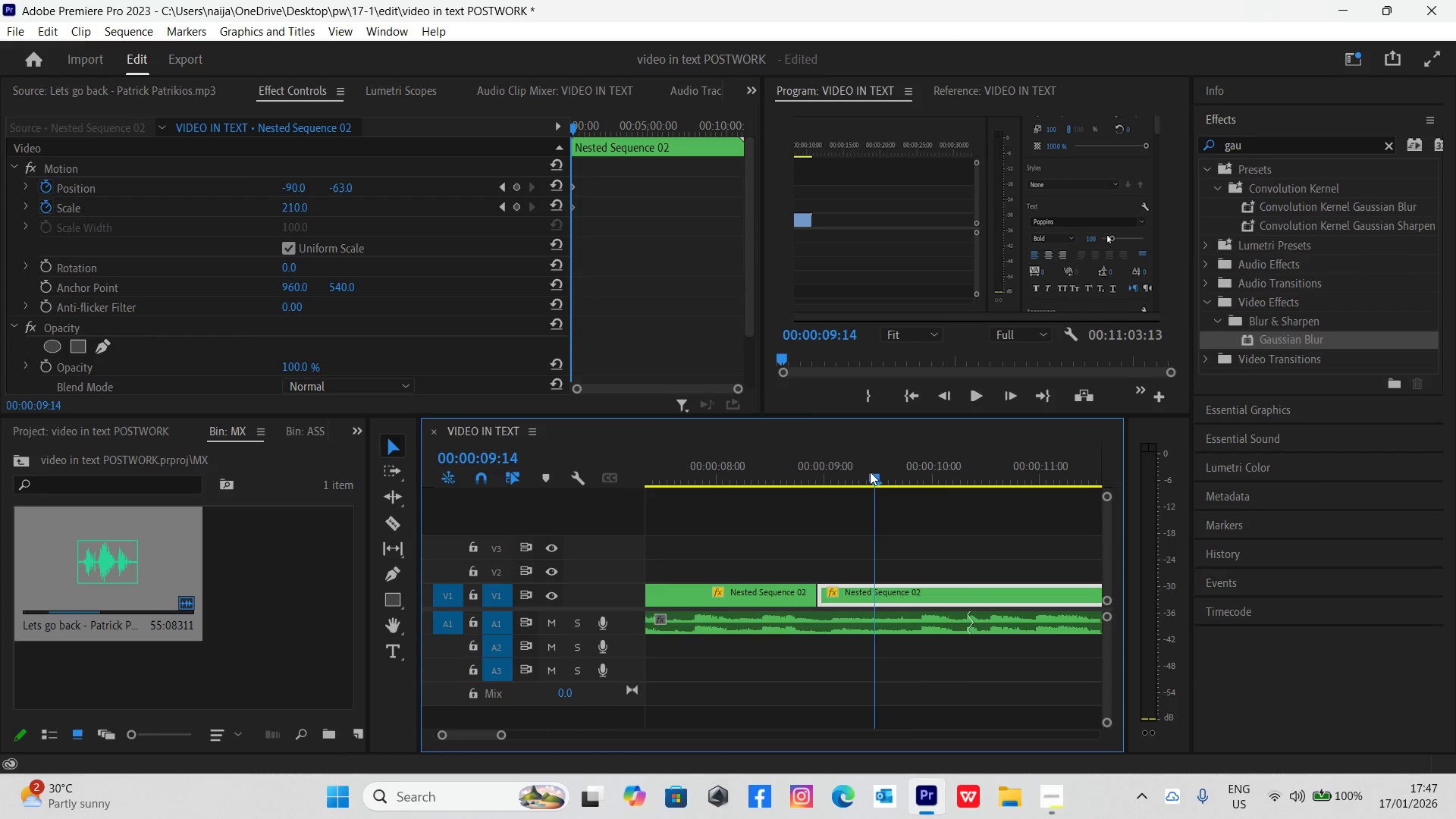 
key(Equal)
 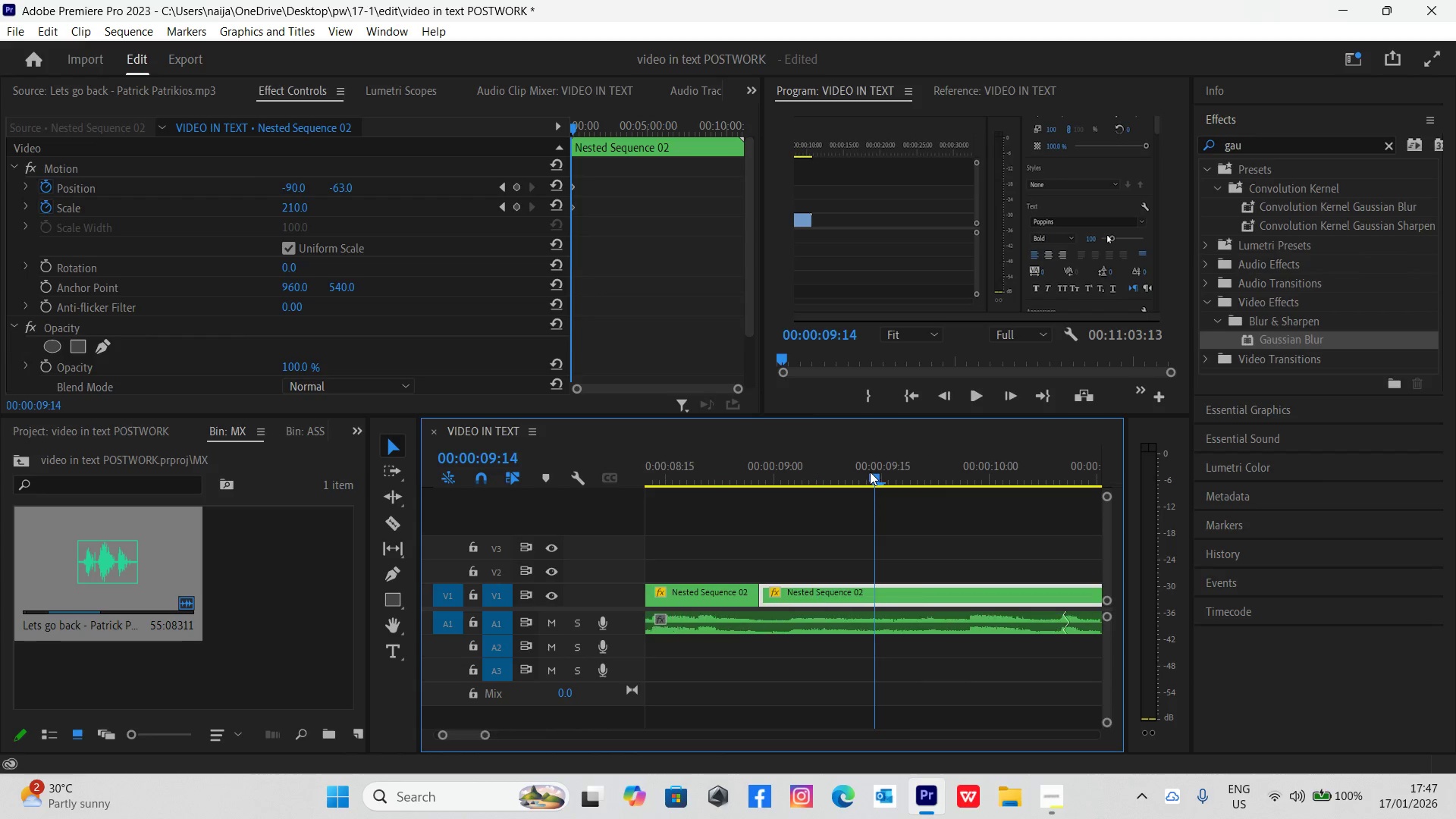 
key(Equal)
 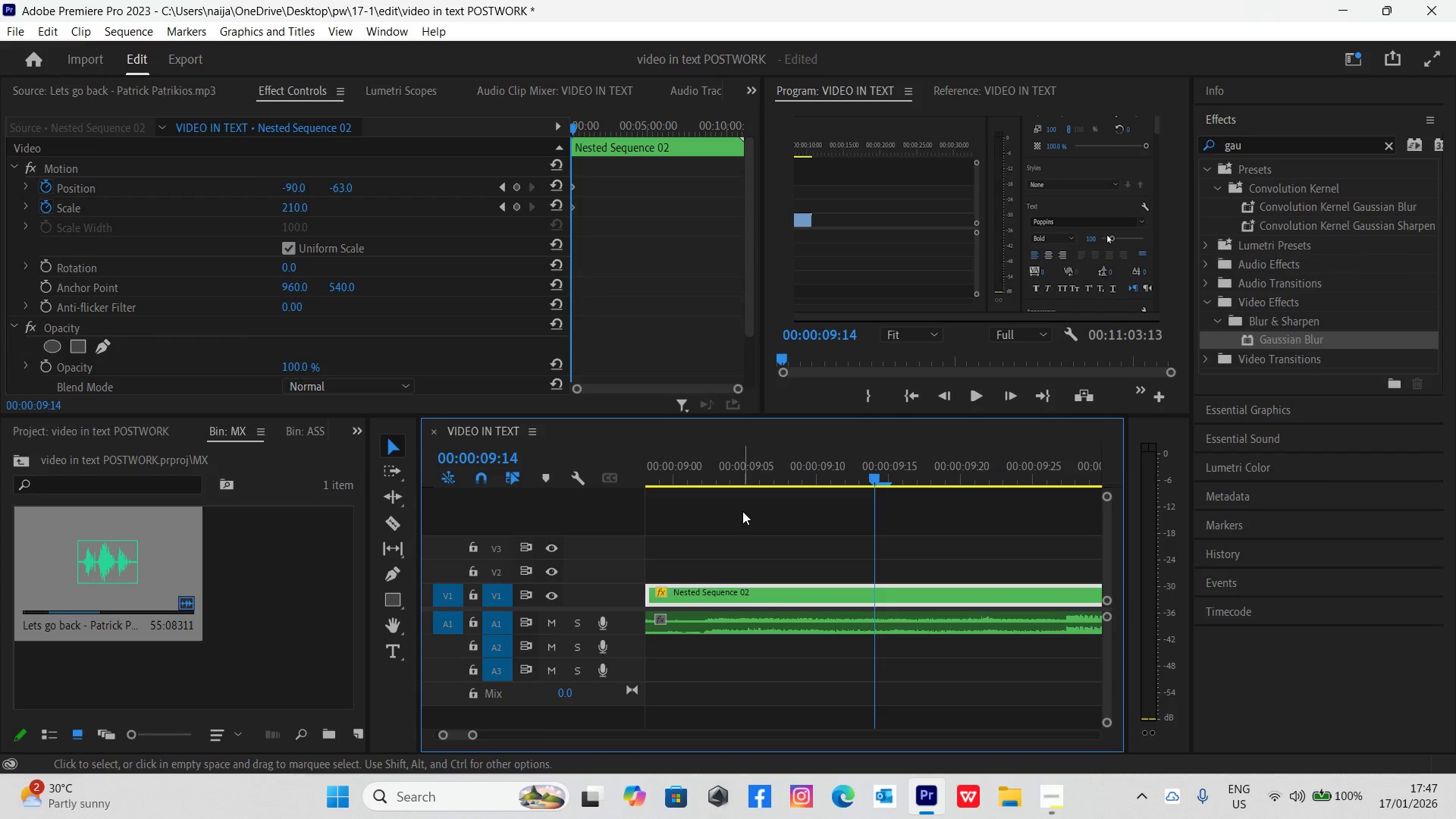 
key(Minus)
 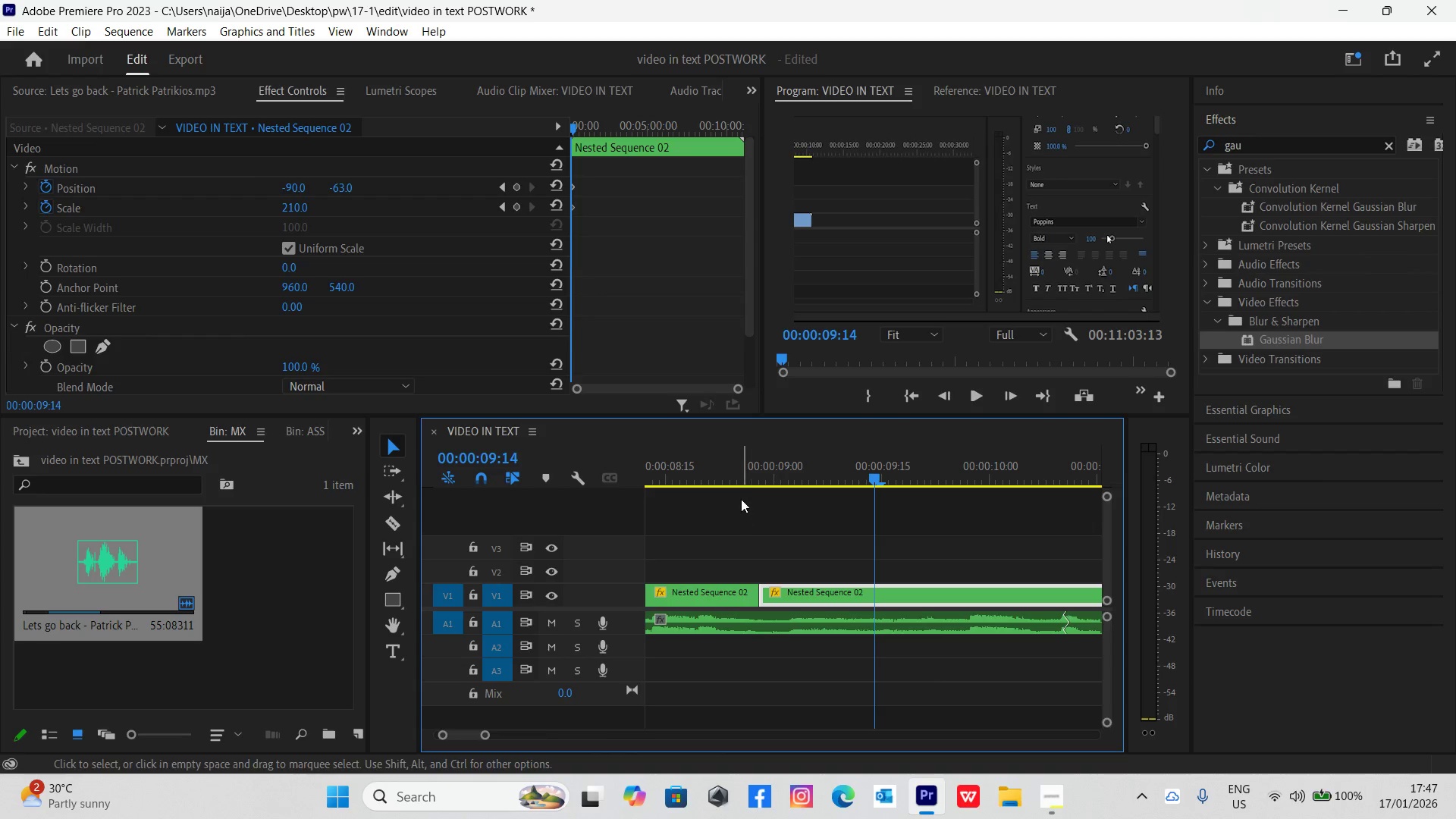 
left_click_drag(start_coordinate=[748, 480], to_coordinate=[765, 492])
 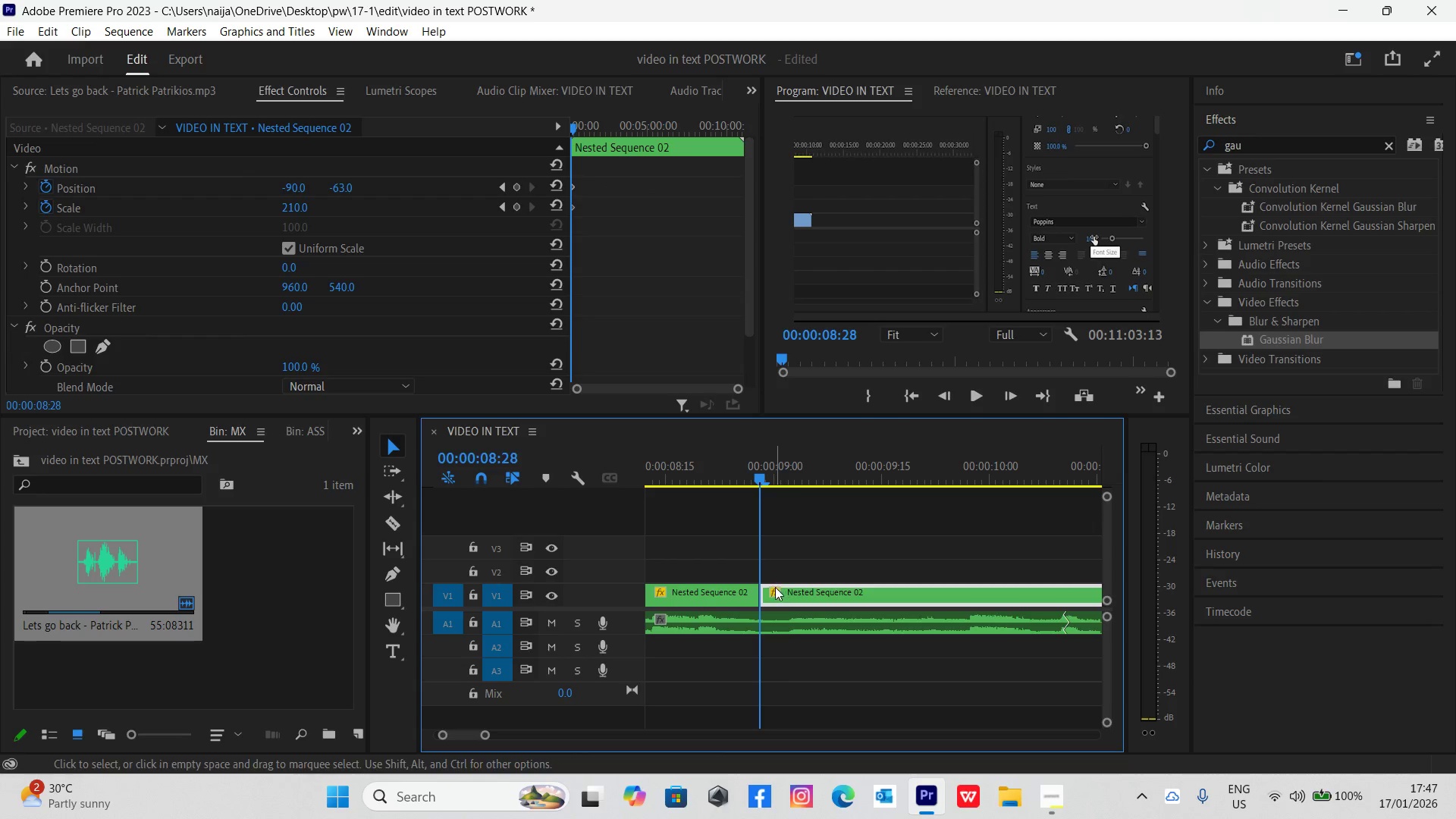 
left_click_drag(start_coordinate=[779, 595], to_coordinate=[792, 598])
 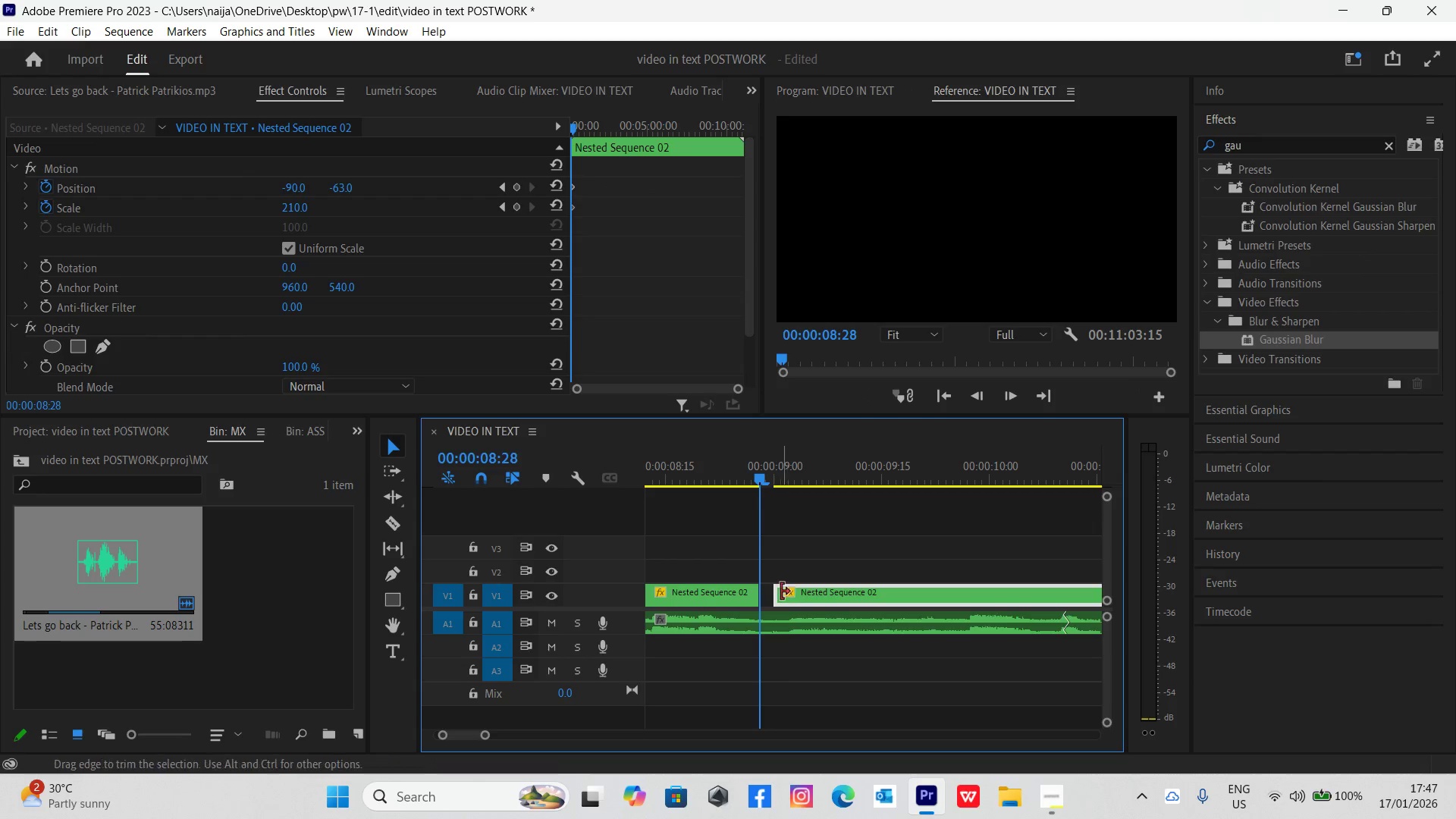 
left_click_drag(start_coordinate=[776, 591], to_coordinate=[767, 585])
 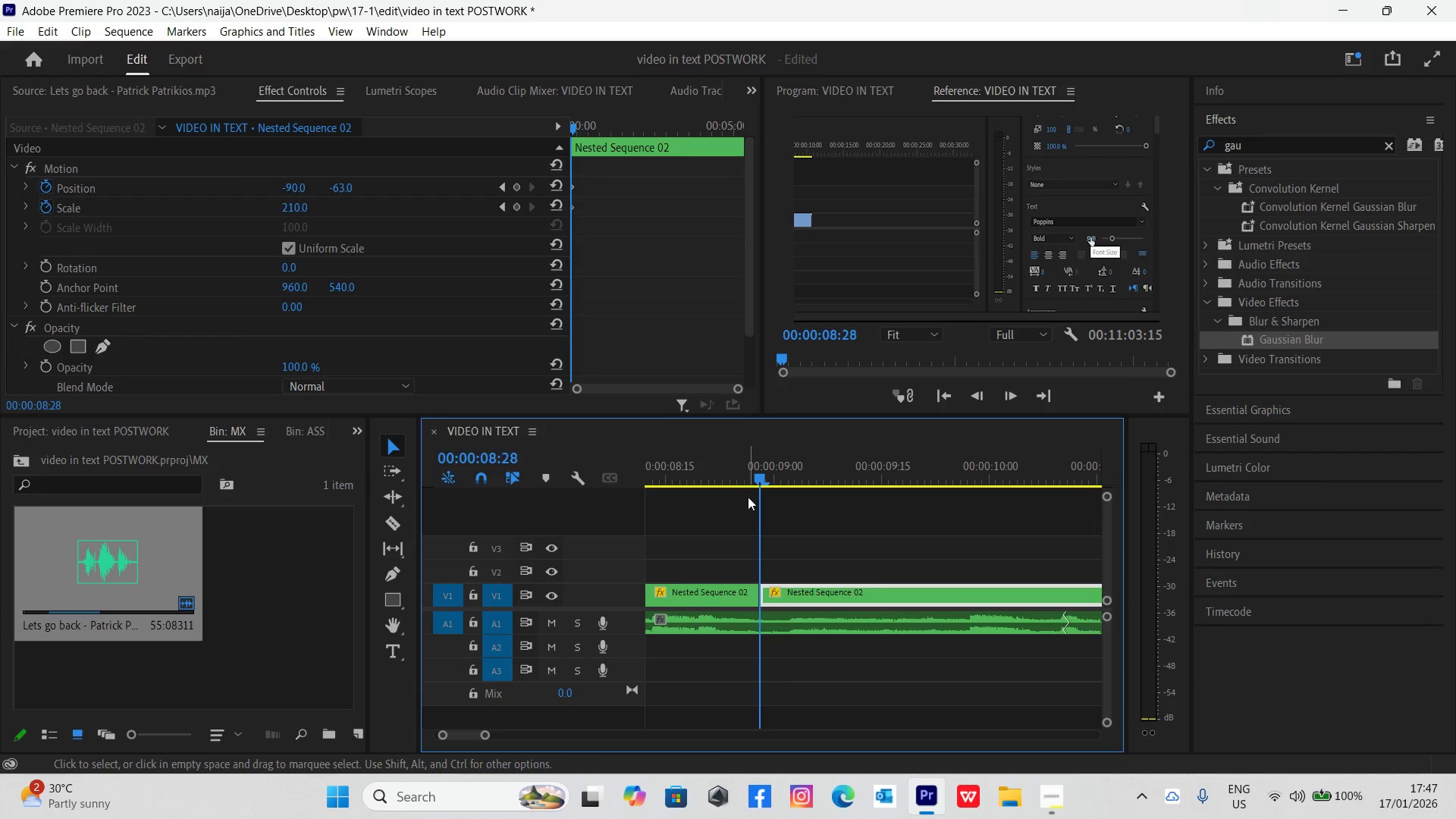 
left_click_drag(start_coordinate=[742, 479], to_coordinate=[805, 521])
 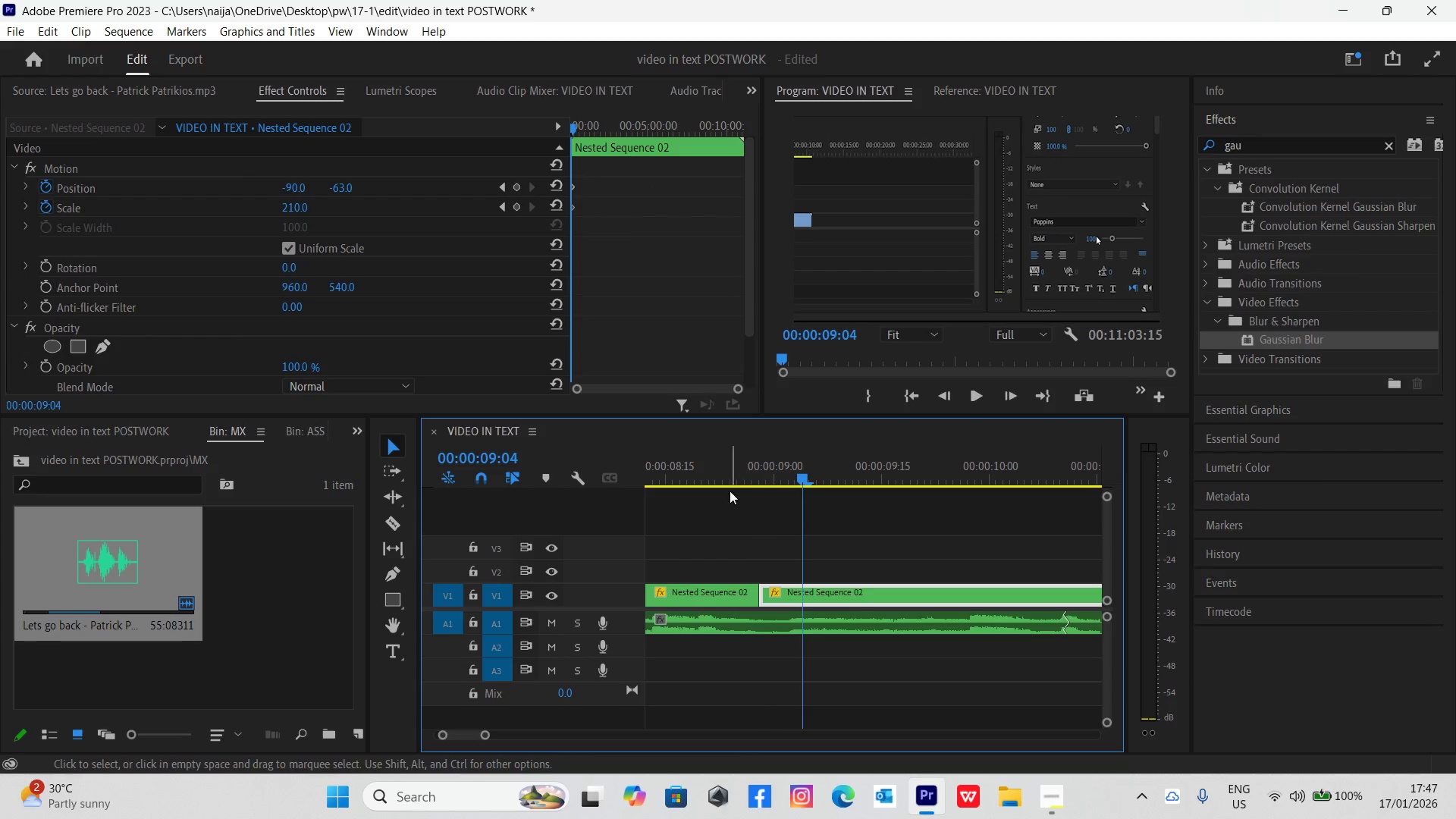 
left_click([723, 475])
 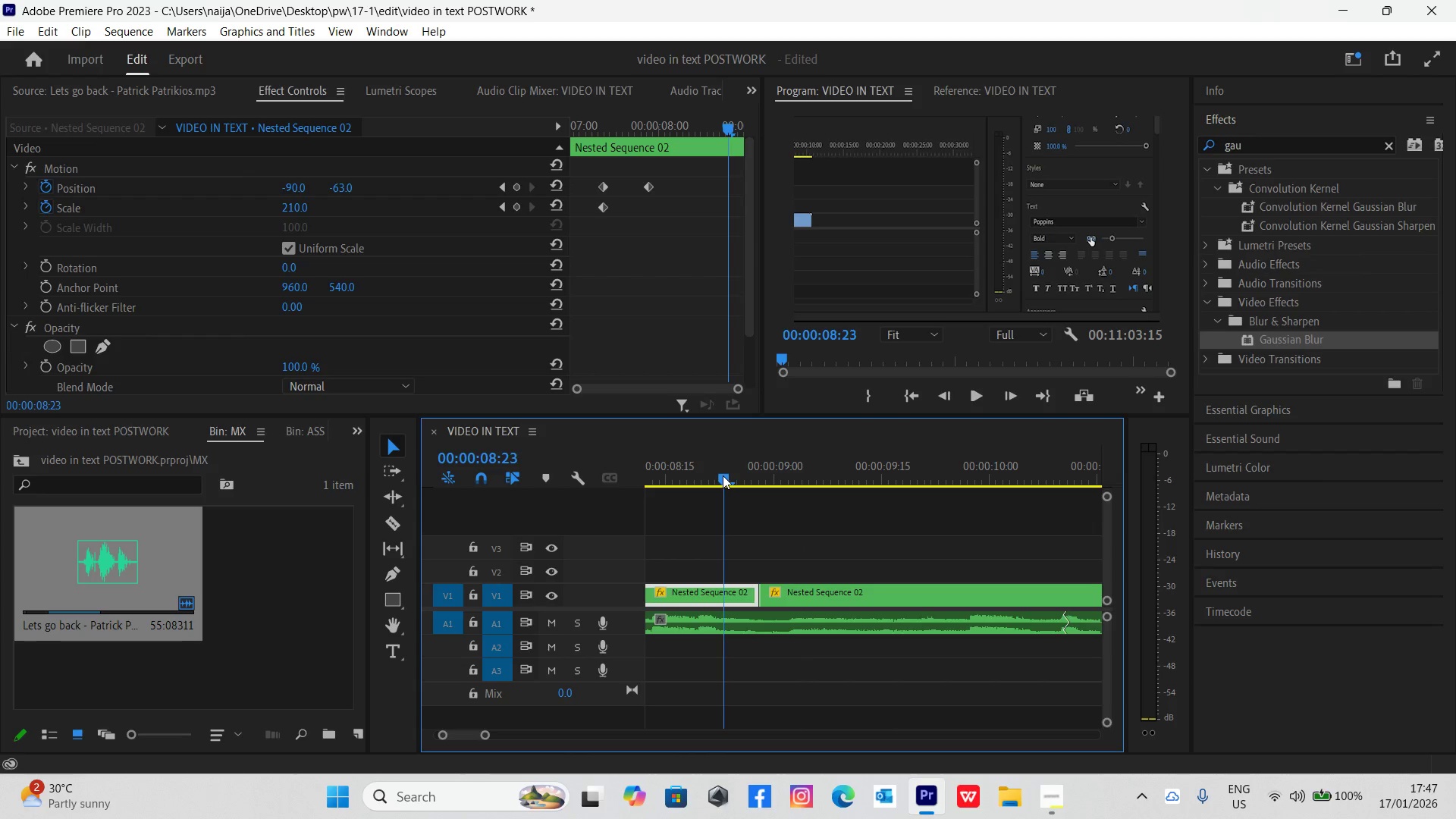 
key(Space)
 